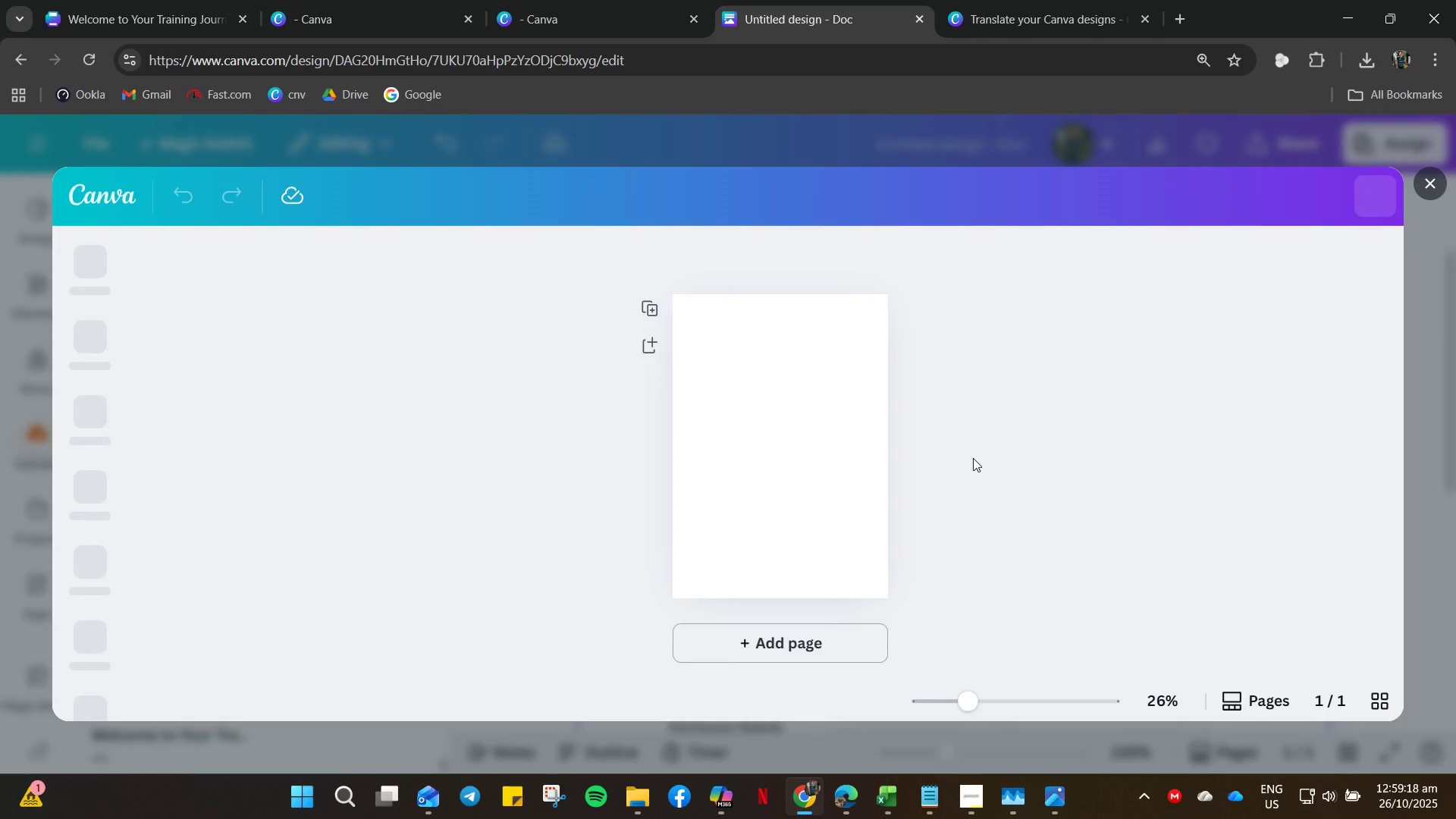 
left_click([318, 388])
 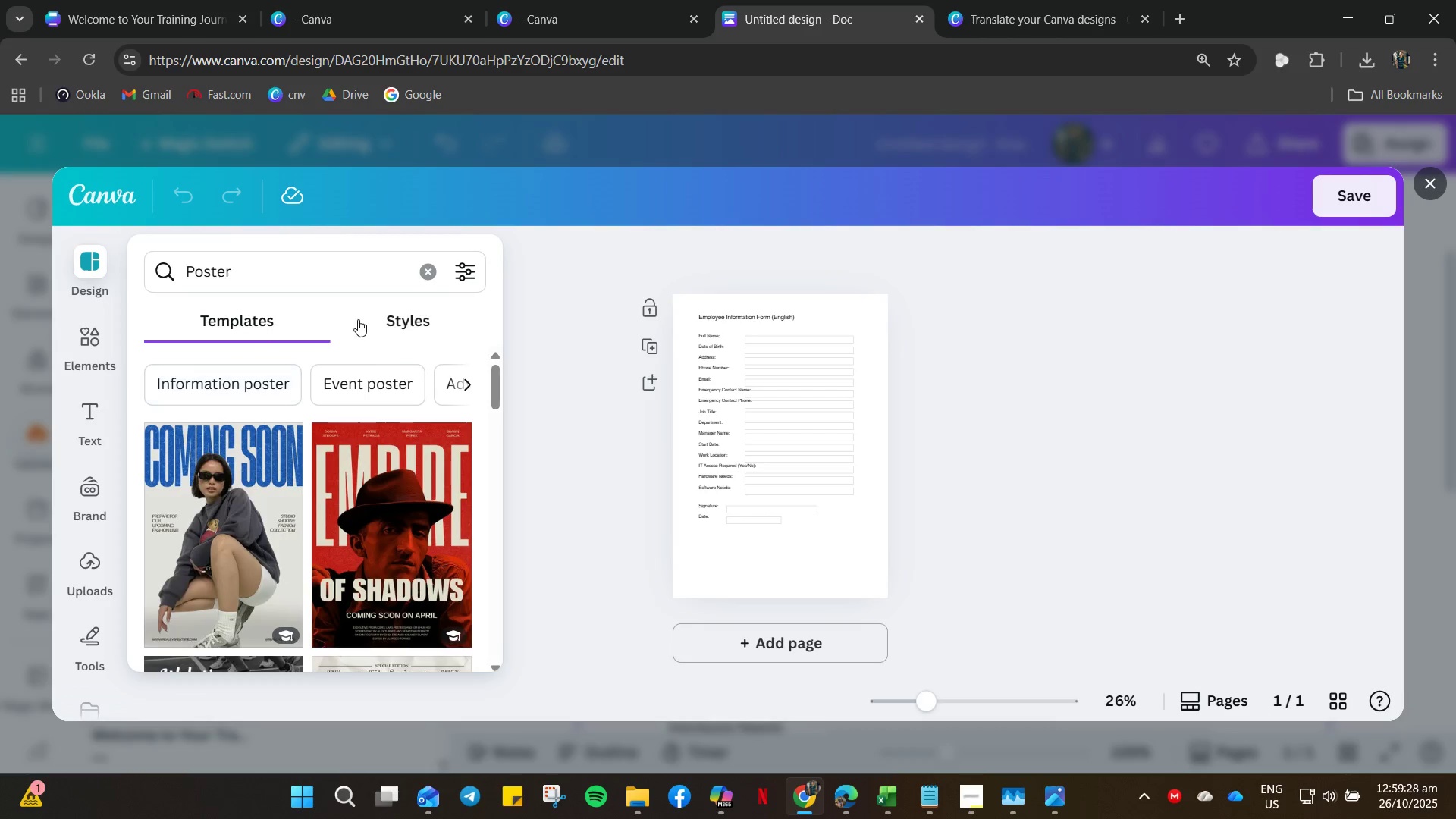 
wait(6.74)
 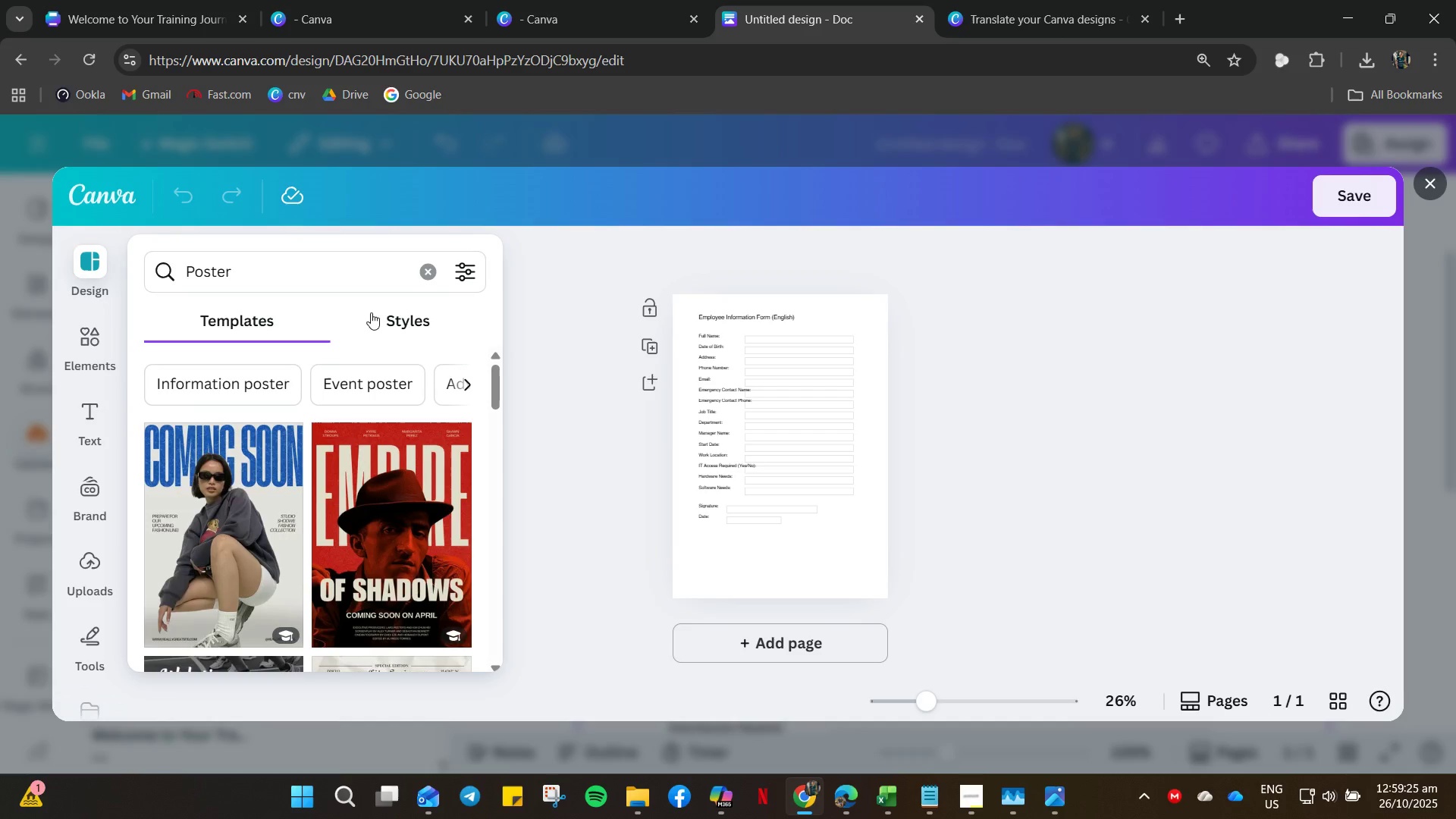 
left_click_drag(start_coordinate=[235, 283], to_coordinate=[251, 280])
 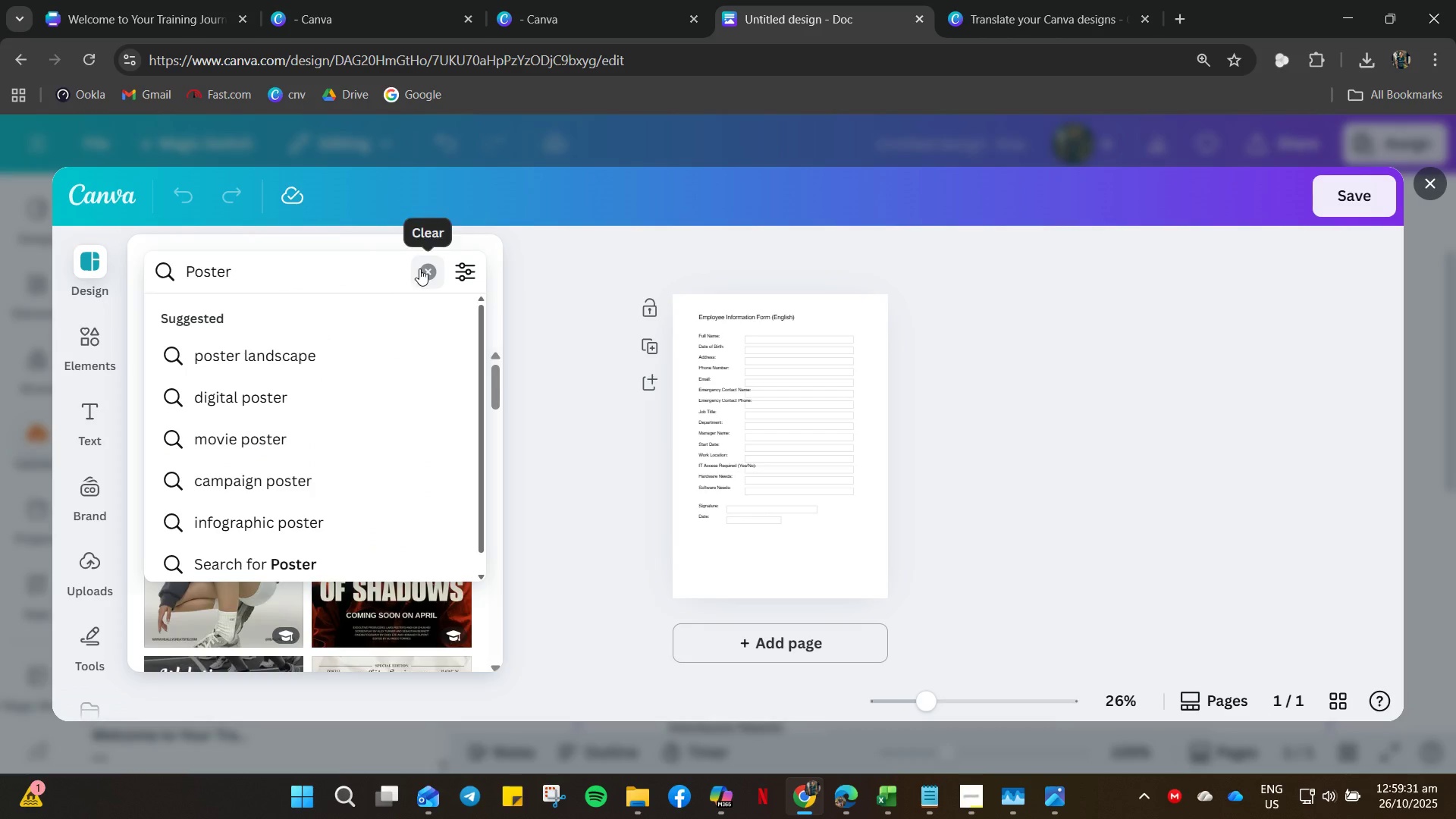 
left_click([419, 268])
 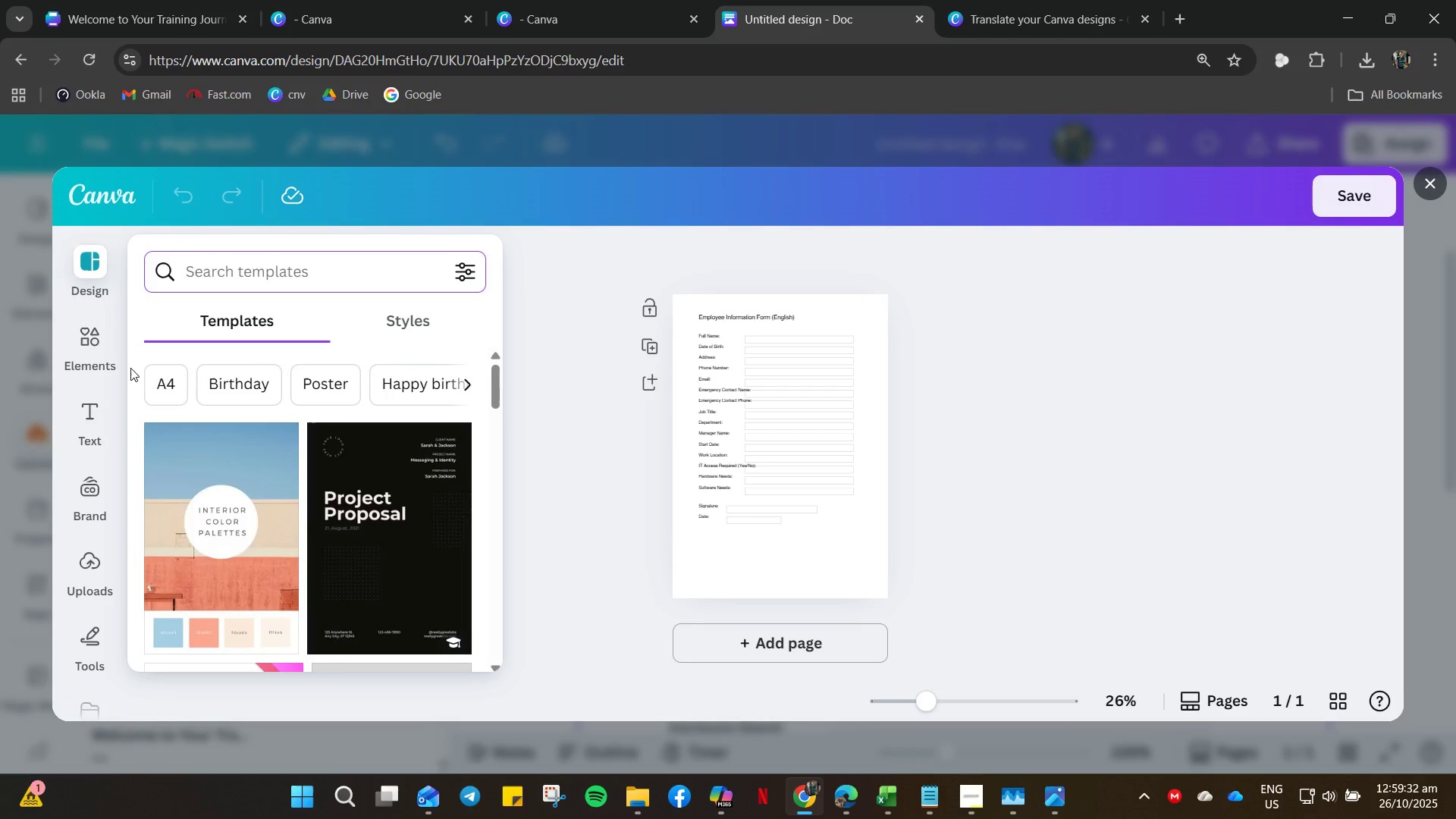 
left_click([159, 378])
 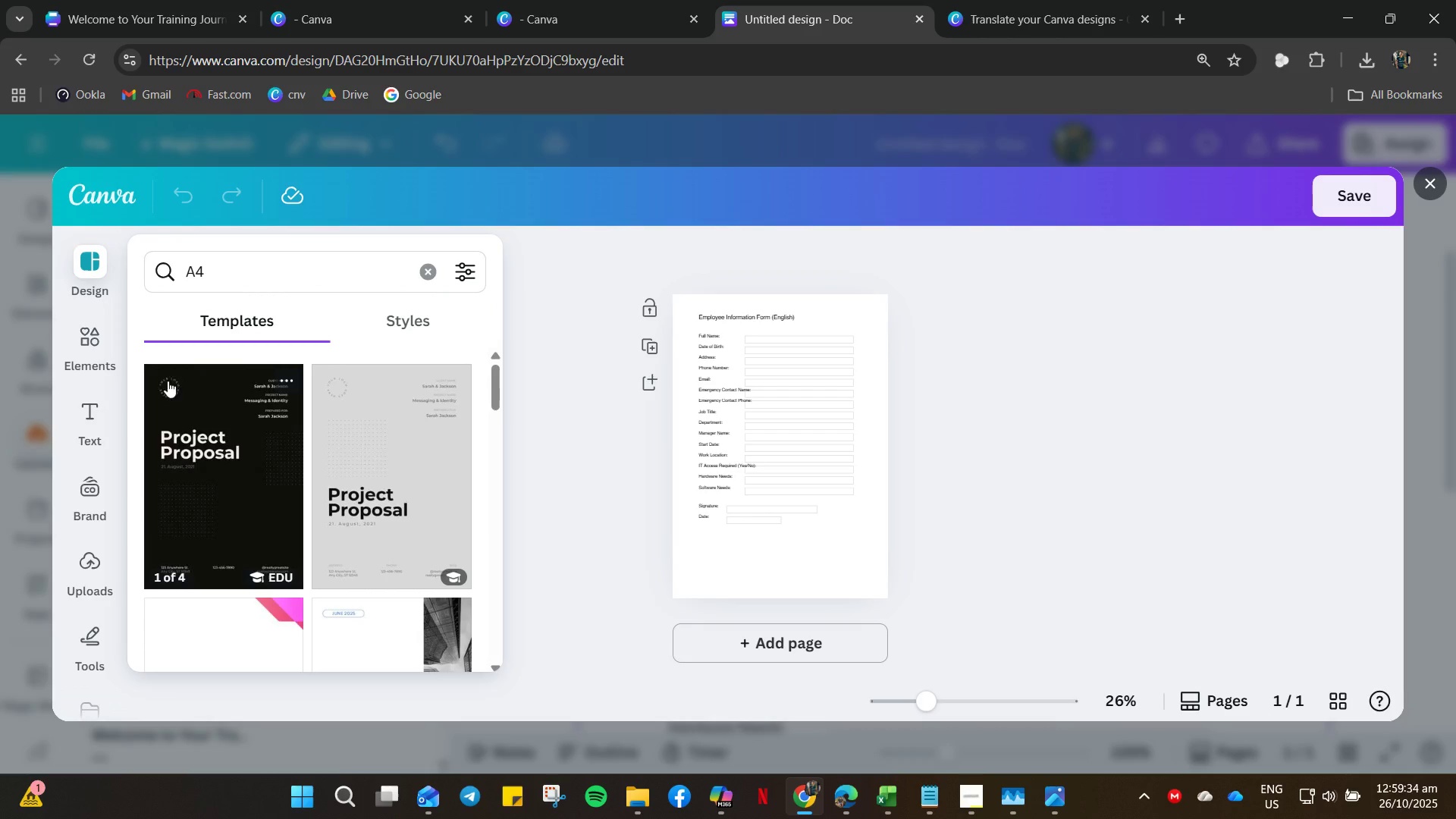 
scroll: coordinate [238, 529], scroll_direction: down, amount: 42.0
 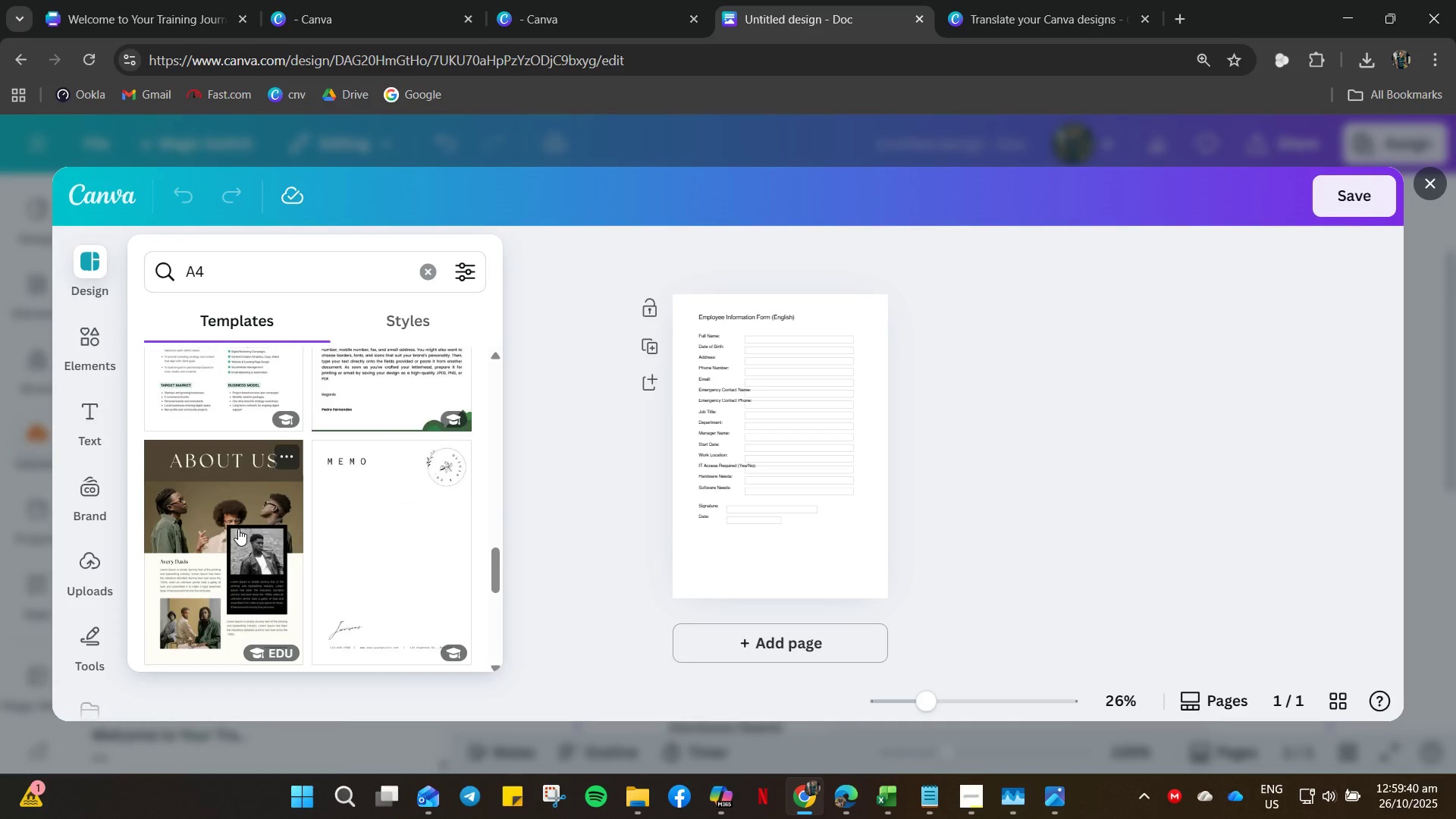 
scroll: coordinate [238, 529], scroll_direction: up, amount: 6.0
 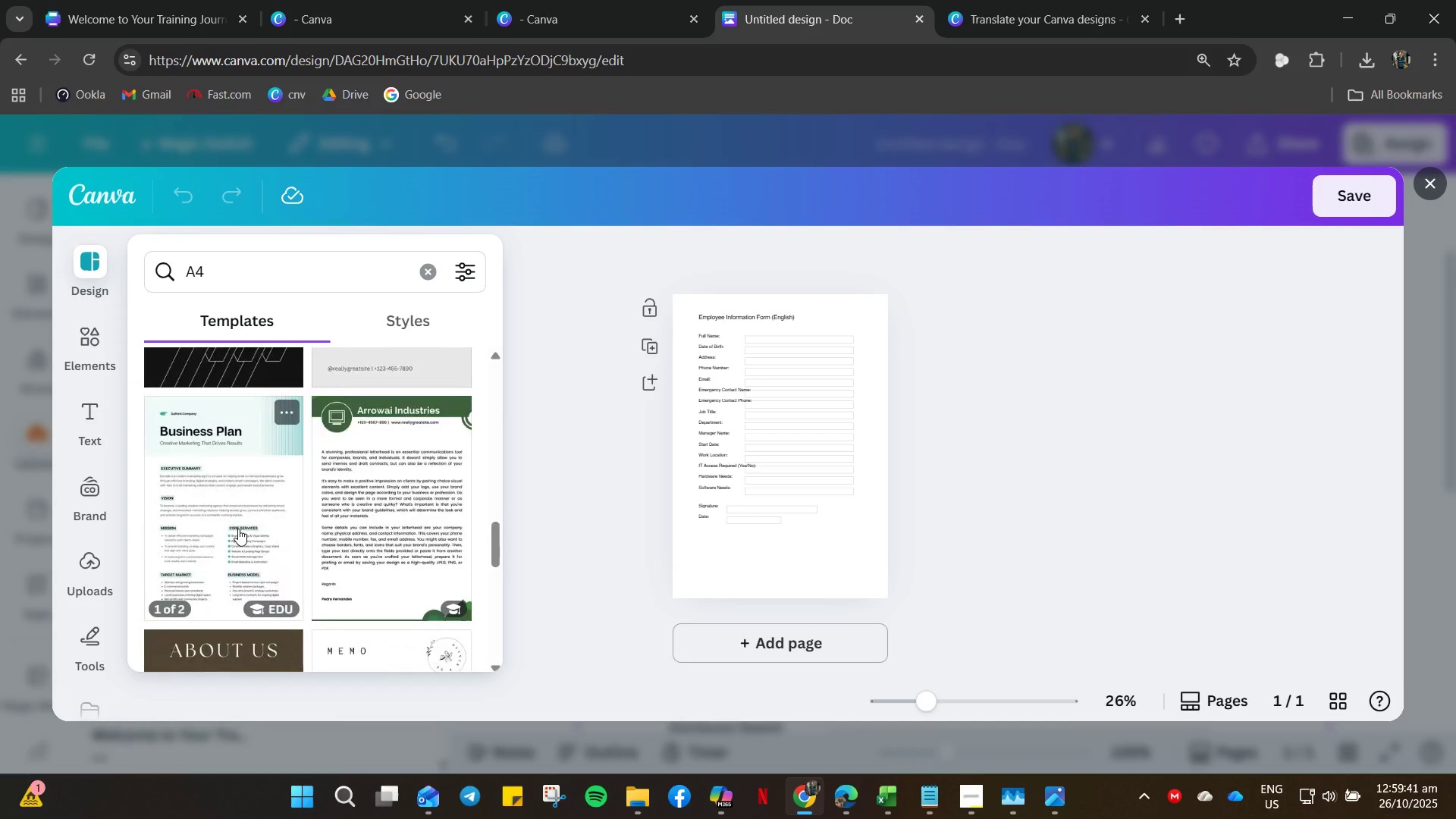 
scroll: coordinate [227, 529], scroll_direction: down, amount: 15.0
 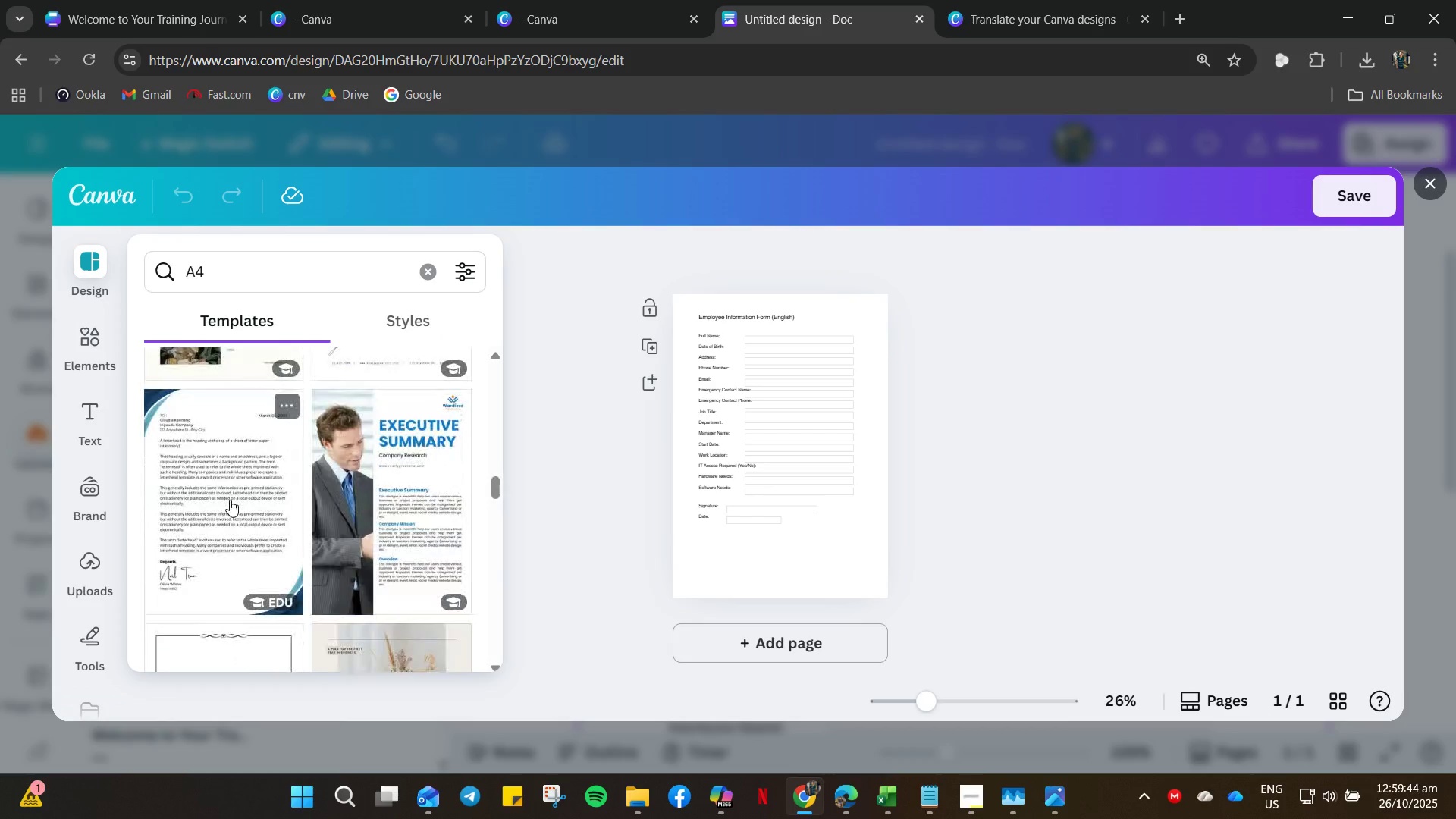 
double_click([230, 500])
 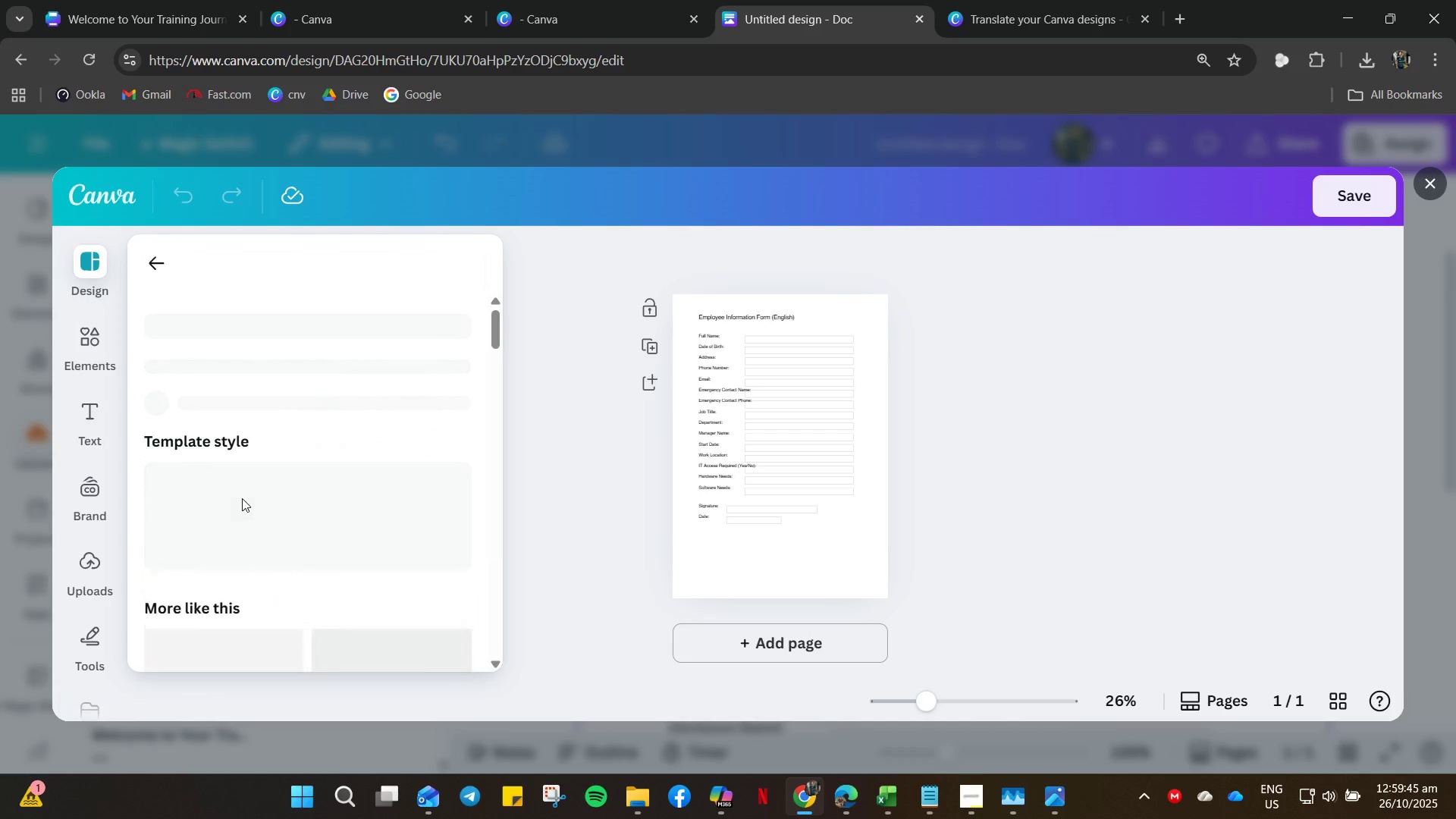 
mouse_move([260, 493])
 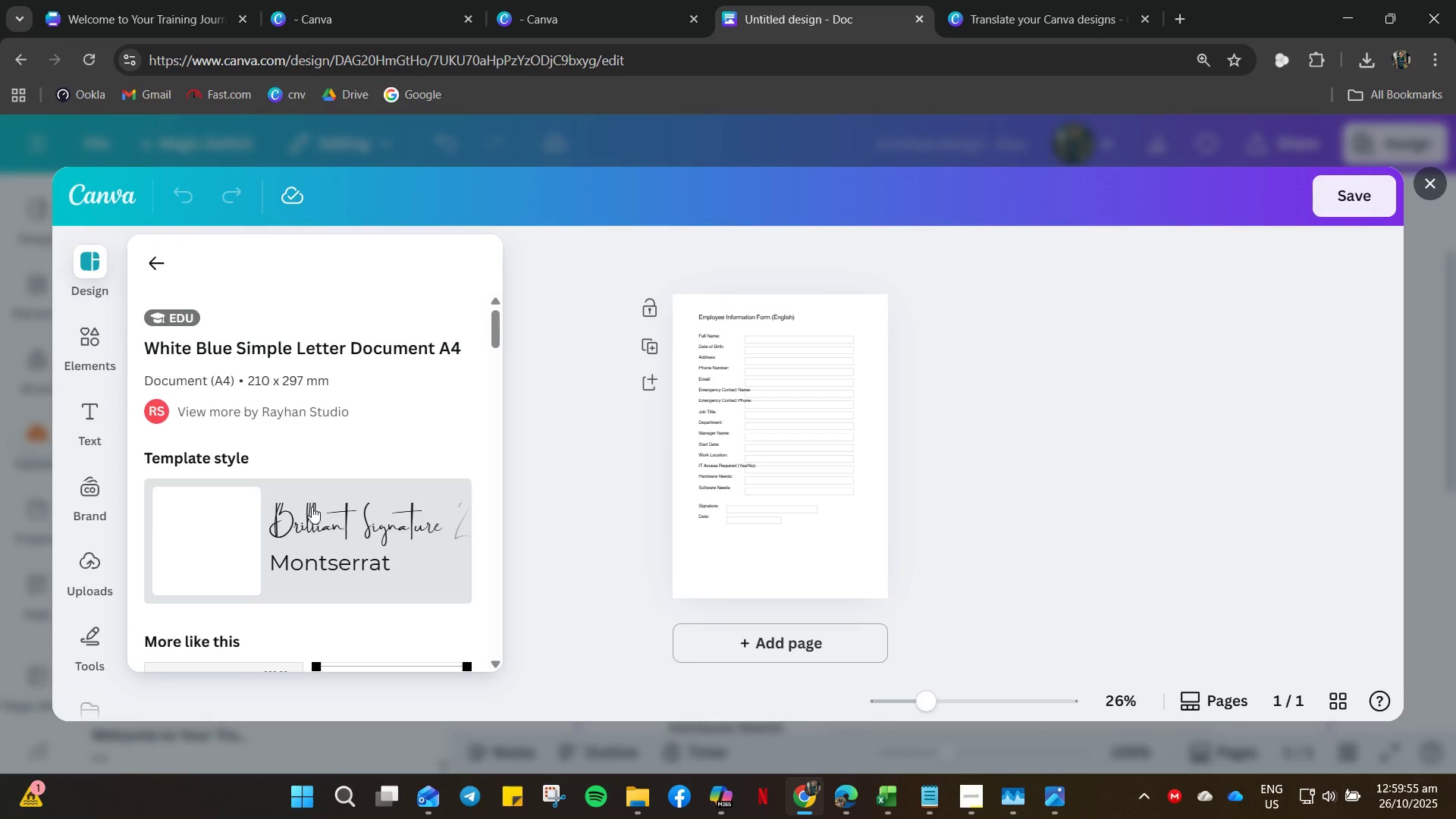 
scroll: coordinate [322, 543], scroll_direction: down, amount: 10.0
 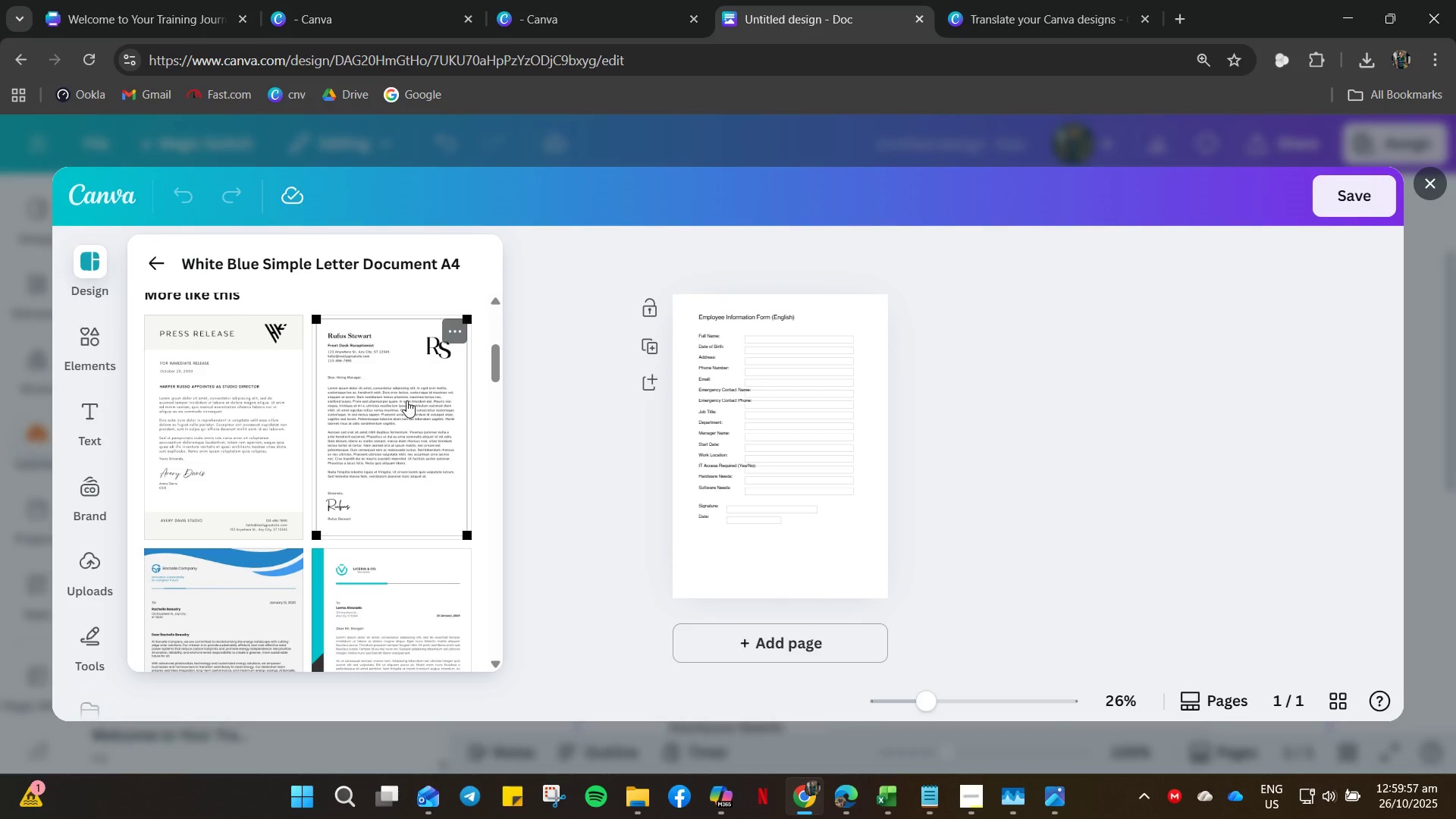 
left_click([406, 400])
 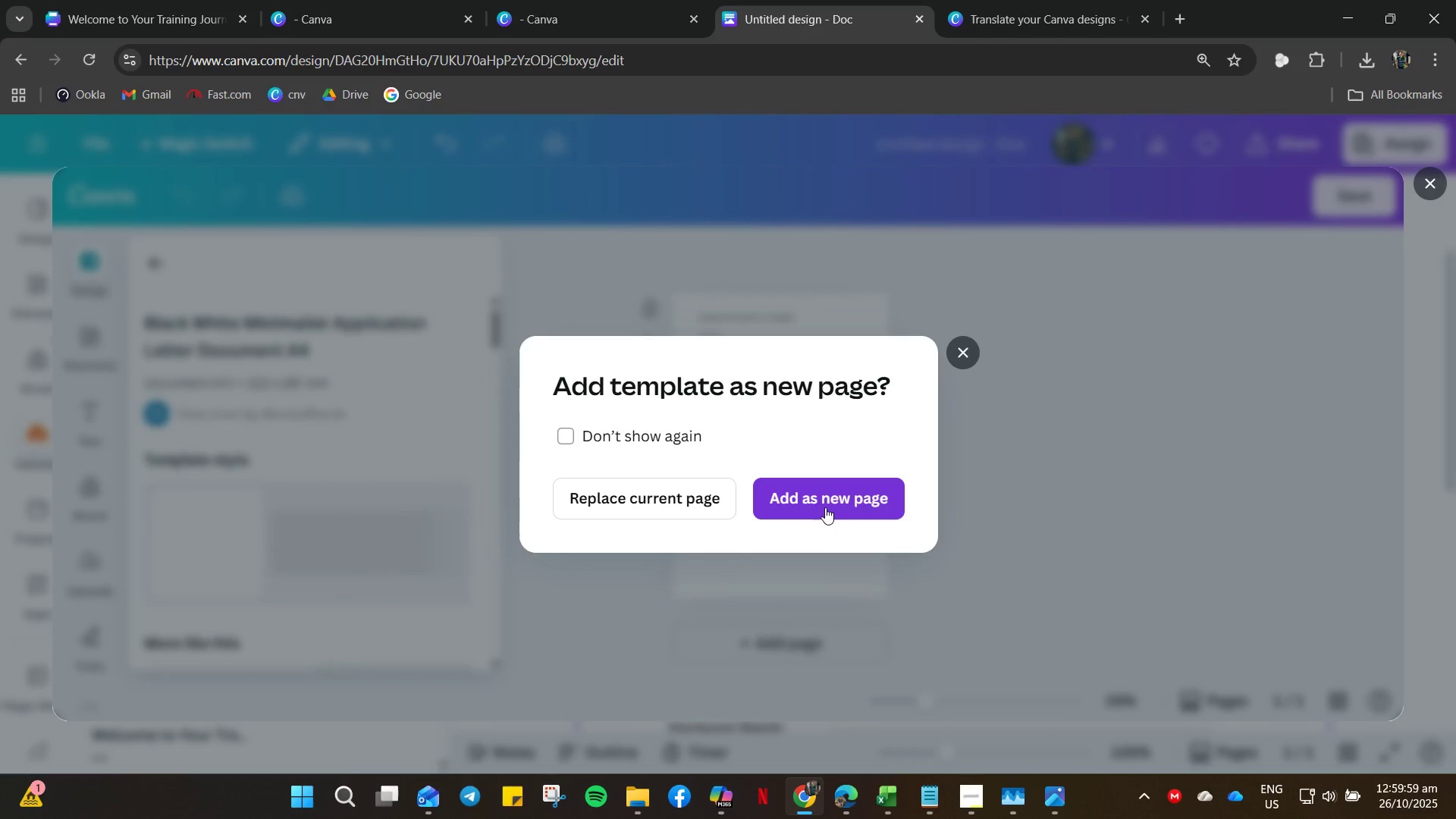 
left_click([825, 507])
 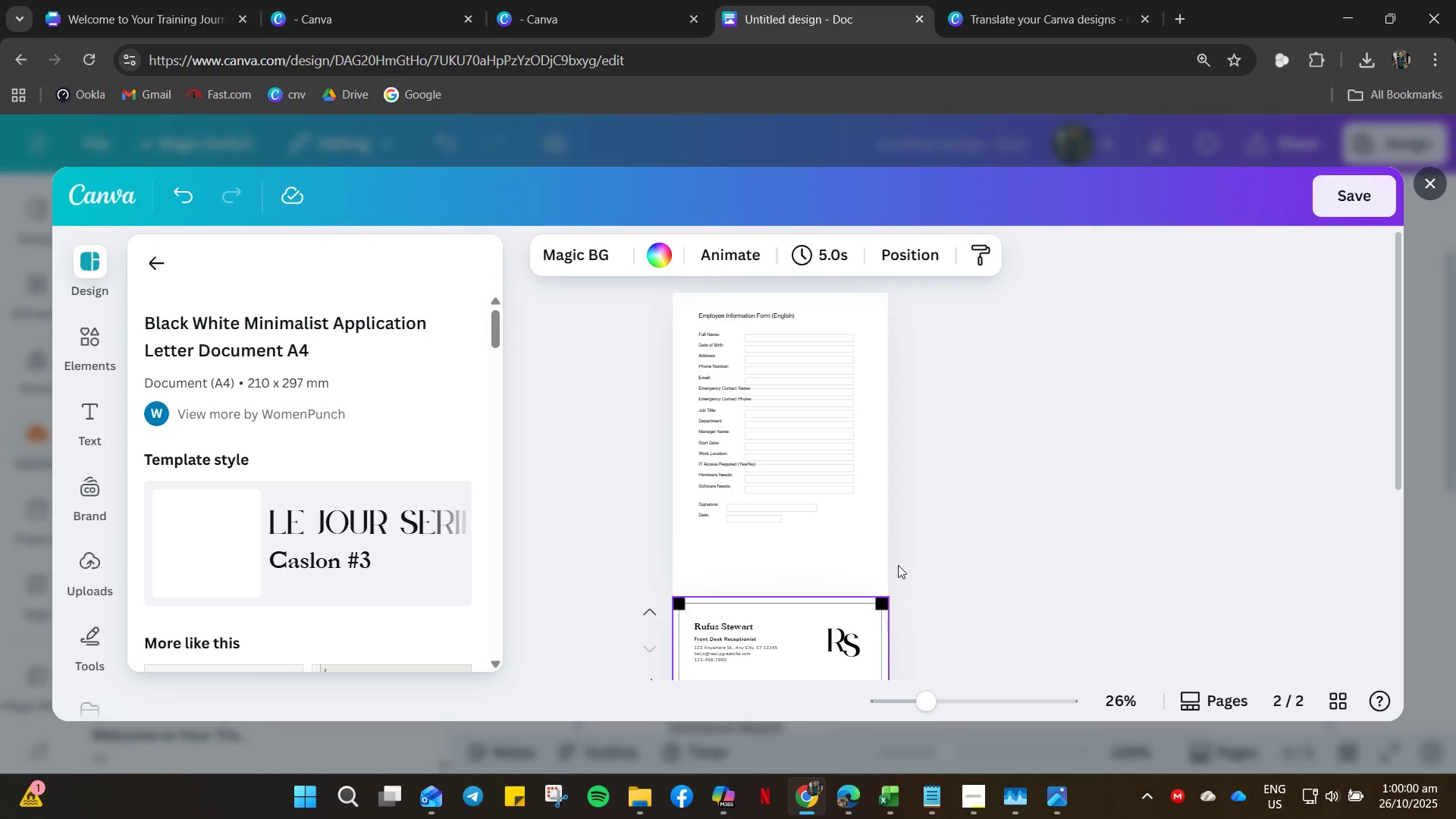 
scroll: coordinate [936, 557], scroll_direction: down, amount: 12.0
 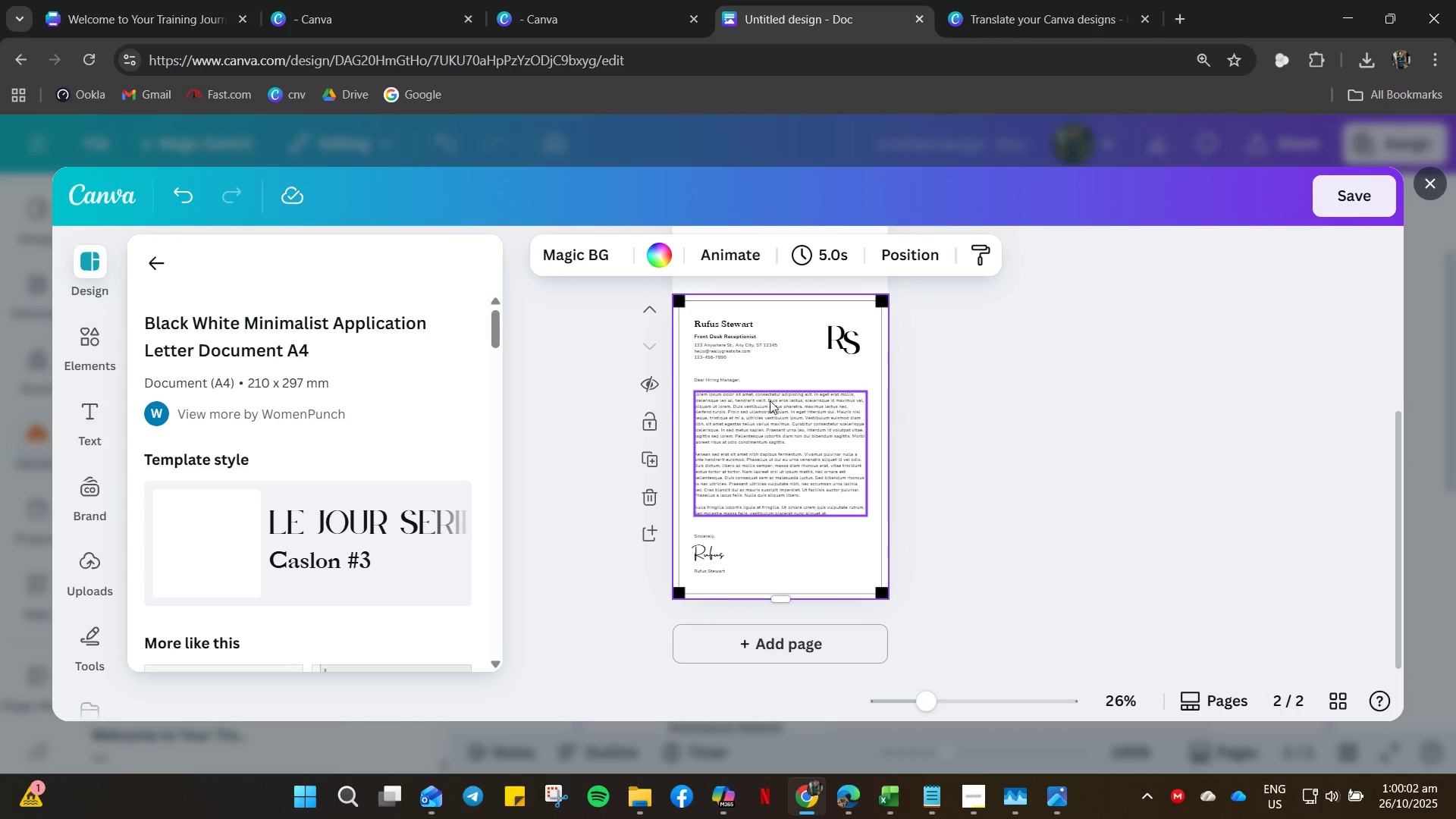 
left_click_drag(start_coordinate=[770, 400], to_coordinate=[774, 400])
 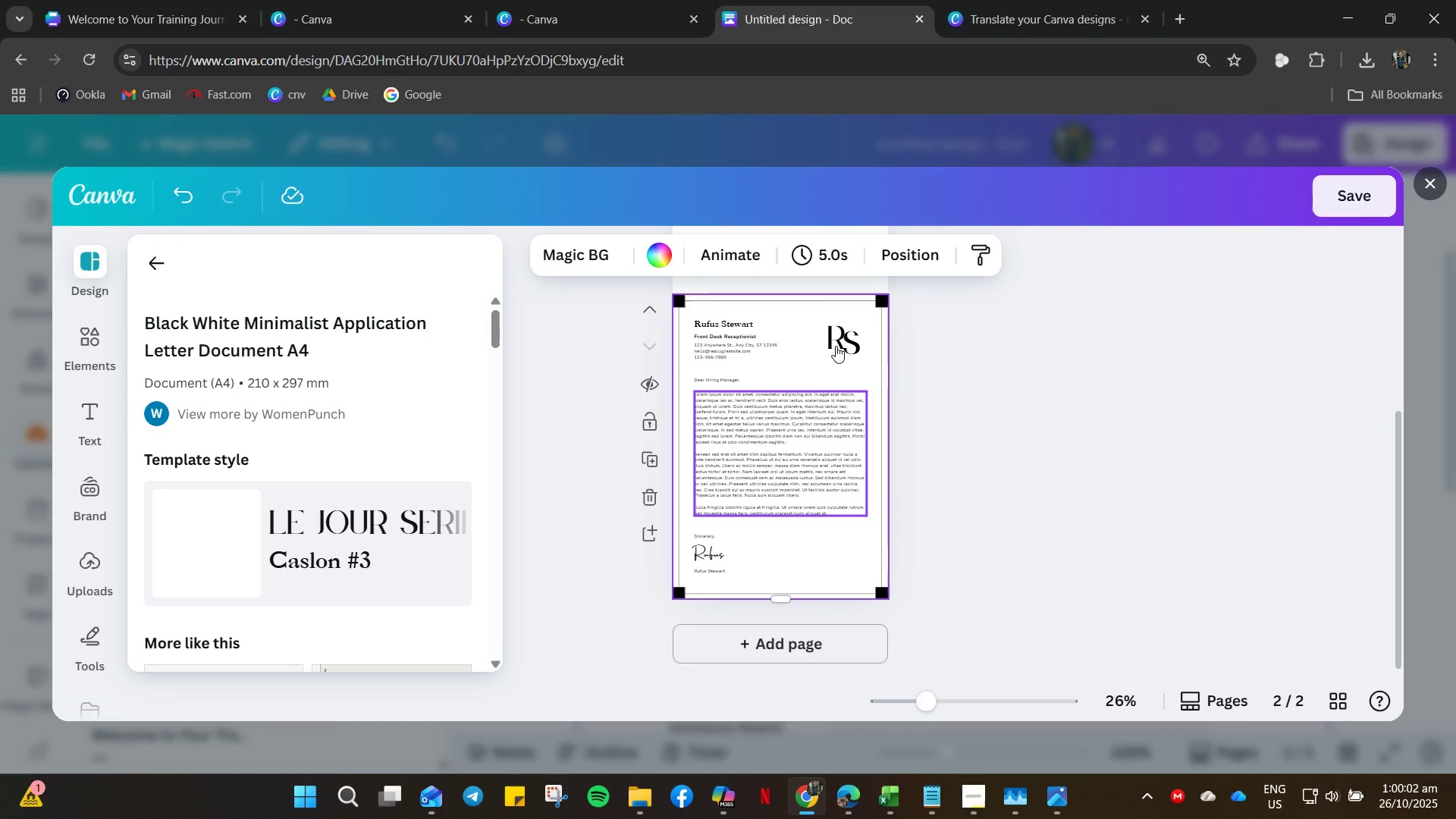 
double_click([836, 346])
 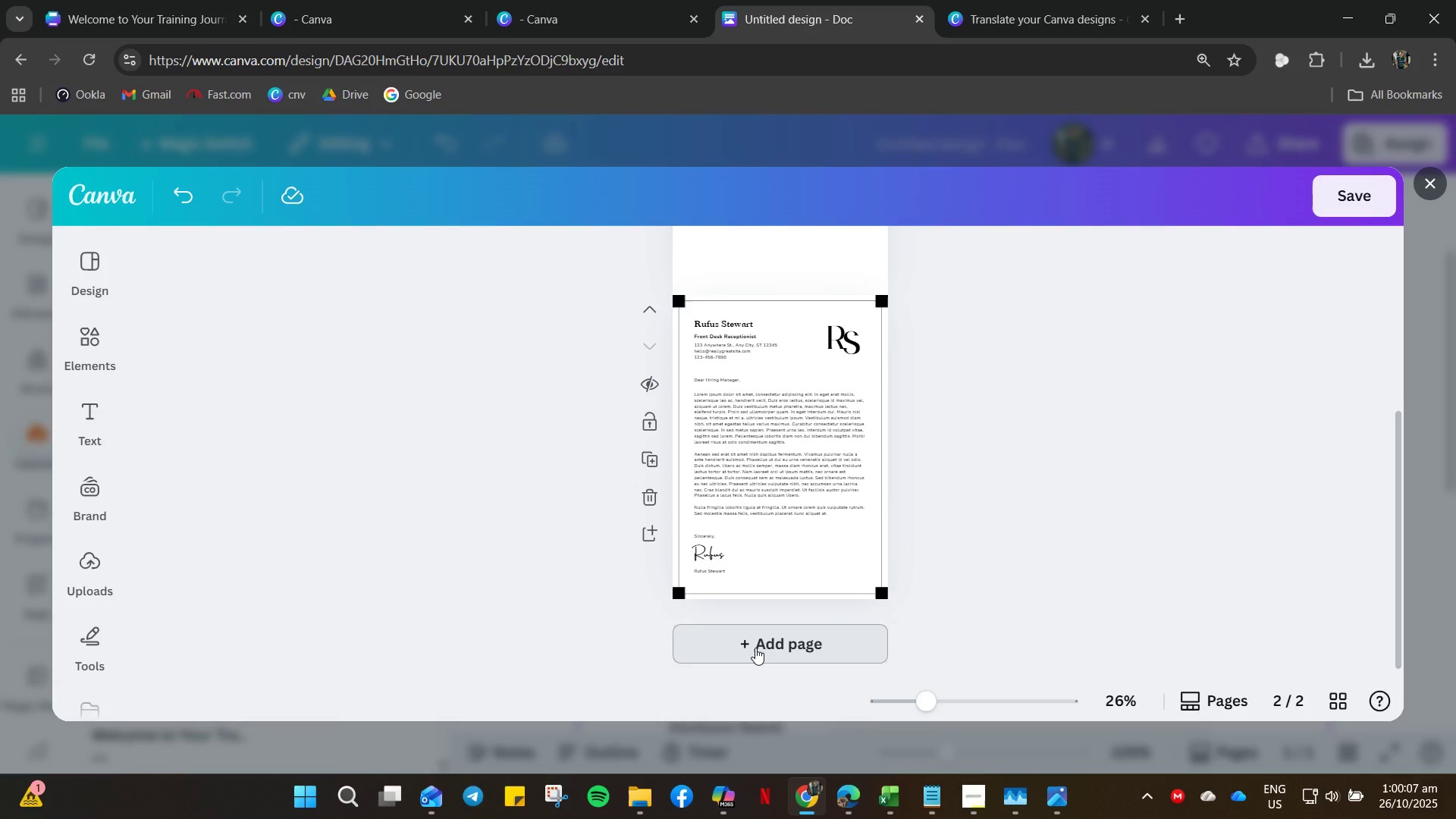 
wait(6.58)
 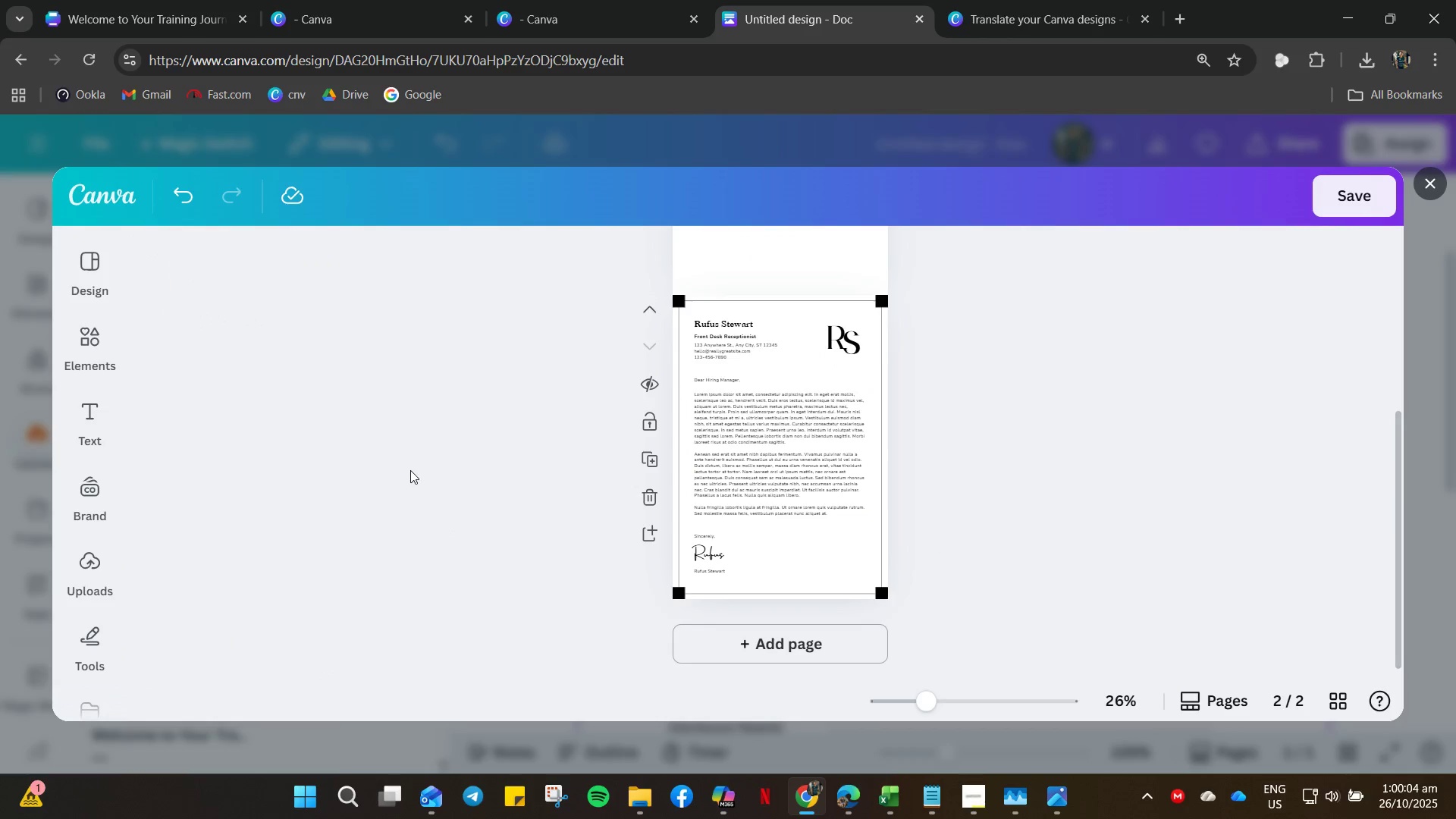 
left_click([1356, 196])
 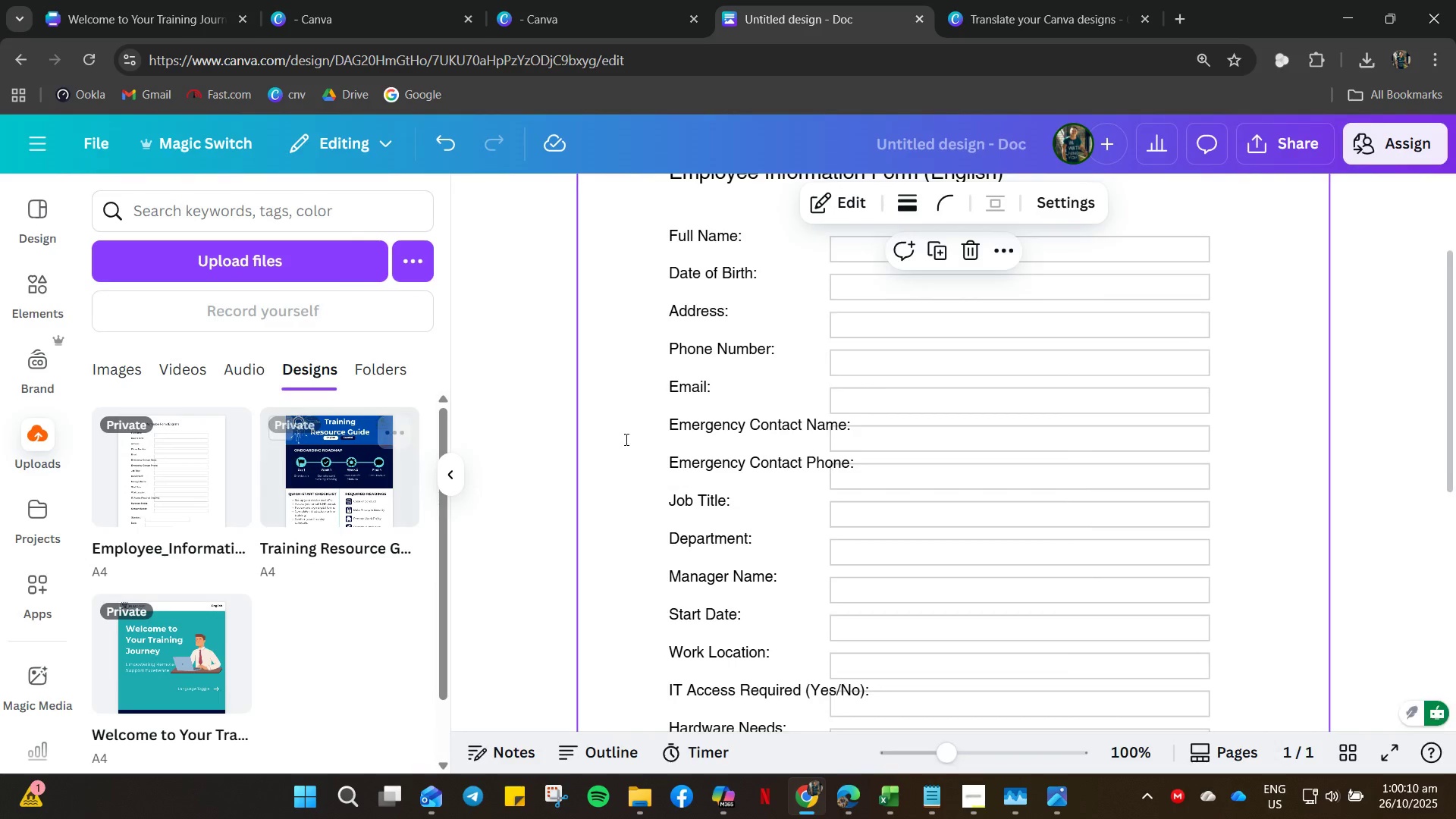 
scroll: coordinate [879, 594], scroll_direction: down, amount: 13.0
 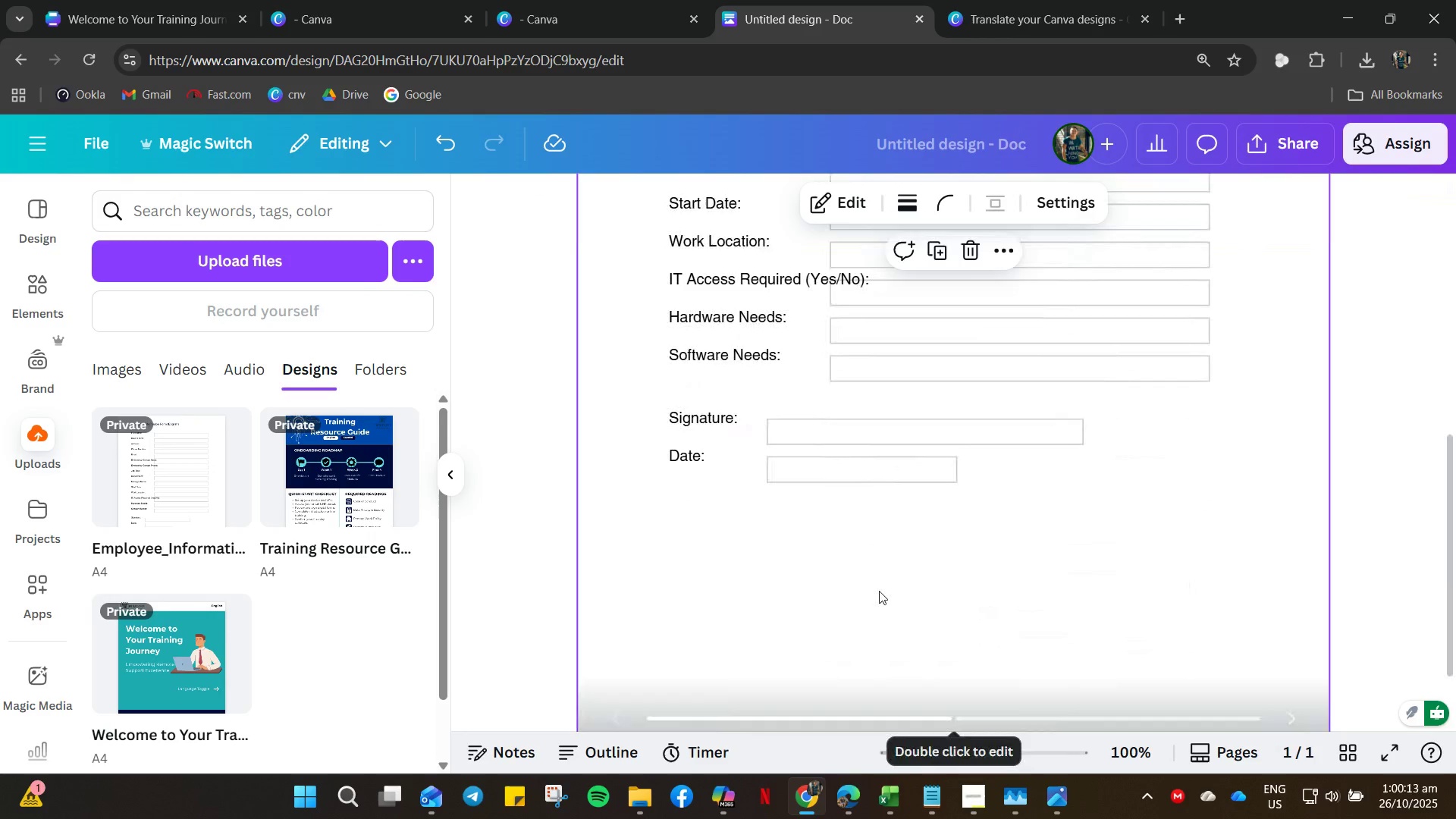 
hold_key(key=ControlLeft, duration=0.52)
scroll: coordinate [879, 591], scroll_direction: down, amount: 6.0
 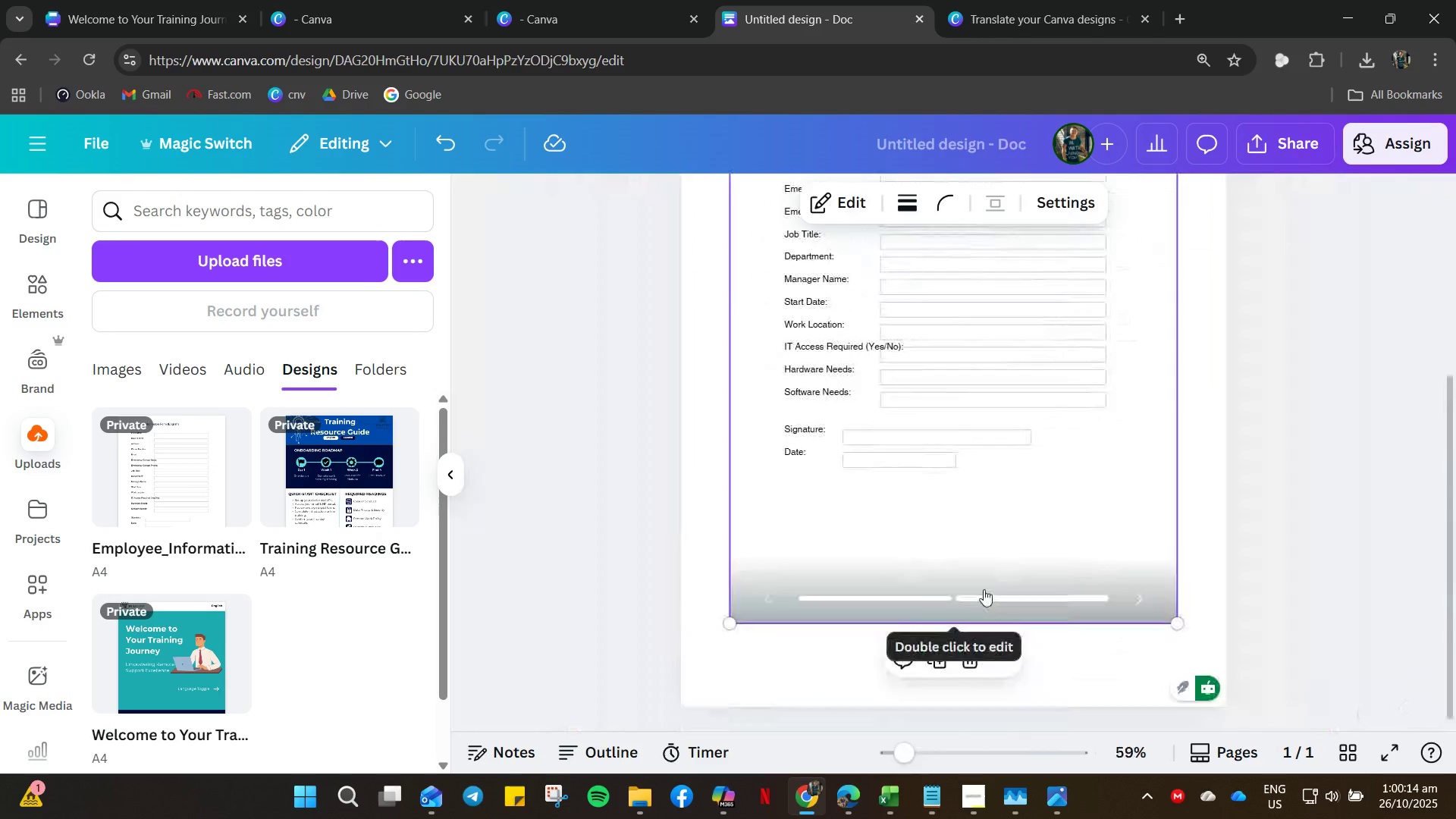 
scroll: coordinate [989, 578], scroll_direction: up, amount: 15.0
 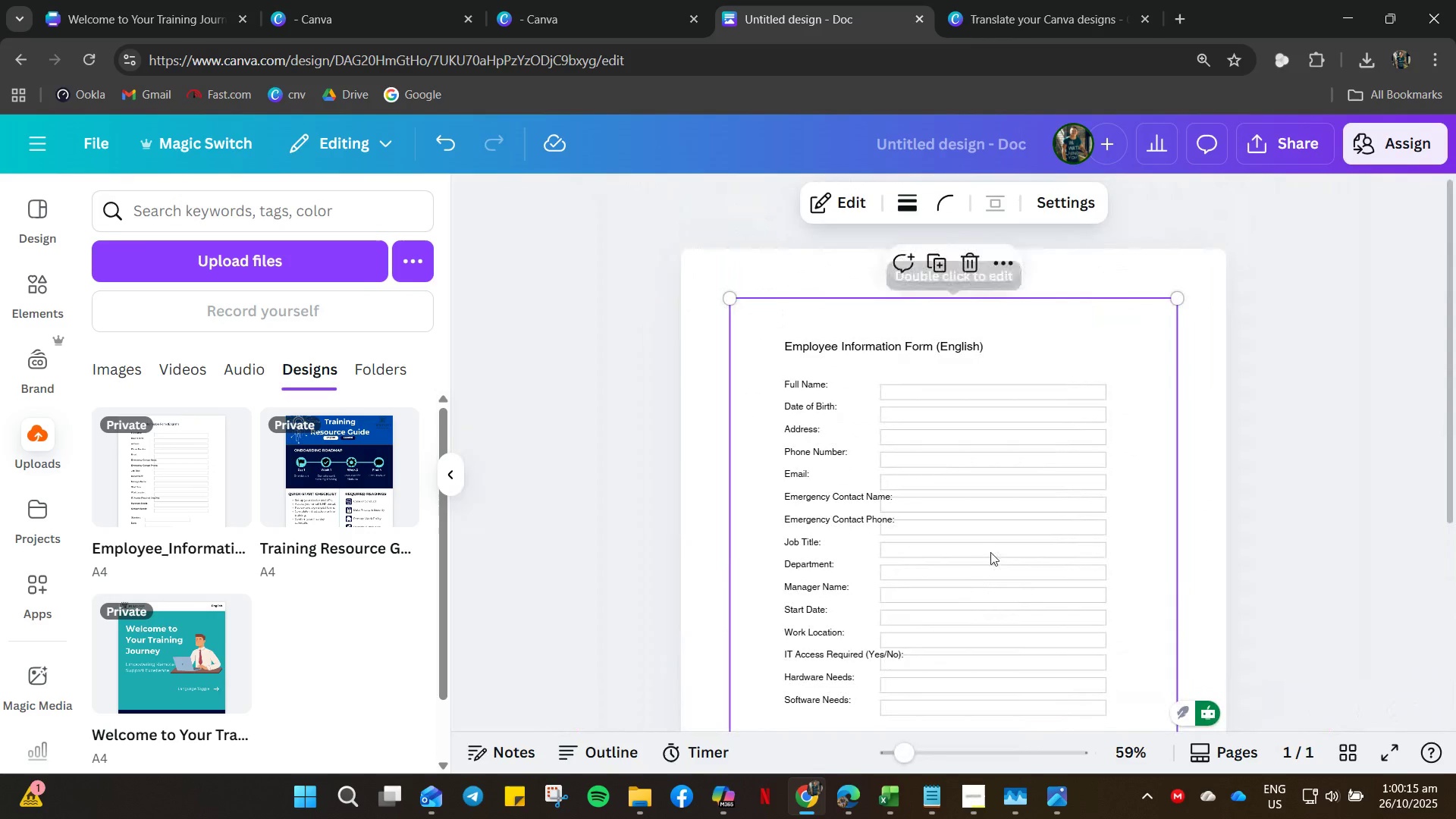 
left_click_drag(start_coordinate=[1021, 559], to_coordinate=[935, 502])
 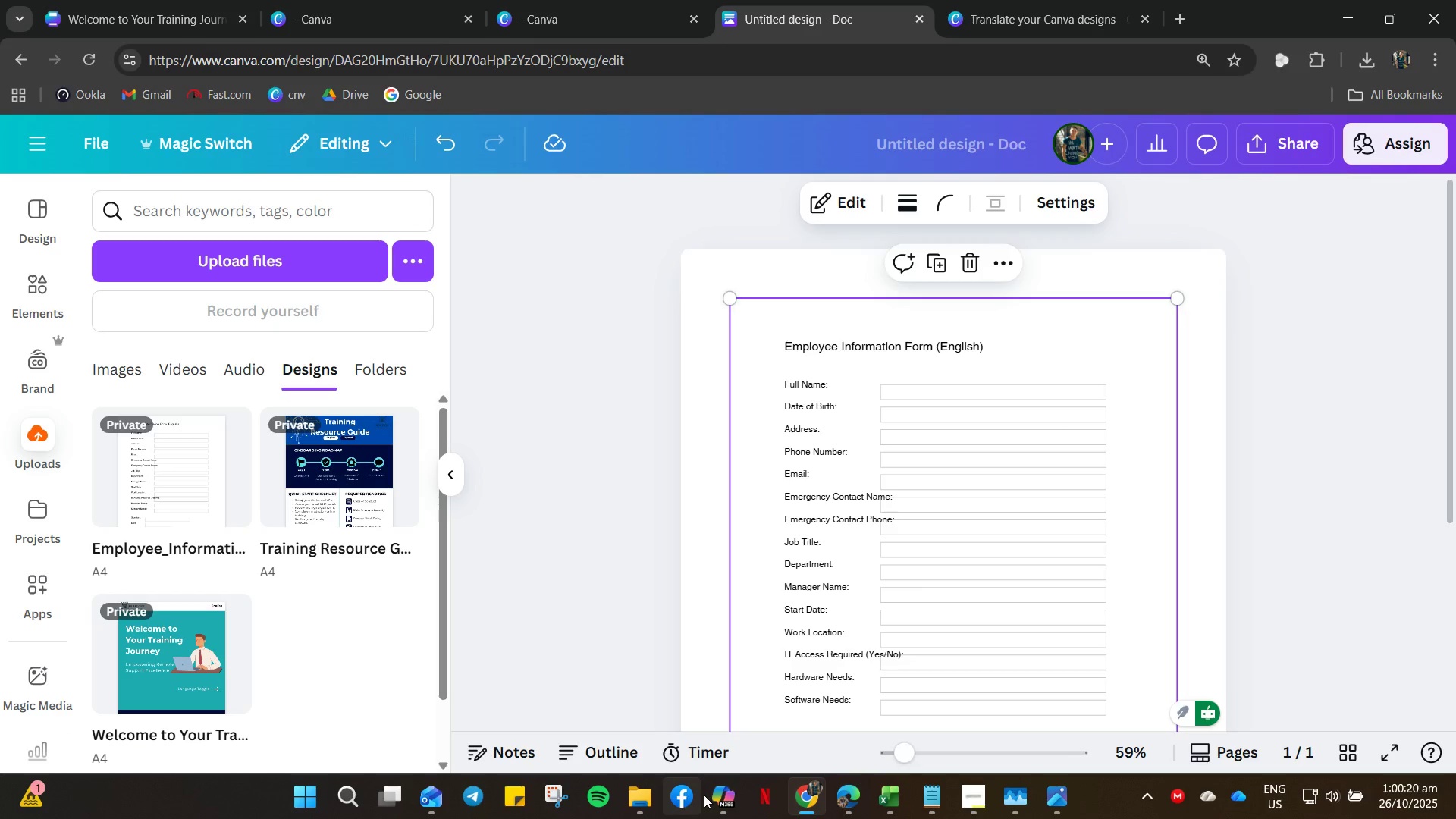 
double_click([645, 802])
 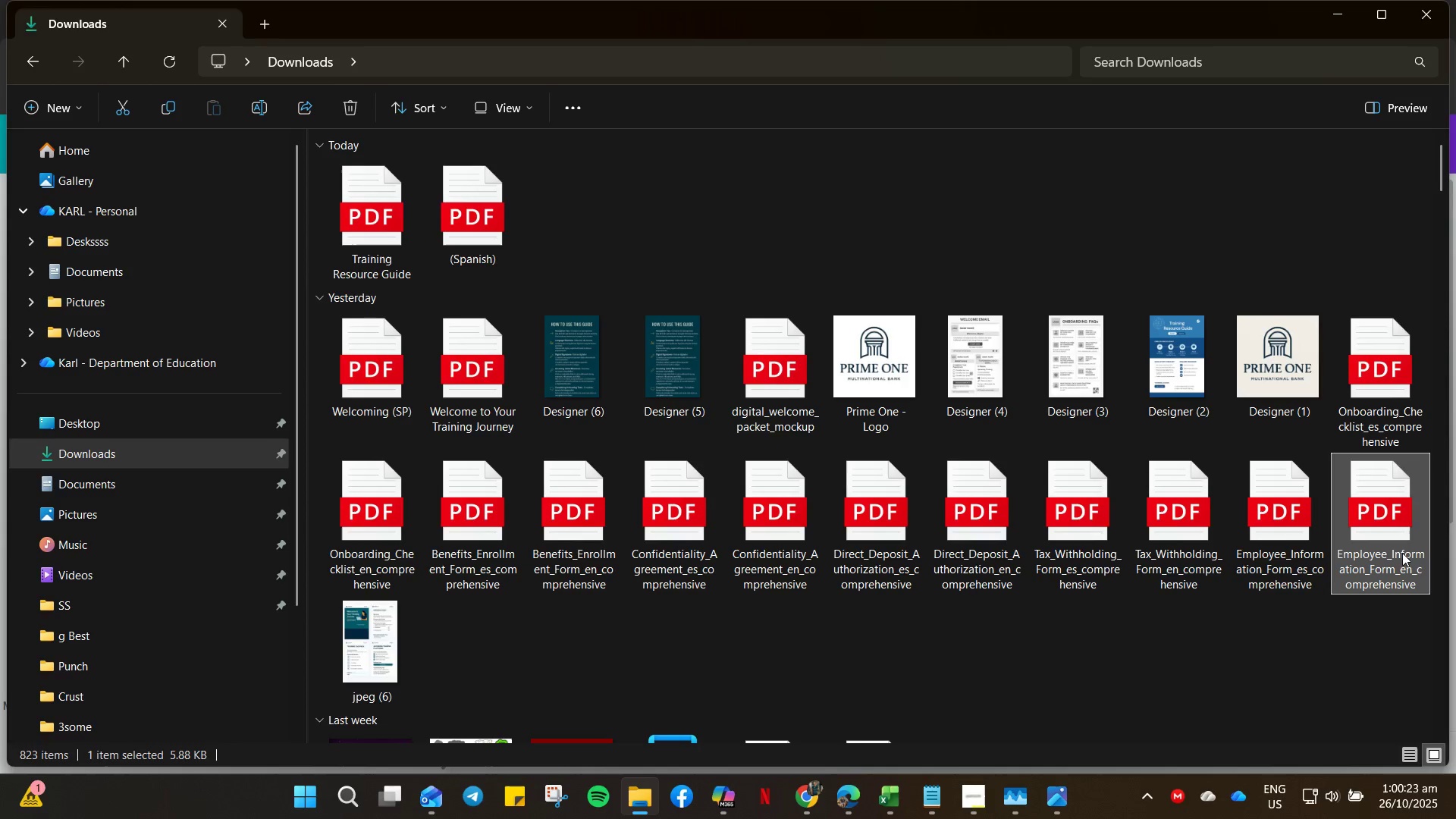 
double_click([1390, 543])
 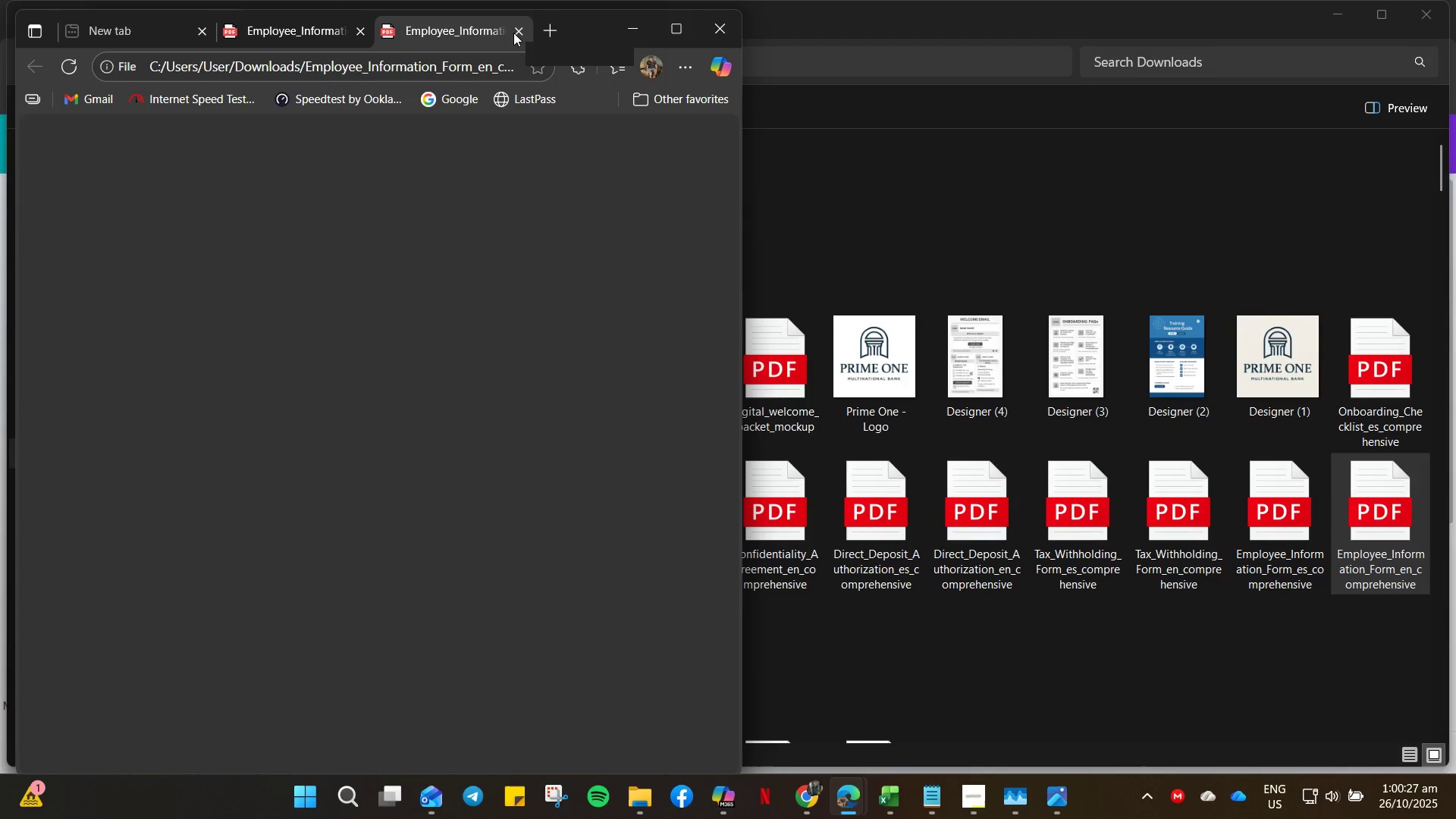 
wait(5.53)
 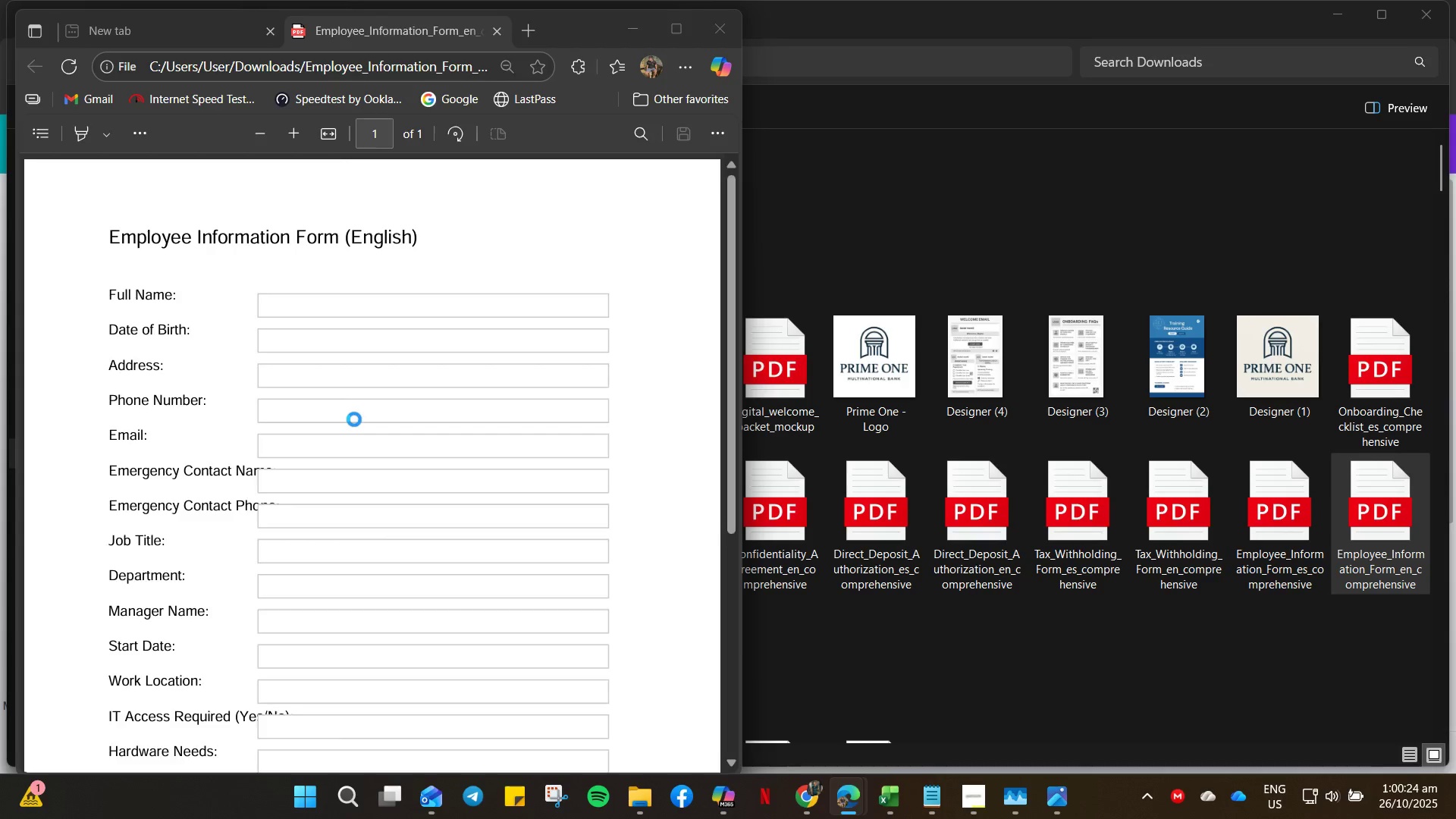 
left_click([135, 303])
 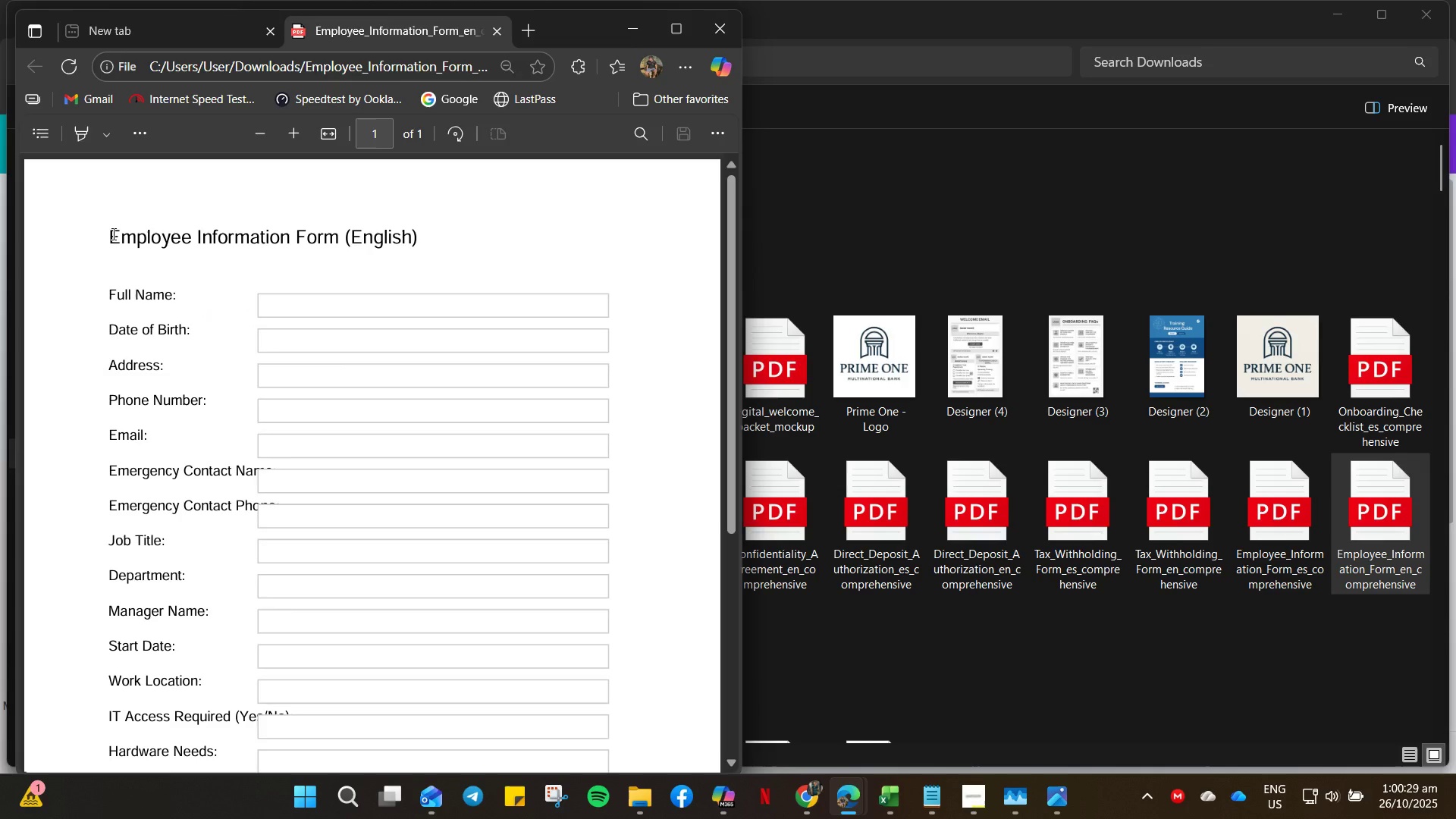 
left_click_drag(start_coordinate=[112, 234], to_coordinate=[158, 689])
 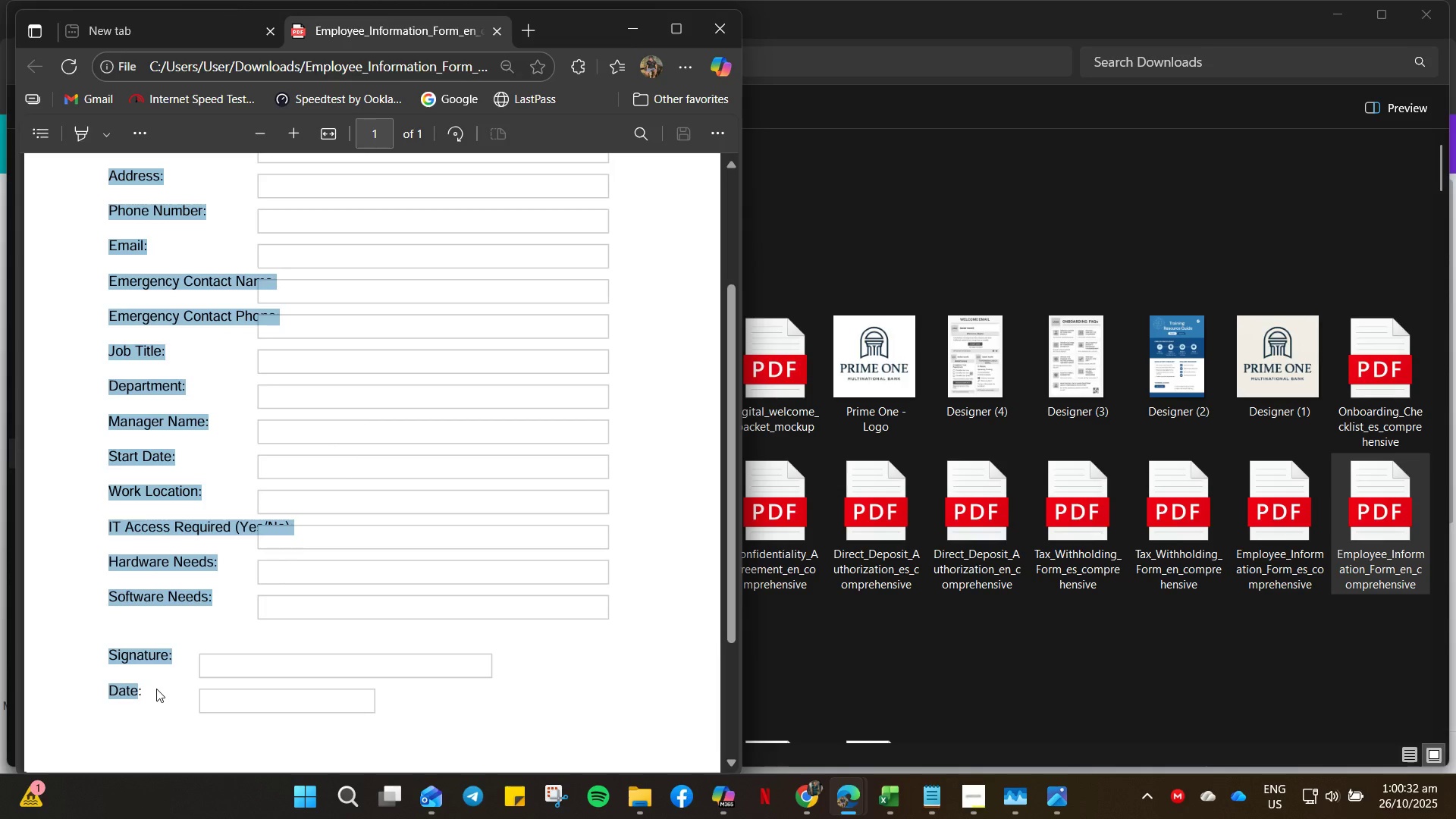 
scroll: coordinate [142, 642], scroll_direction: down, amount: 6.0
 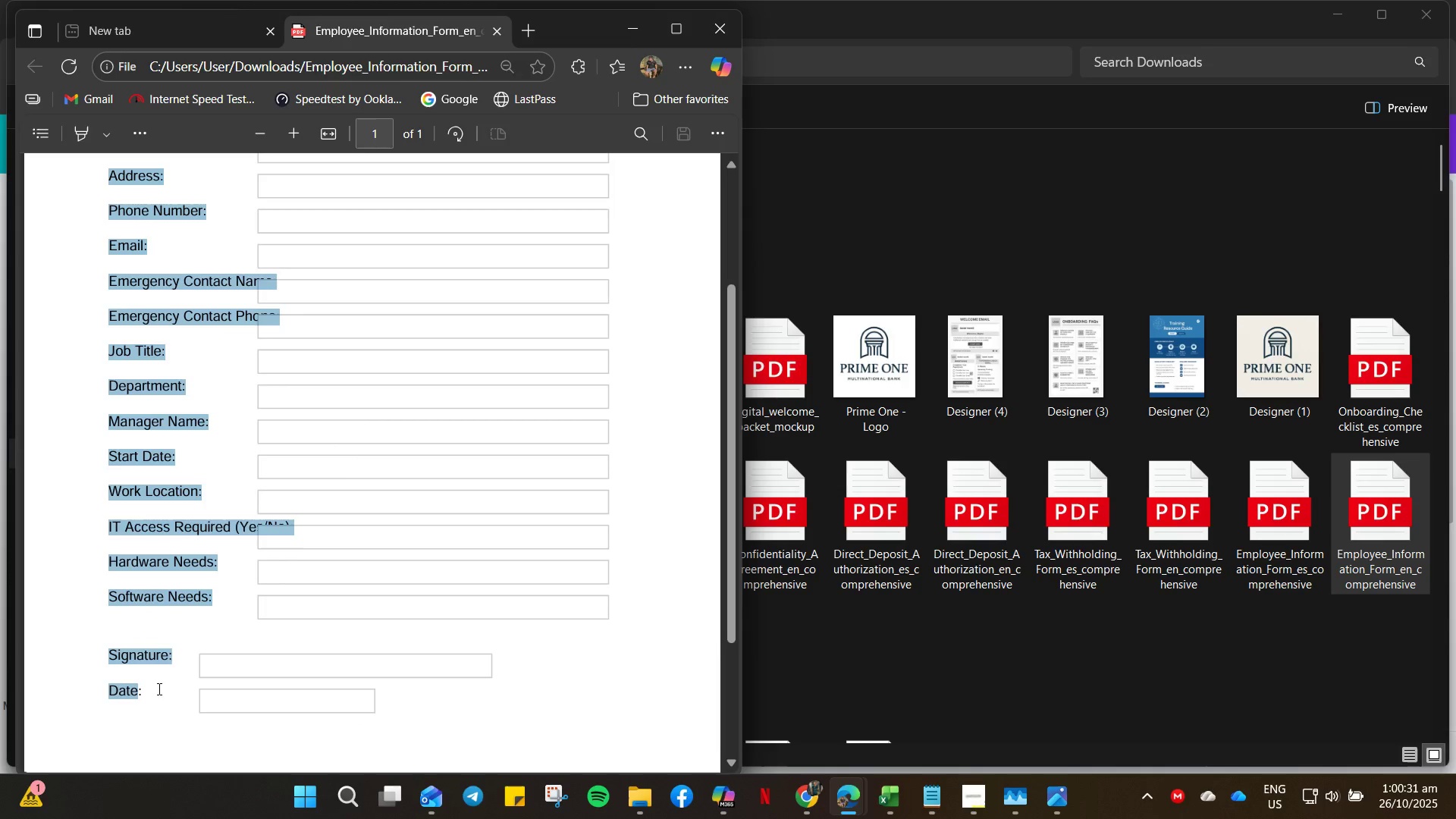 
key(Control+C)
 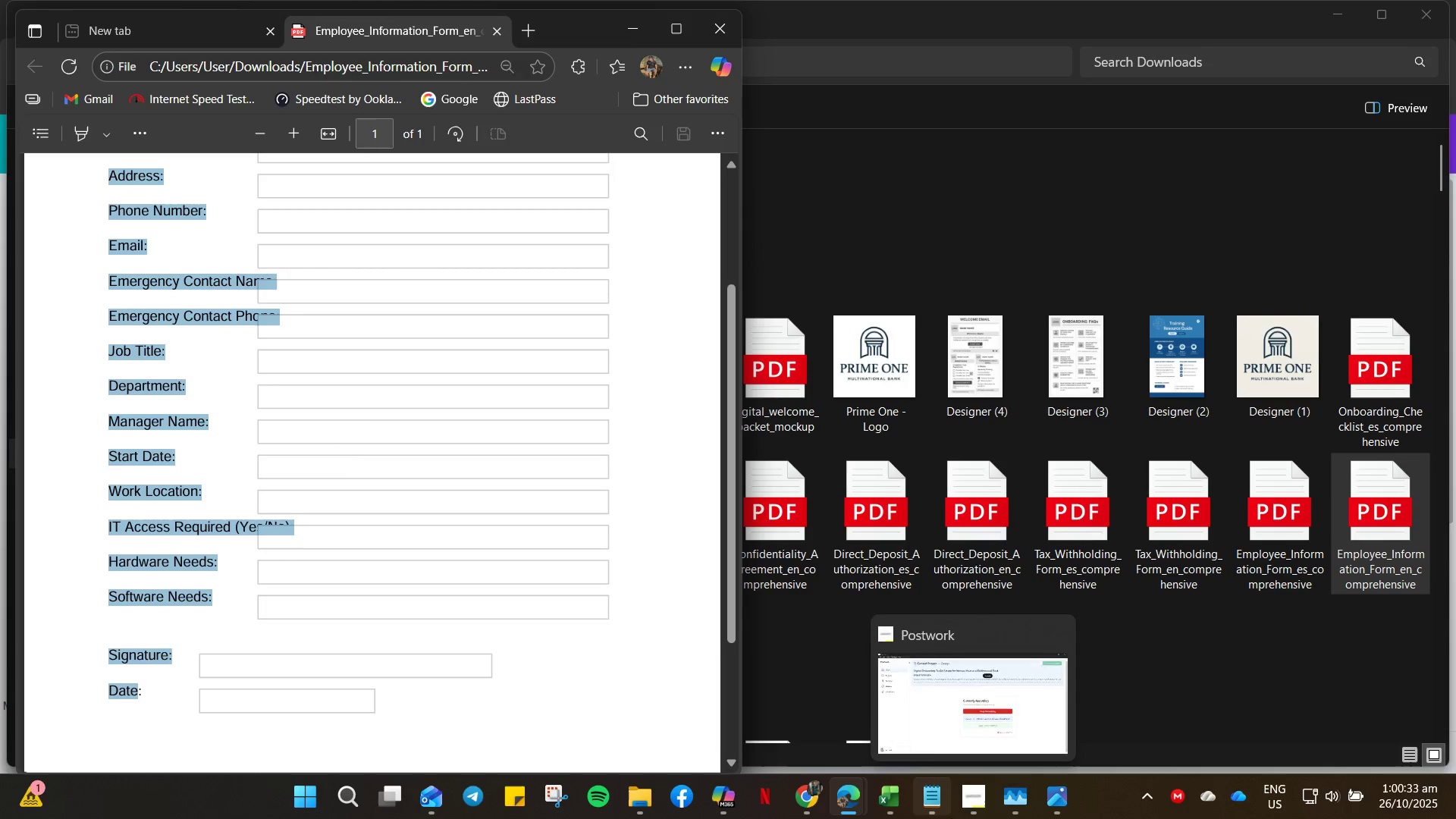 
left_click([939, 814])
 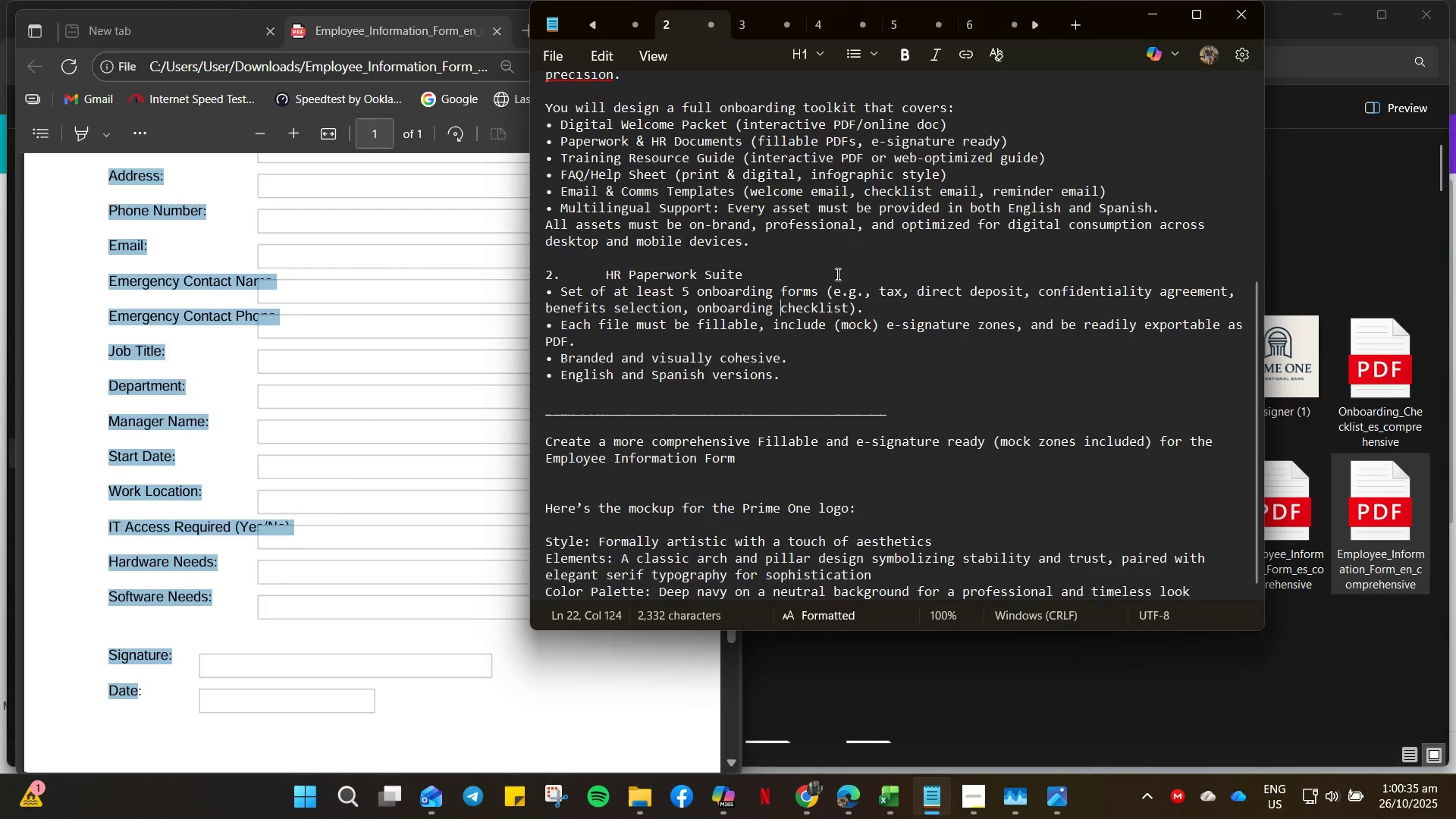 
scroll: coordinate [1067, 498], scroll_direction: down, amount: 6.0
 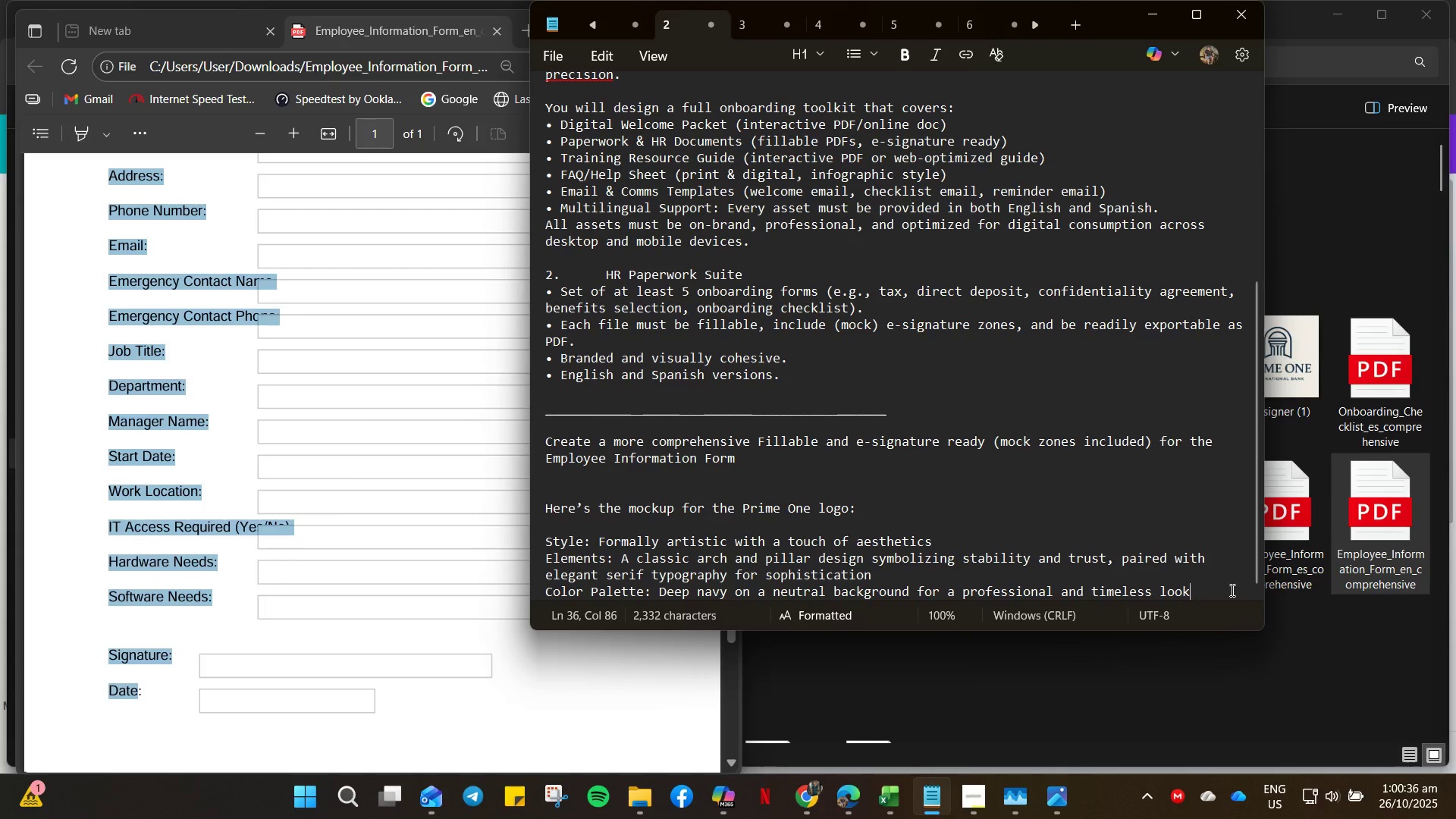 
double_click([1231, 590])
 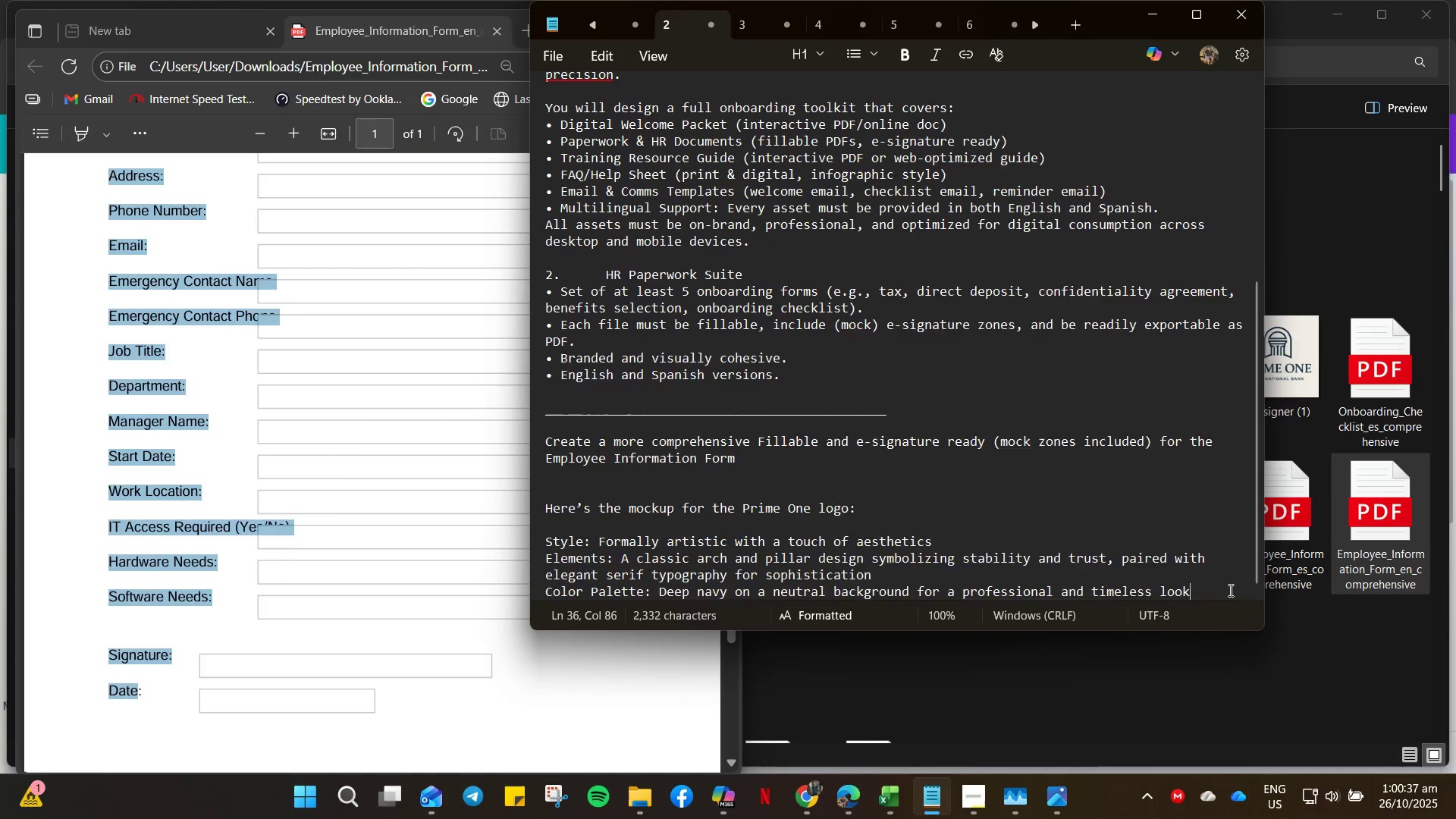 
hold_key(key=Enter, duration=0.81)
 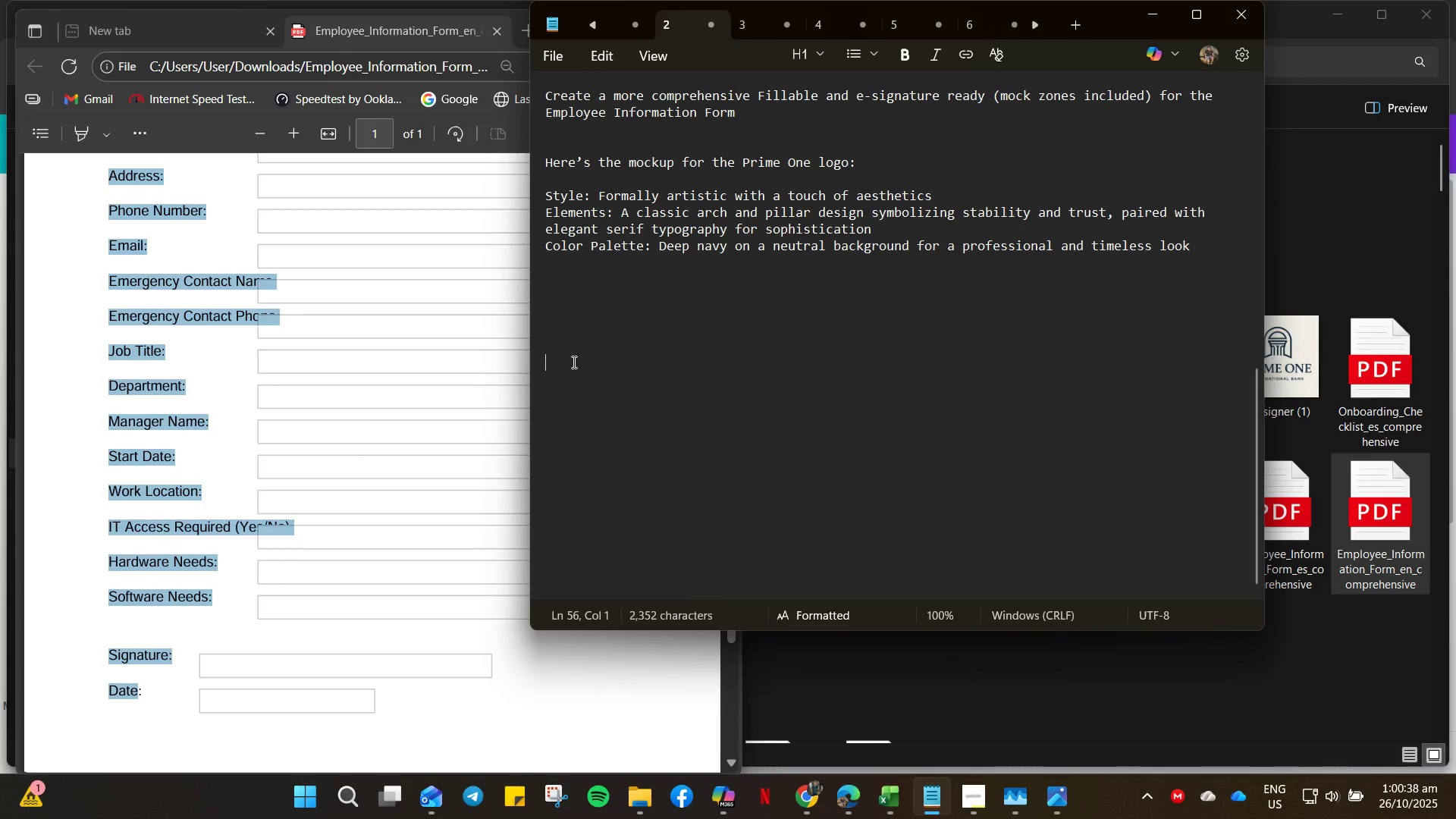 
left_click([573, 362])
 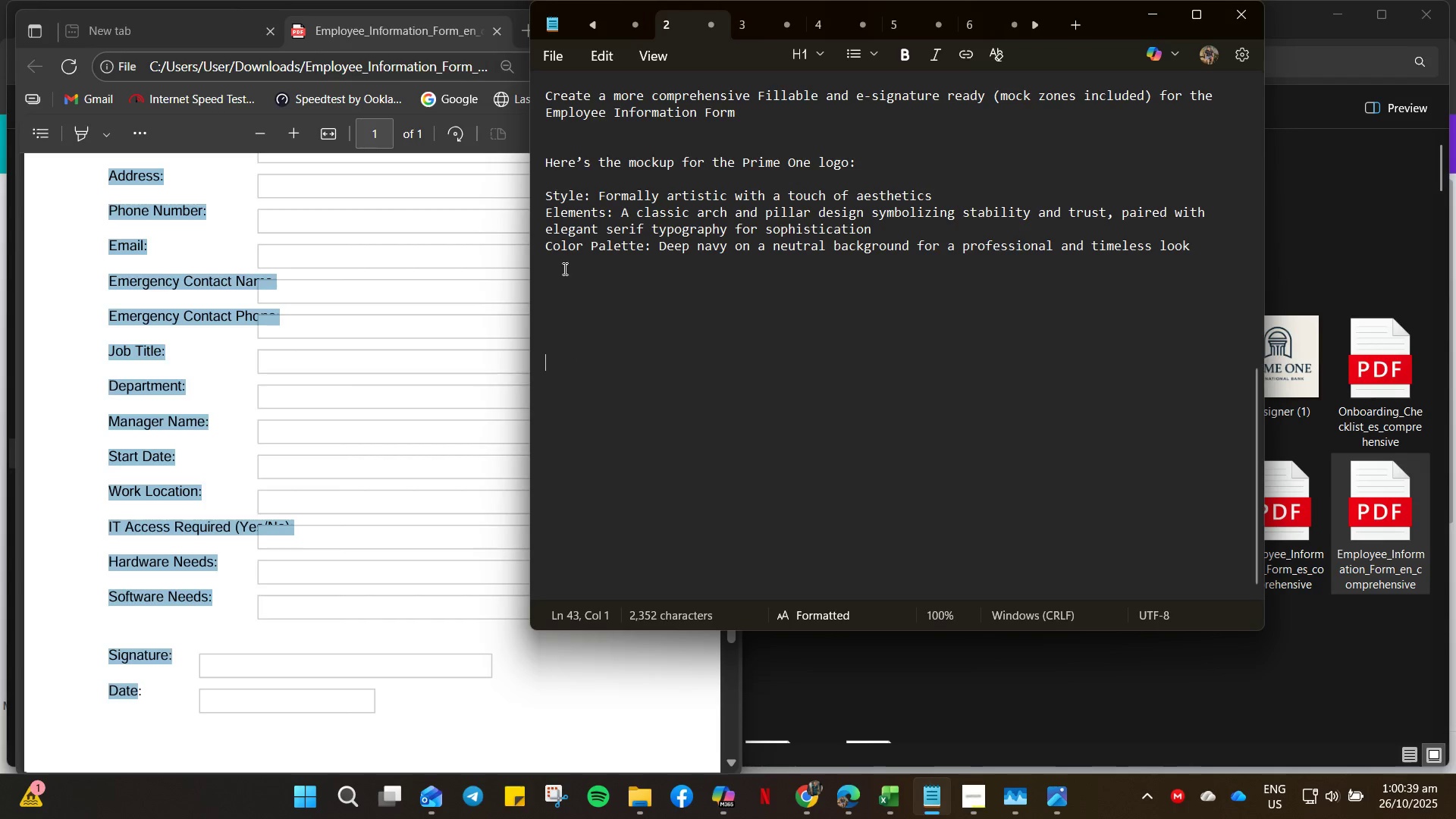 
left_click([567, 288])
 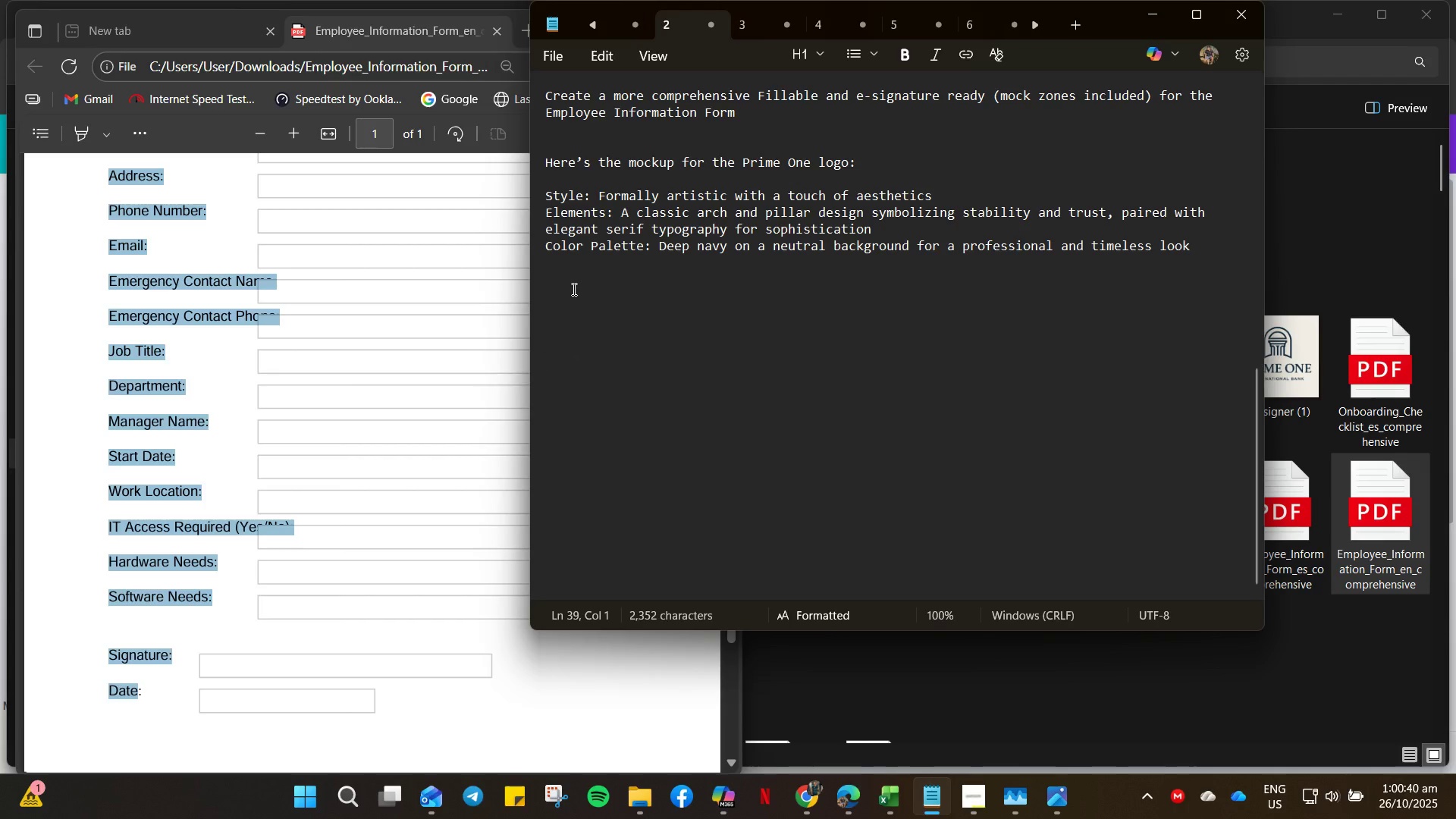 
key(Pause)
 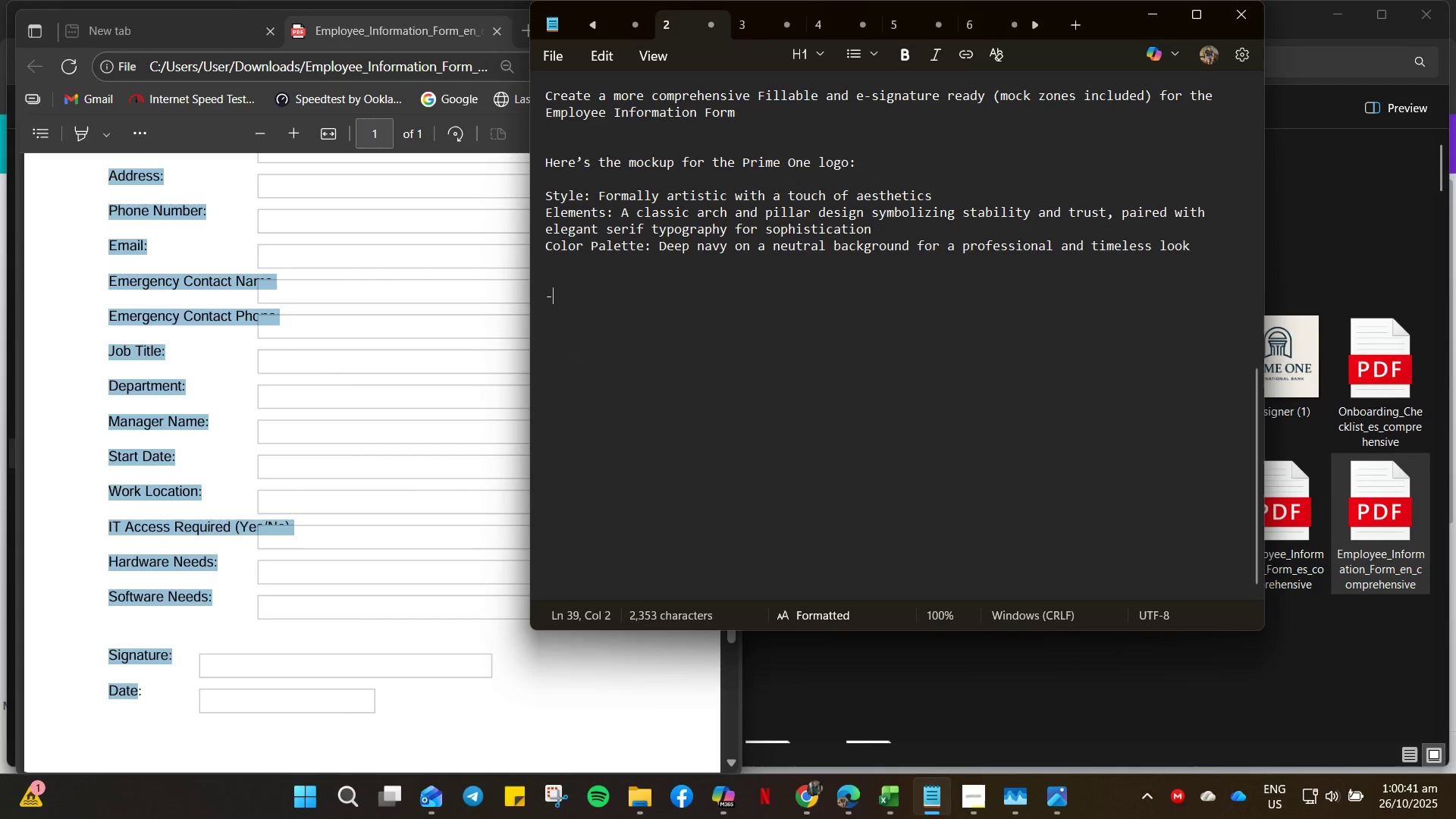 
key(Minus)
 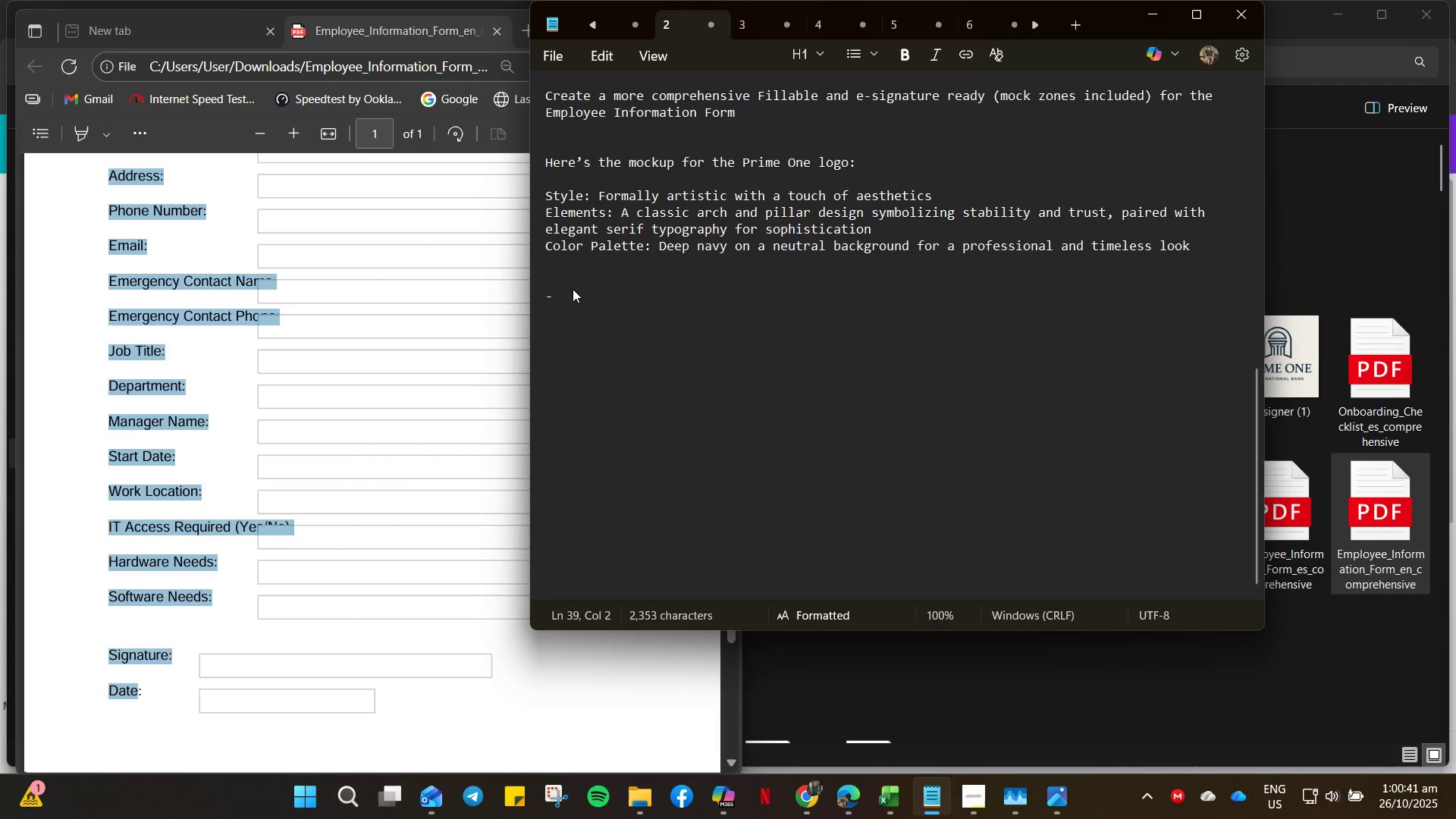 
hold_key(key=Minus, duration=1.08)
 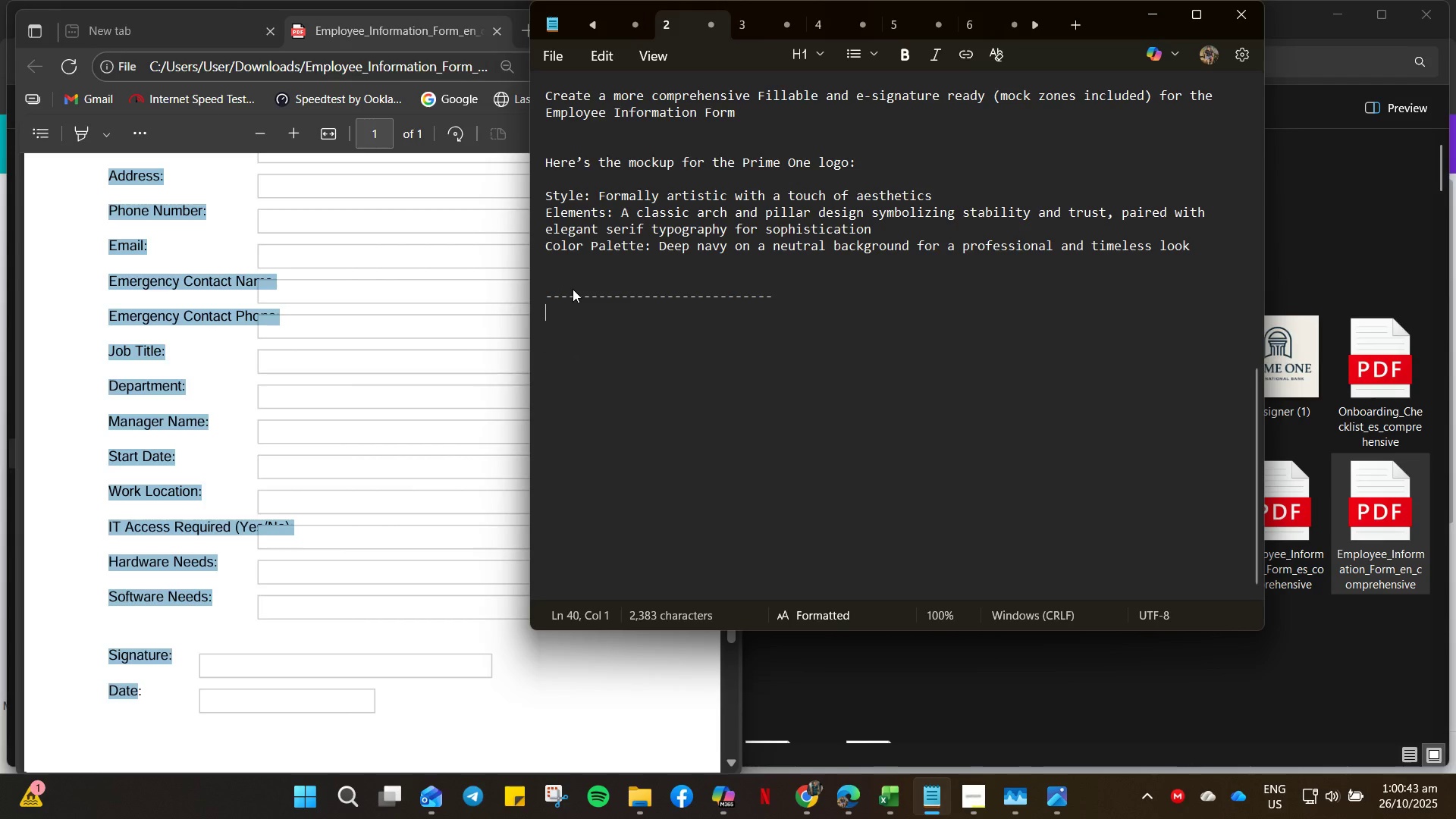 
key(Enter)
 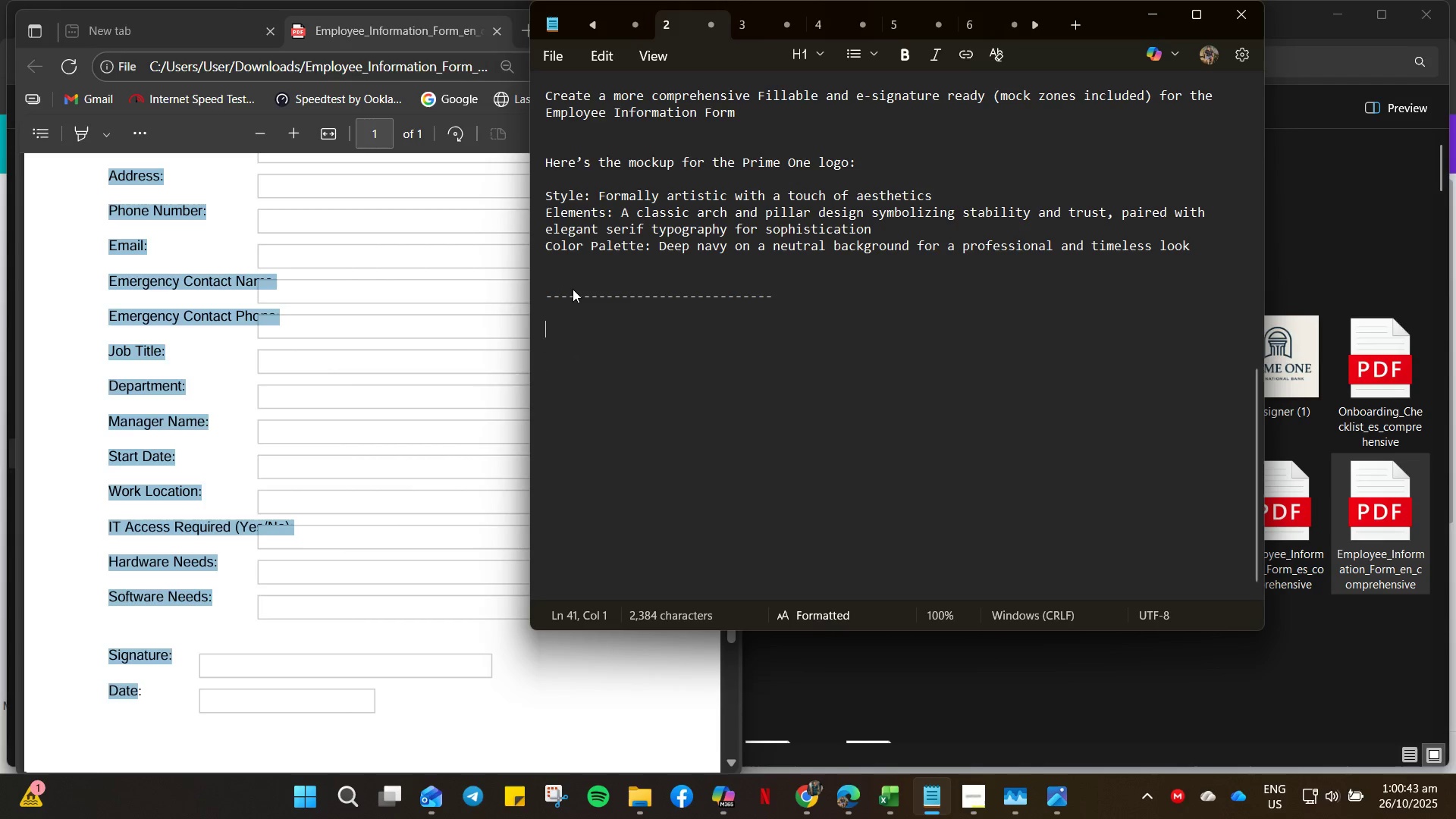 
key(Enter)
 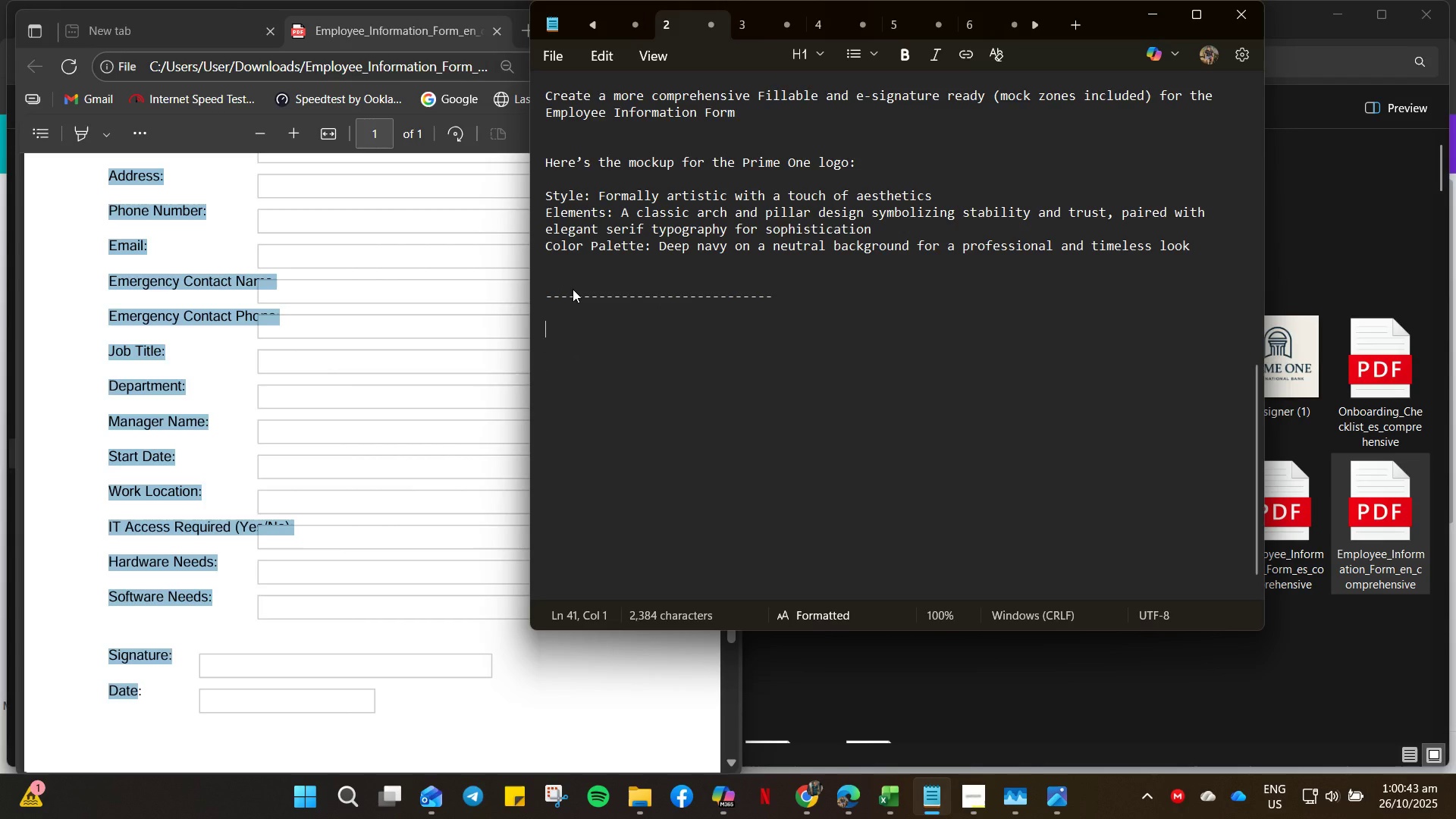 
key(Control+V)
 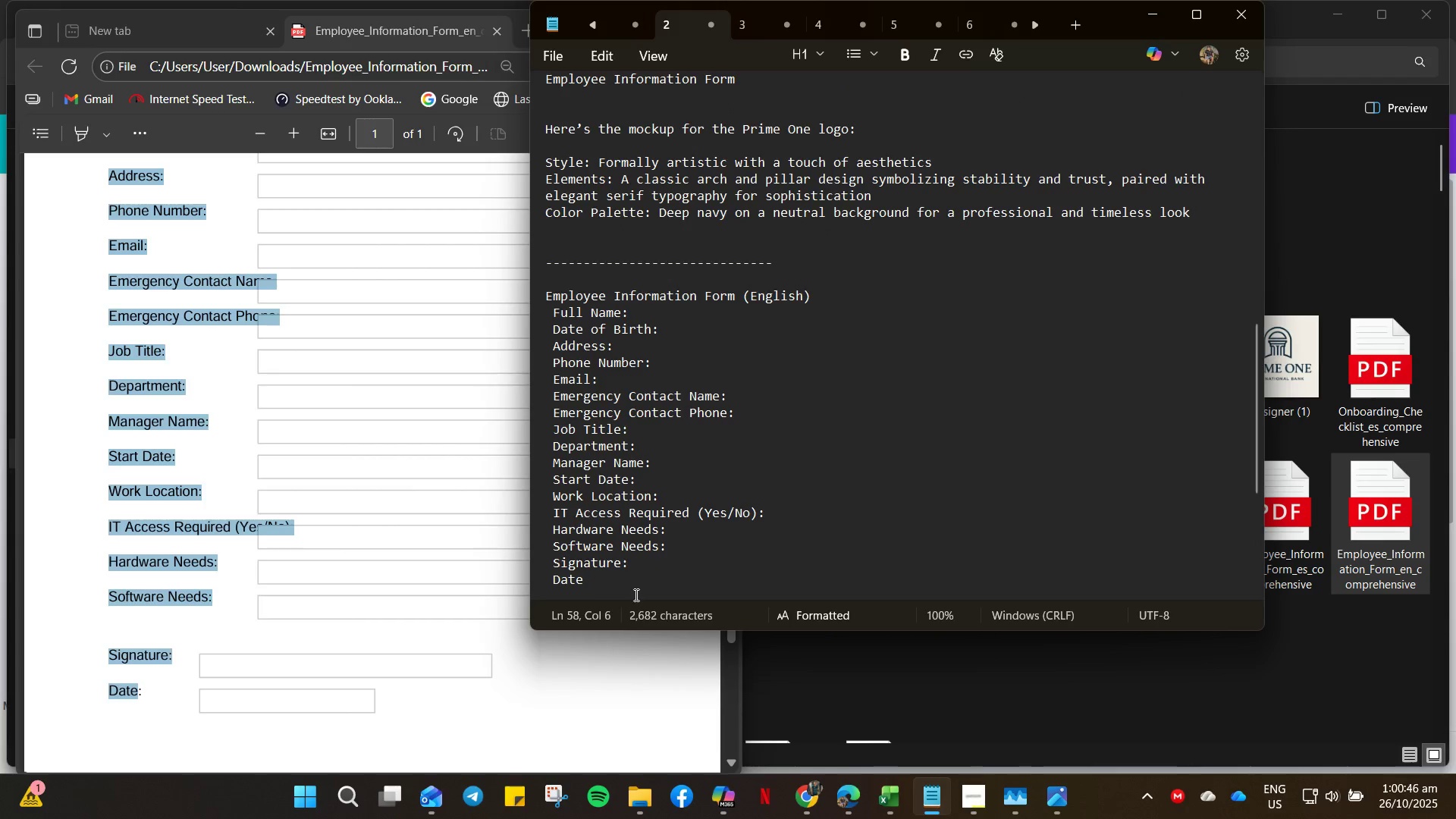 
left_click([639, 584])
 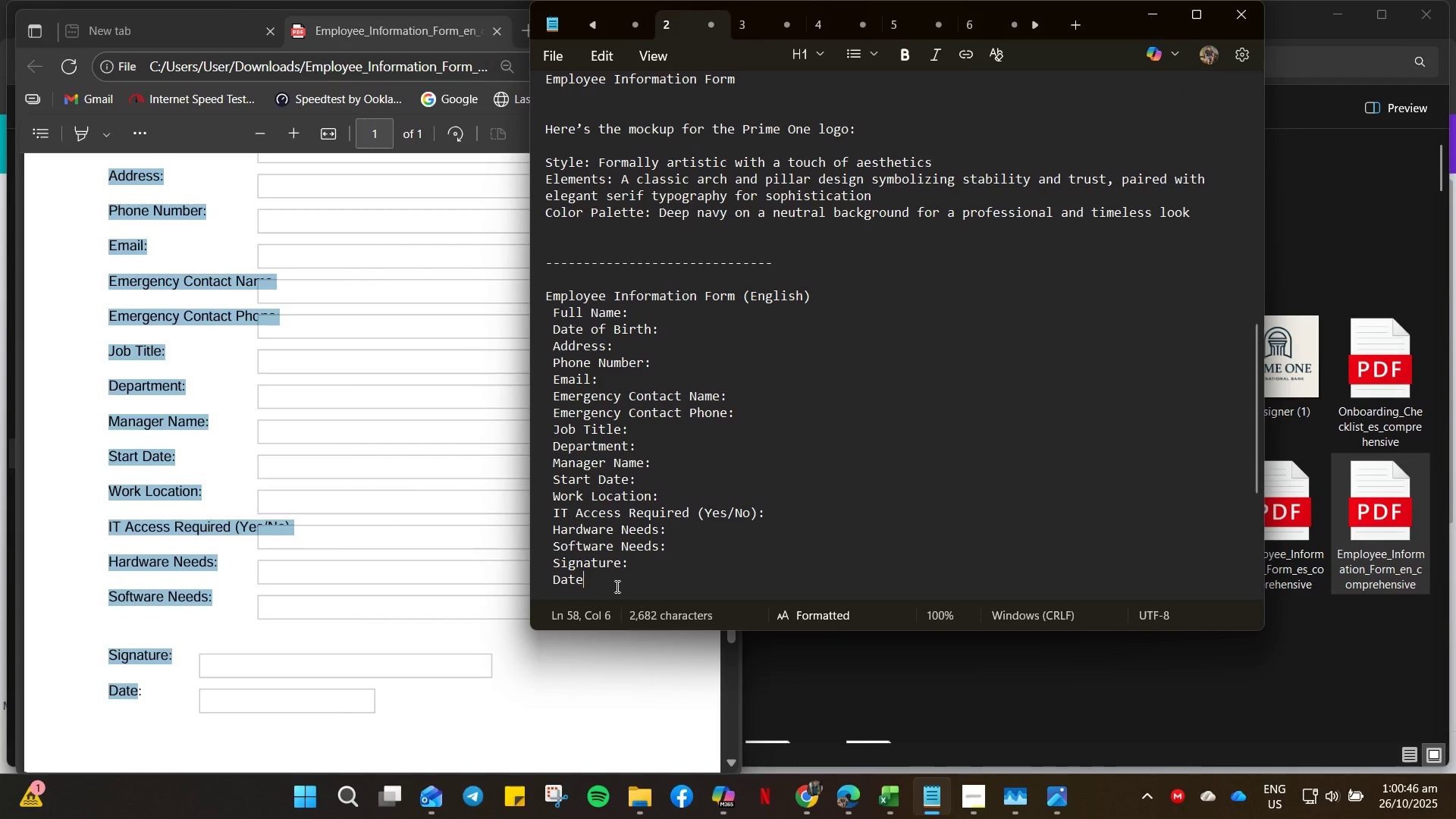 
left_click_drag(start_coordinate=[616, 586], to_coordinate=[532, 299])
 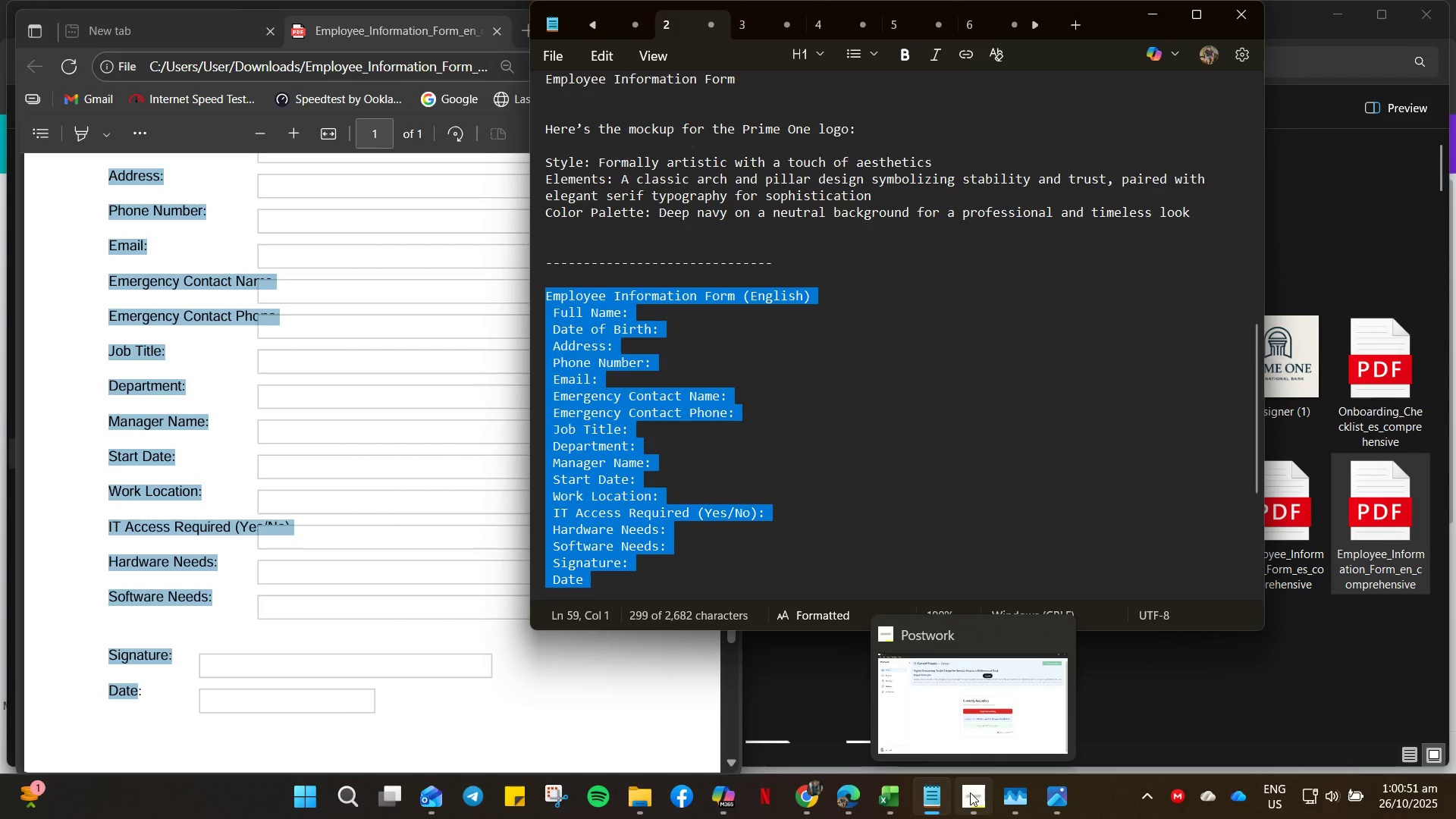 
wait(8.2)
 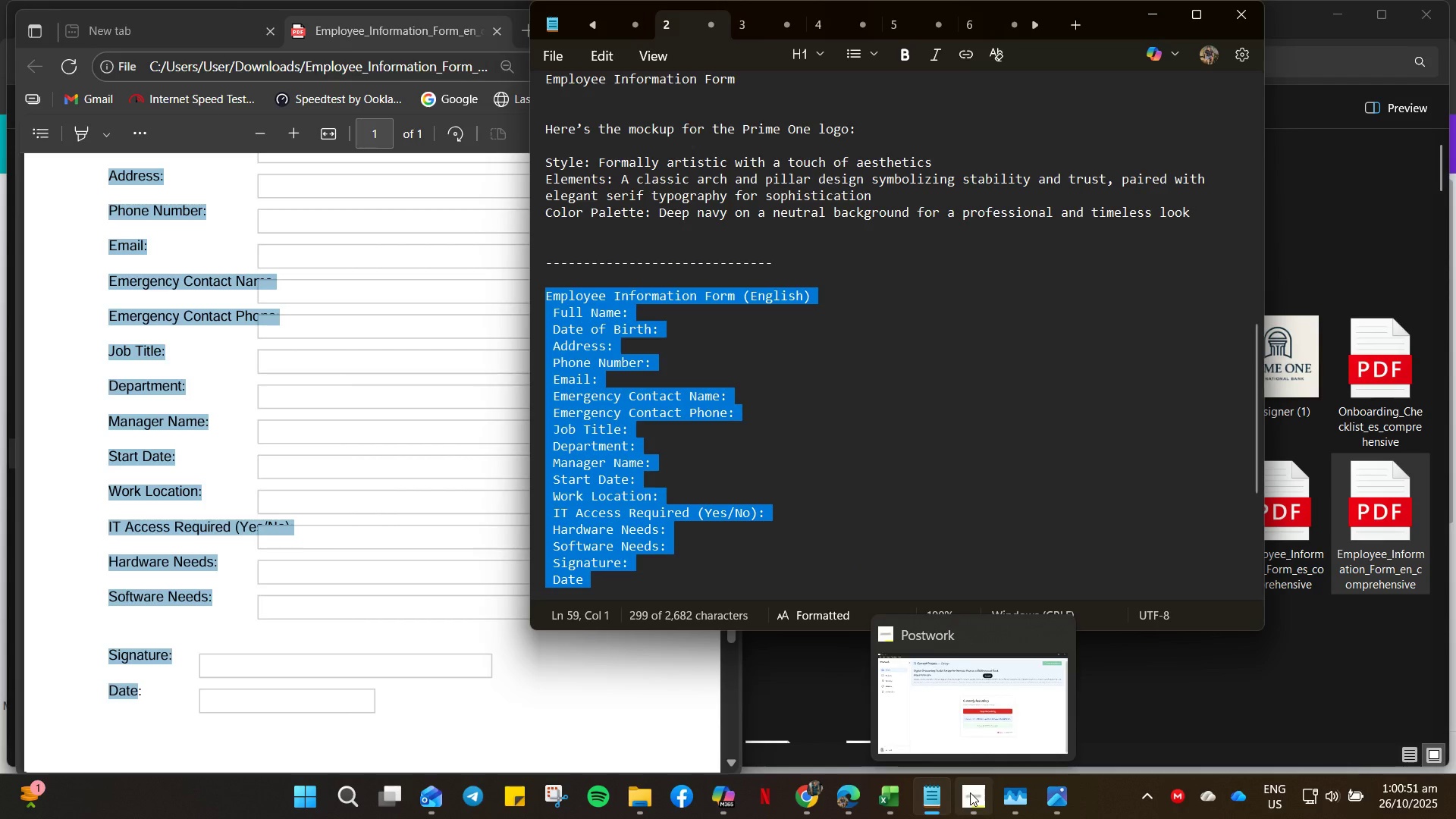 
key(Delete)
 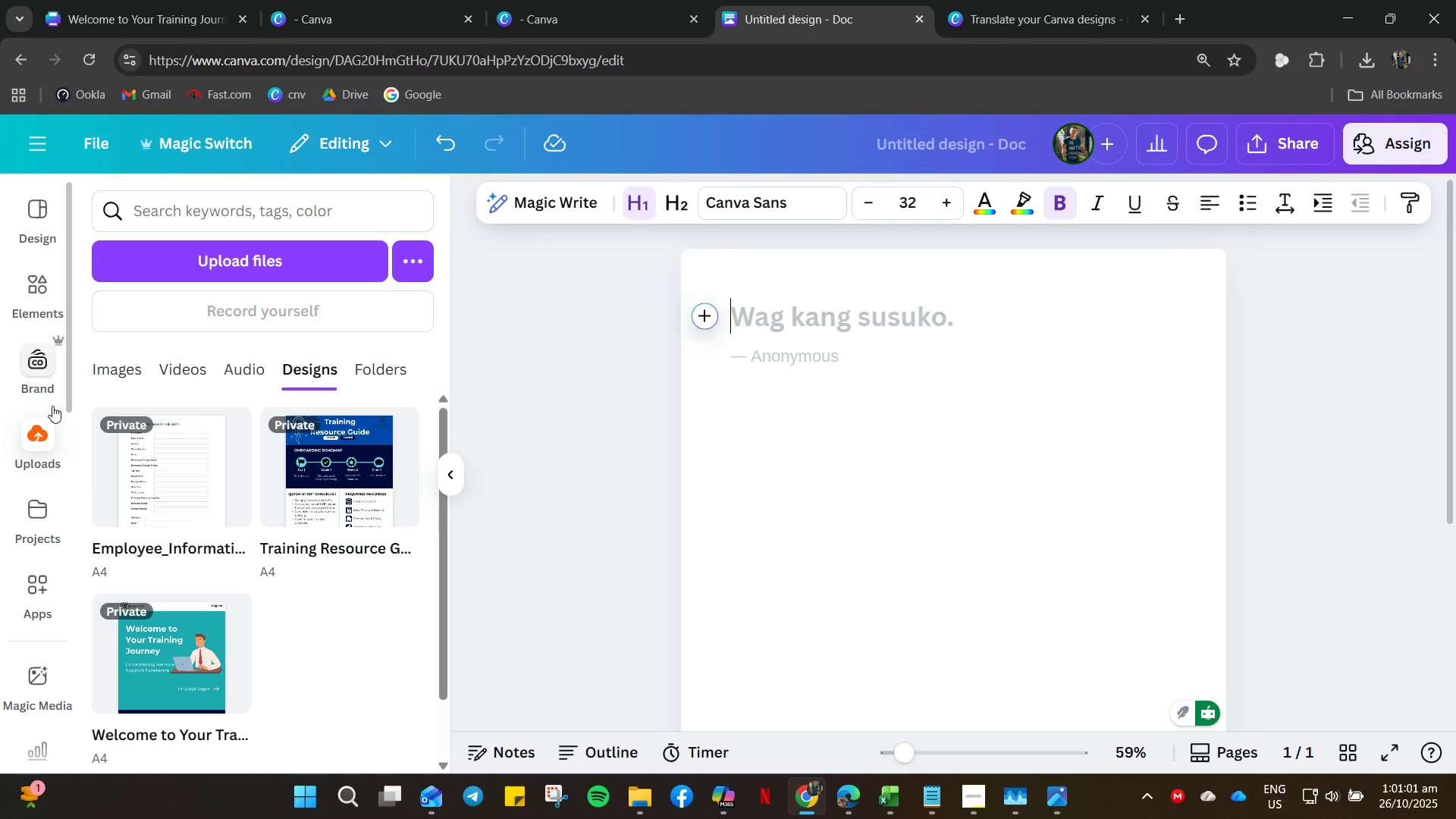 
wait(6.69)
 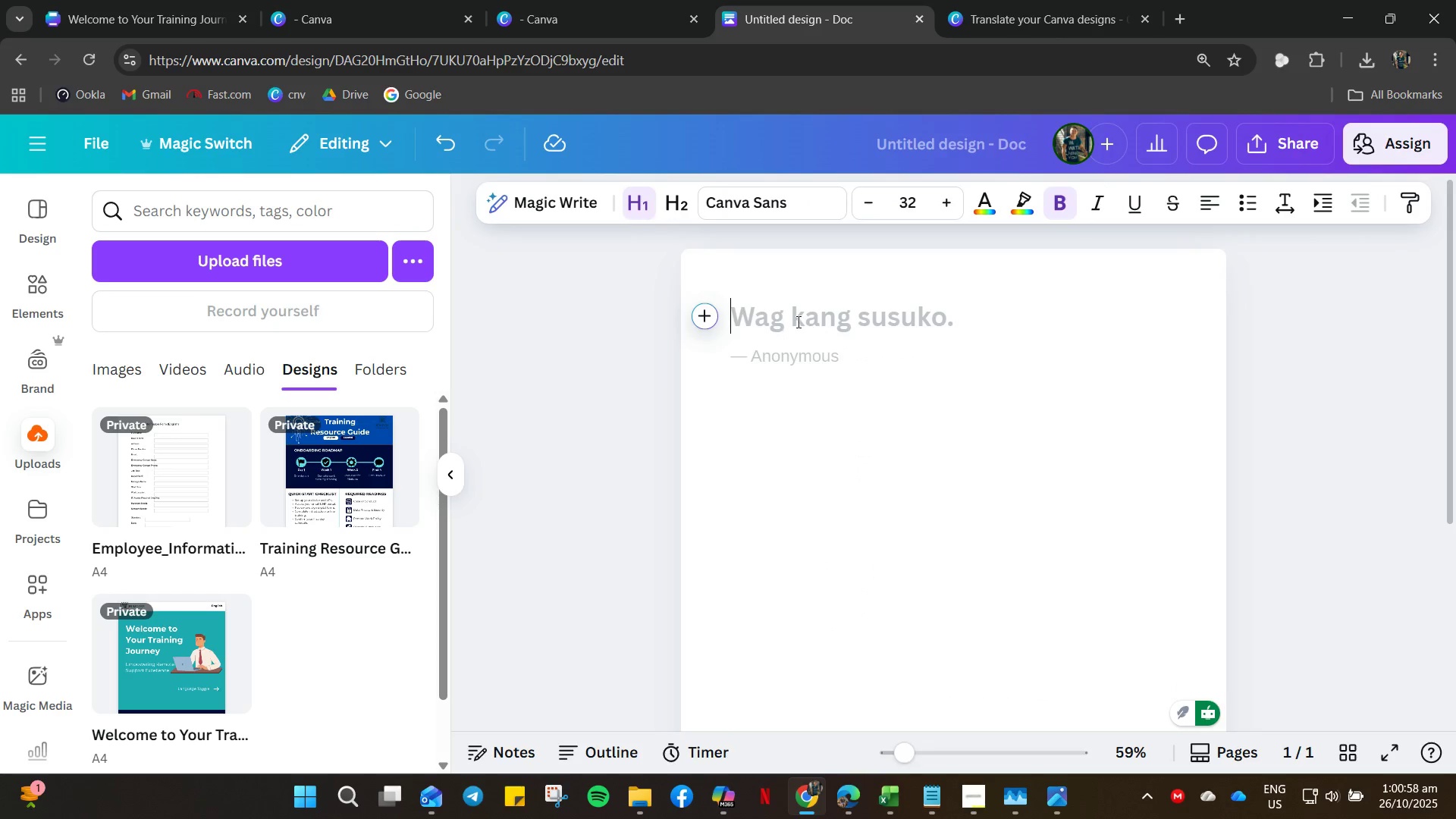 
left_click([119, 377])
 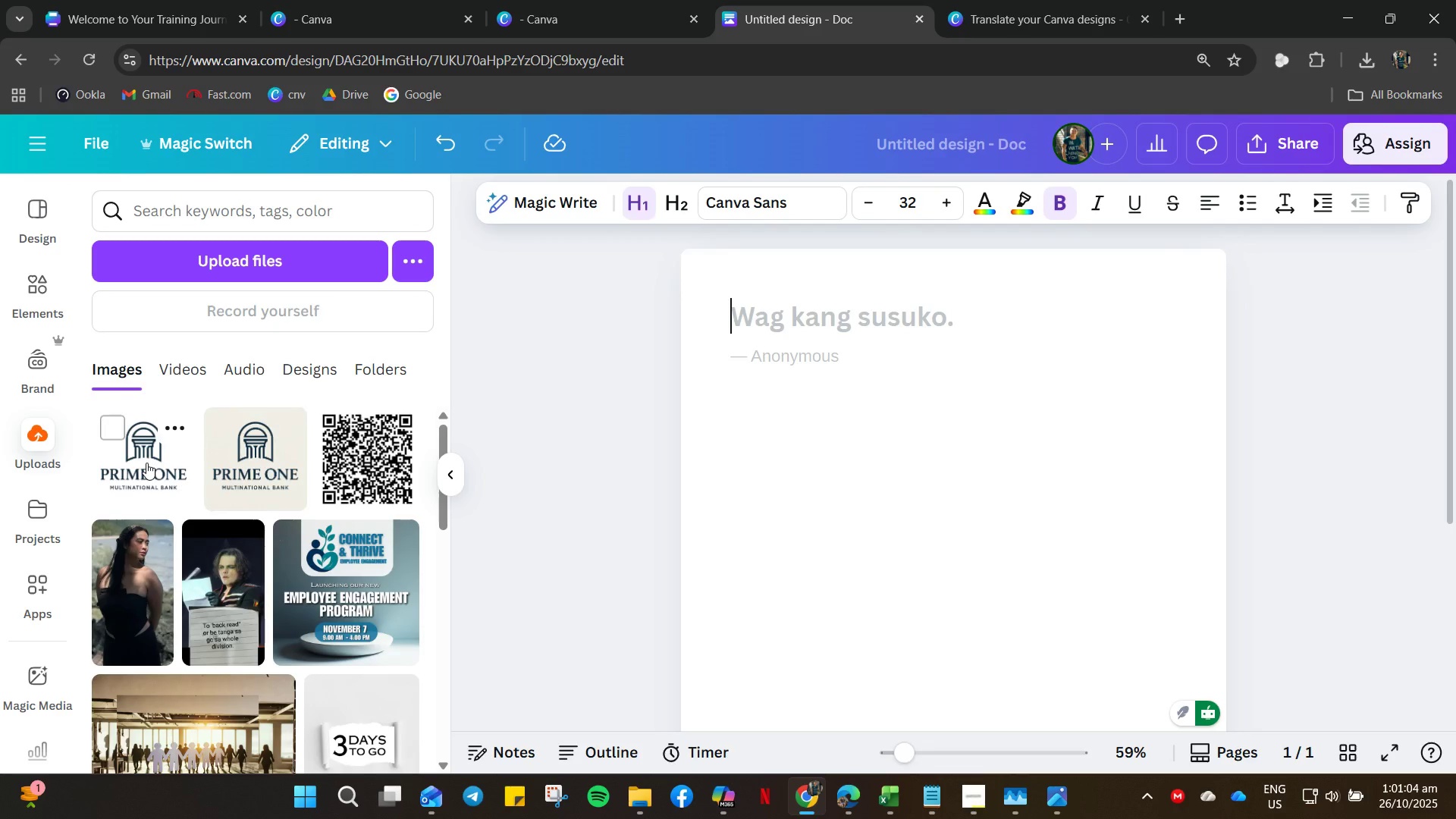 
left_click([146, 463])
 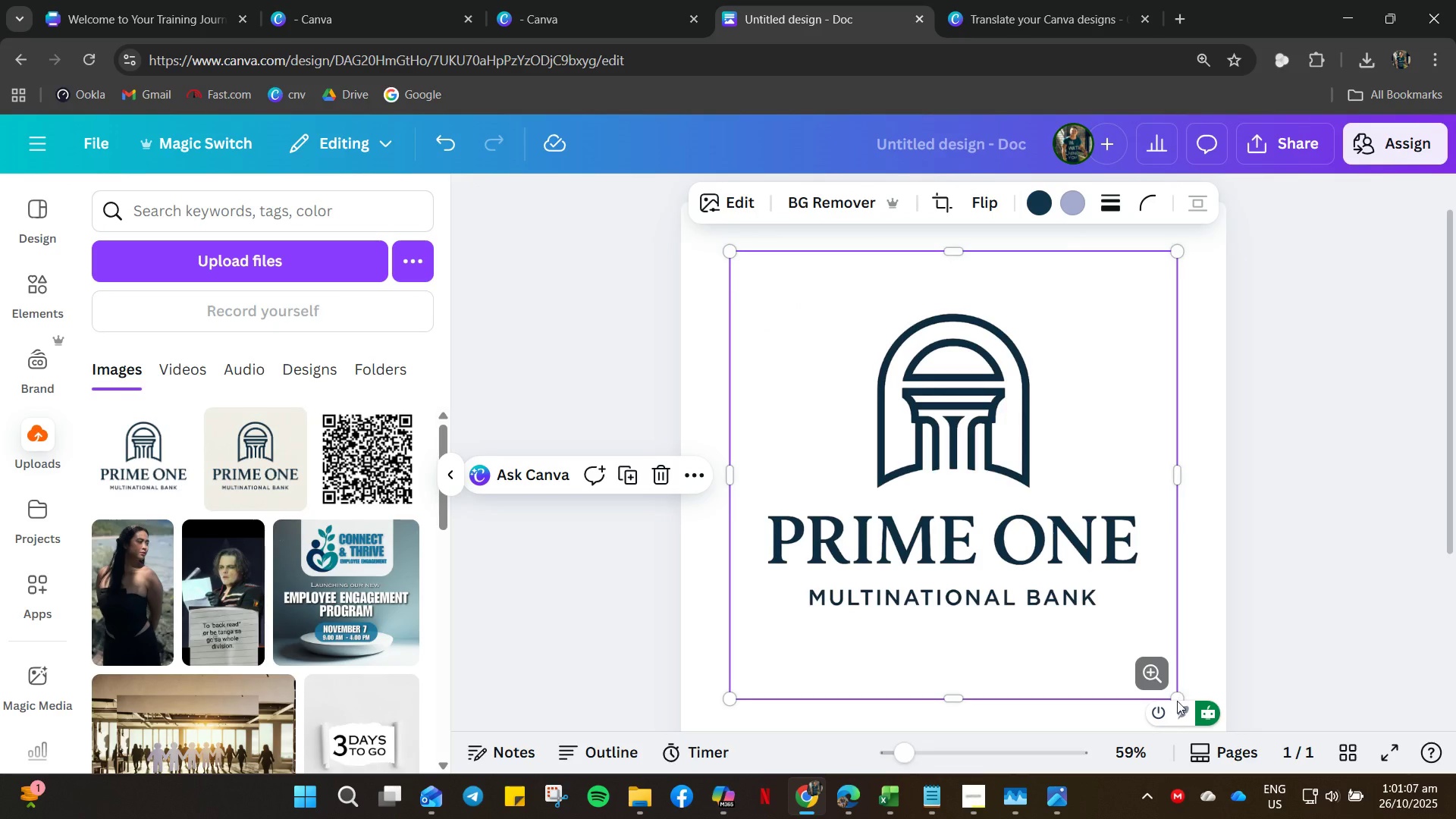 
left_click([902, 653])
 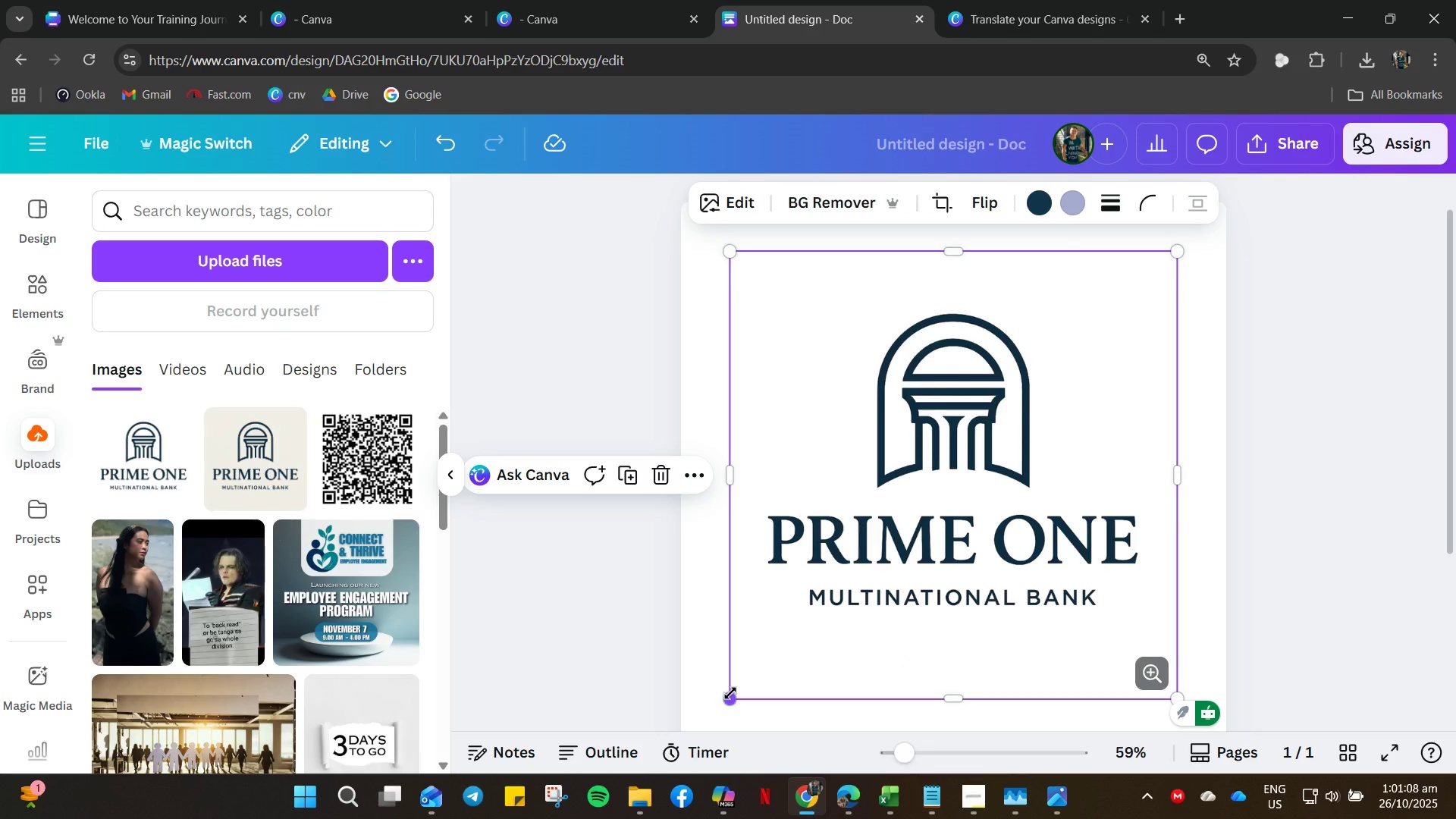 
left_click_drag(start_coordinate=[730, 693], to_coordinate=[904, 347])
 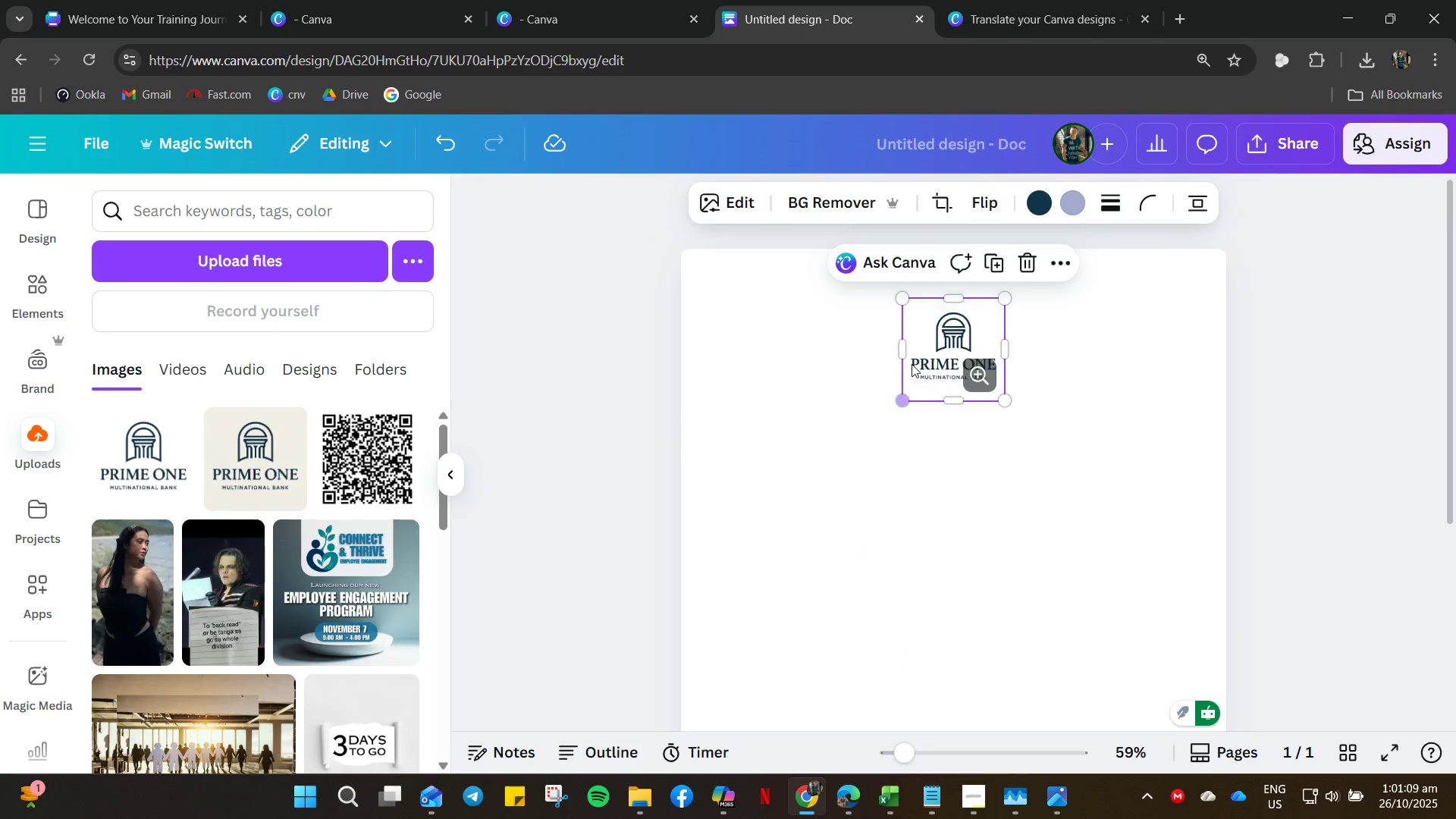 
scroll: coordinate [918, 378], scroll_direction: up, amount: 7.0
 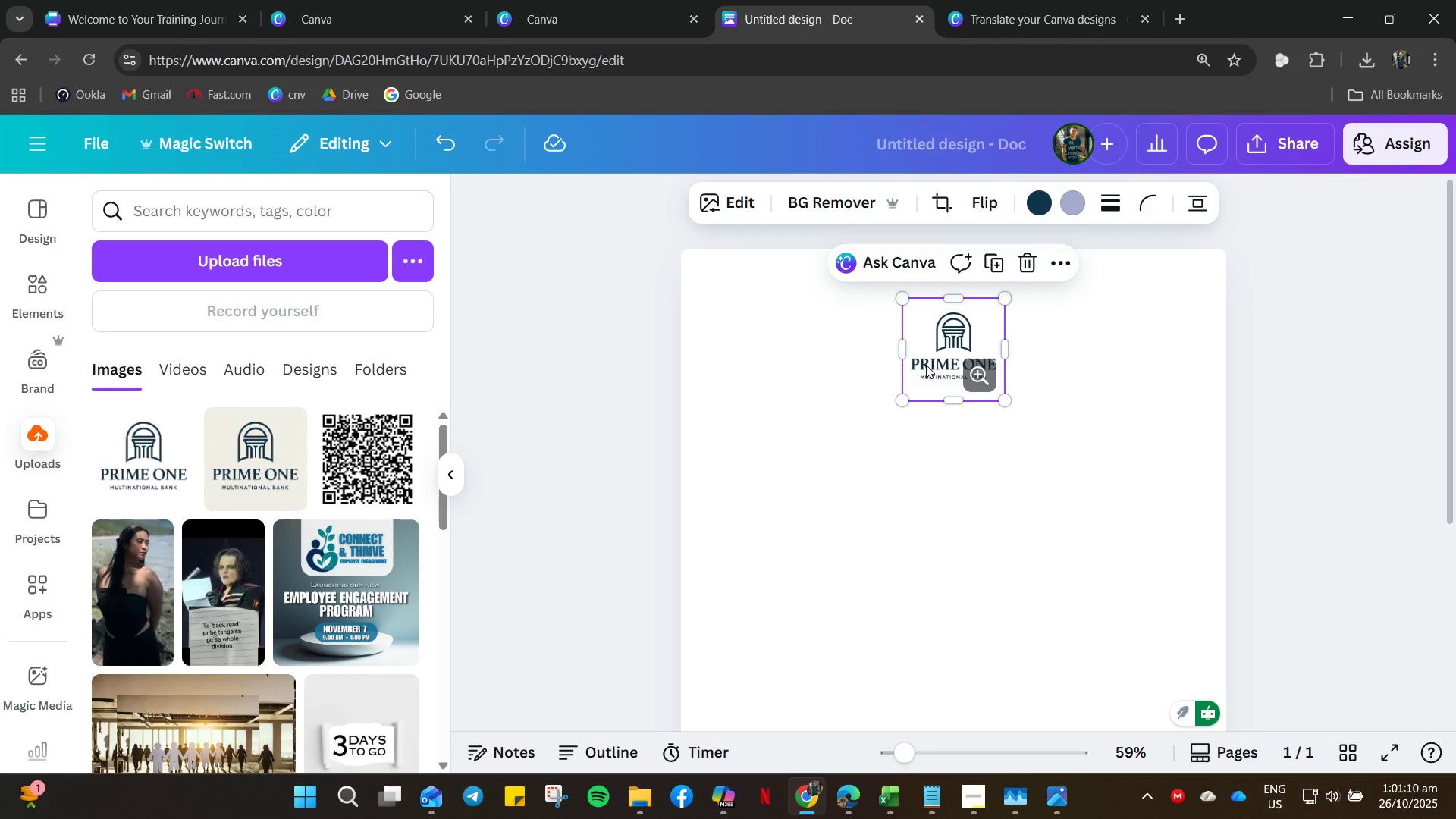 
right_click([926, 365])
 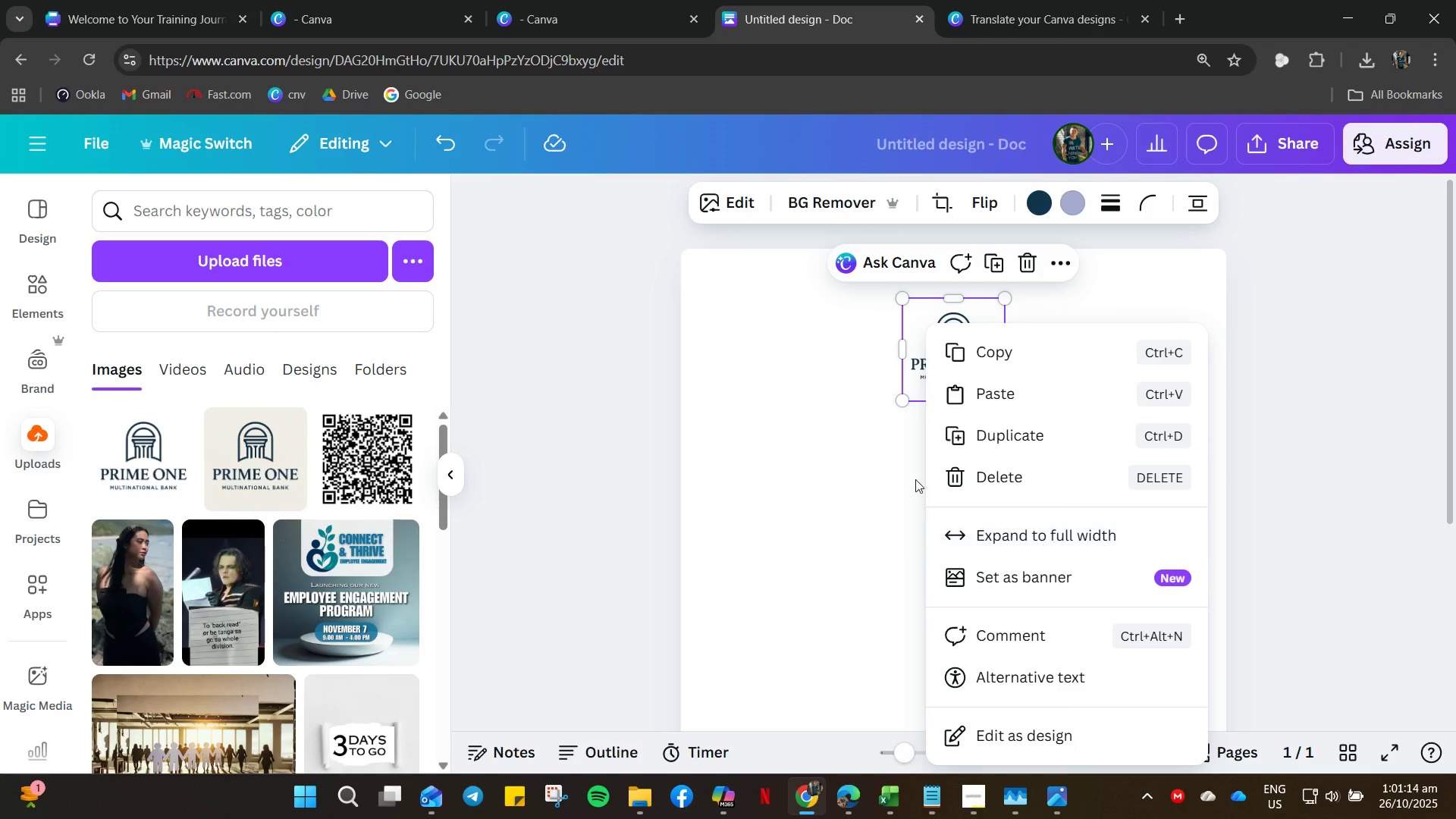 
scroll: coordinate [1059, 723], scroll_direction: down, amount: 7.0
 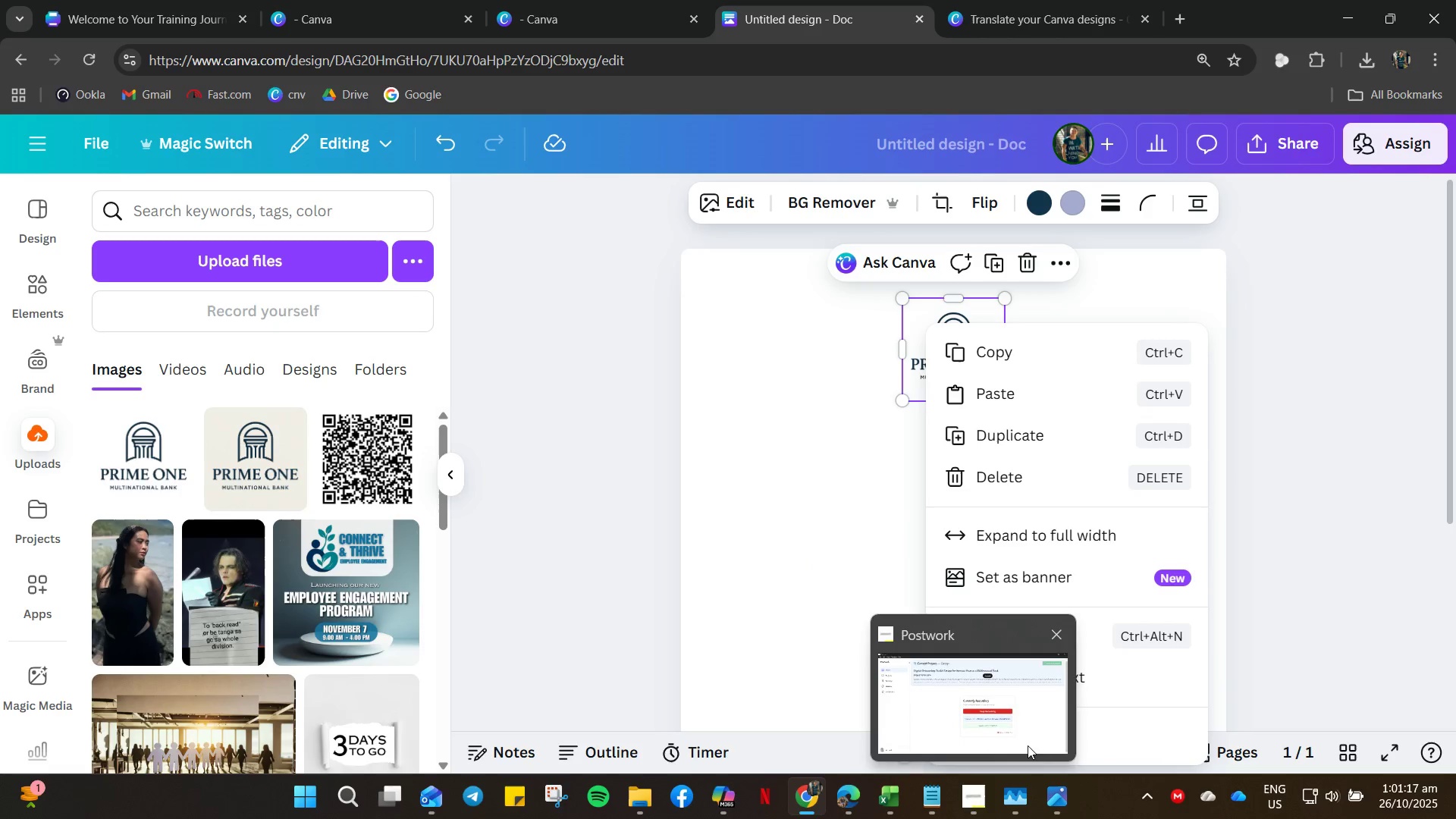 
left_click([1129, 744])
 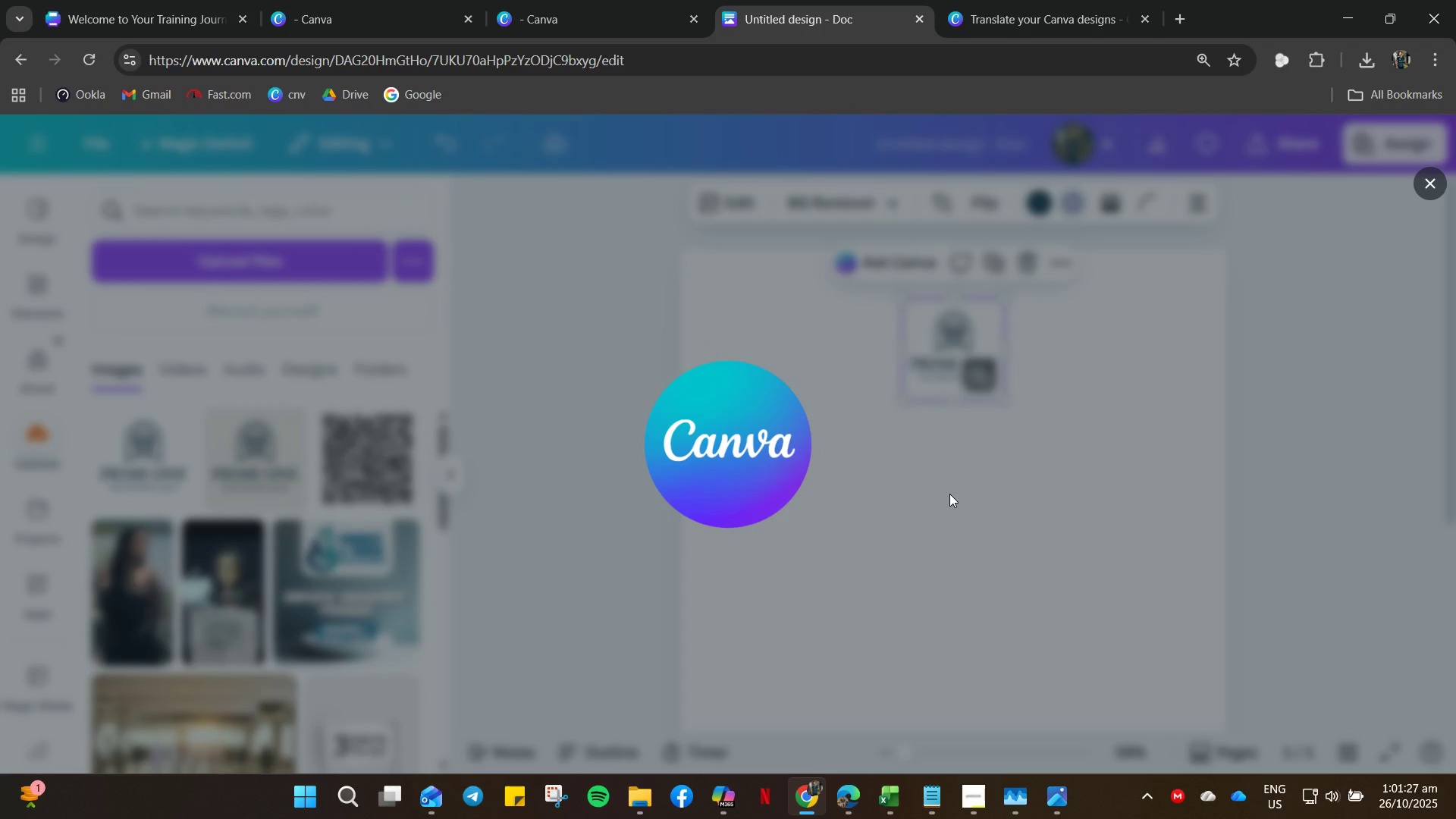 
wait(13.92)
 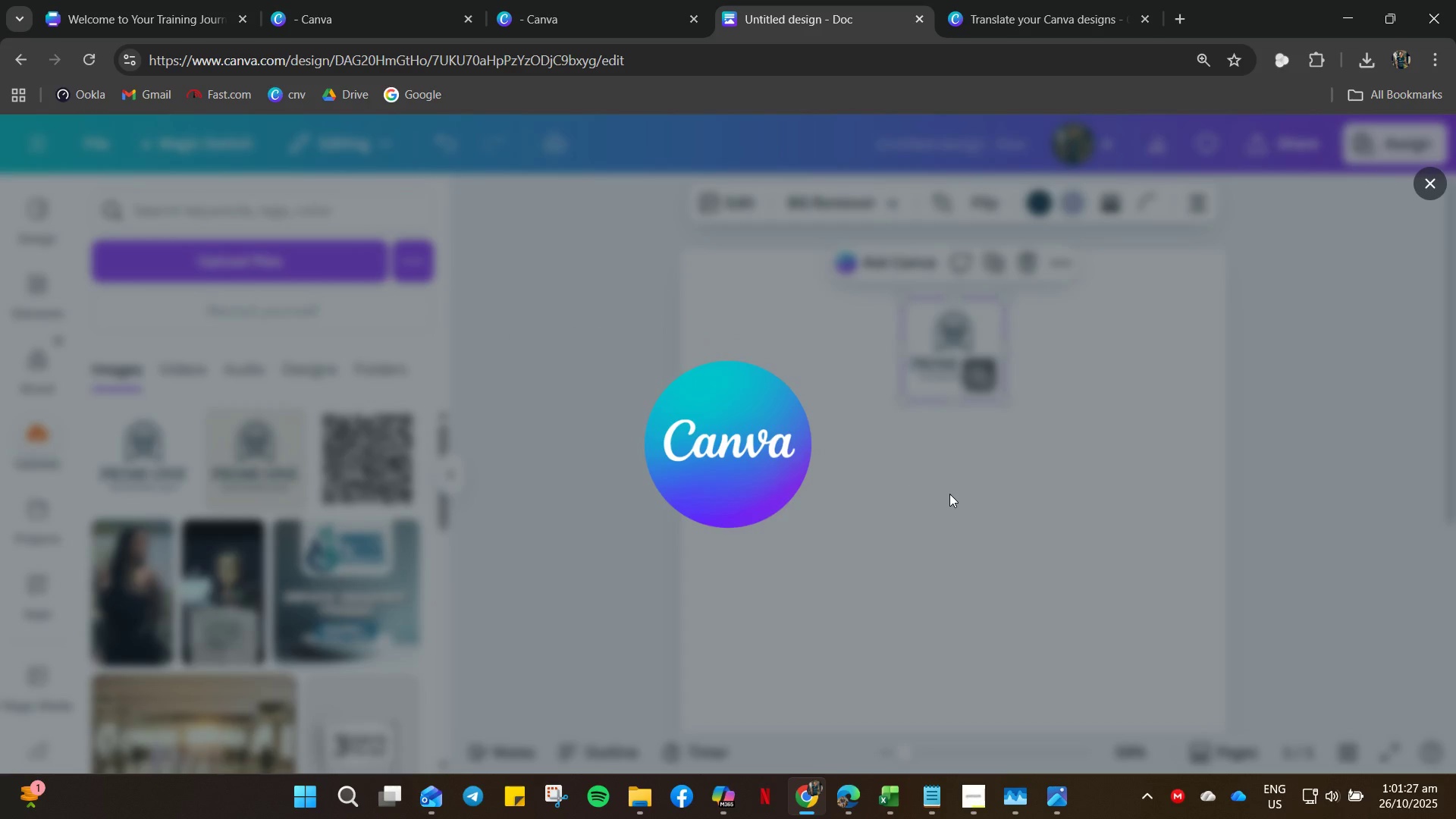 
left_click([165, 388])
 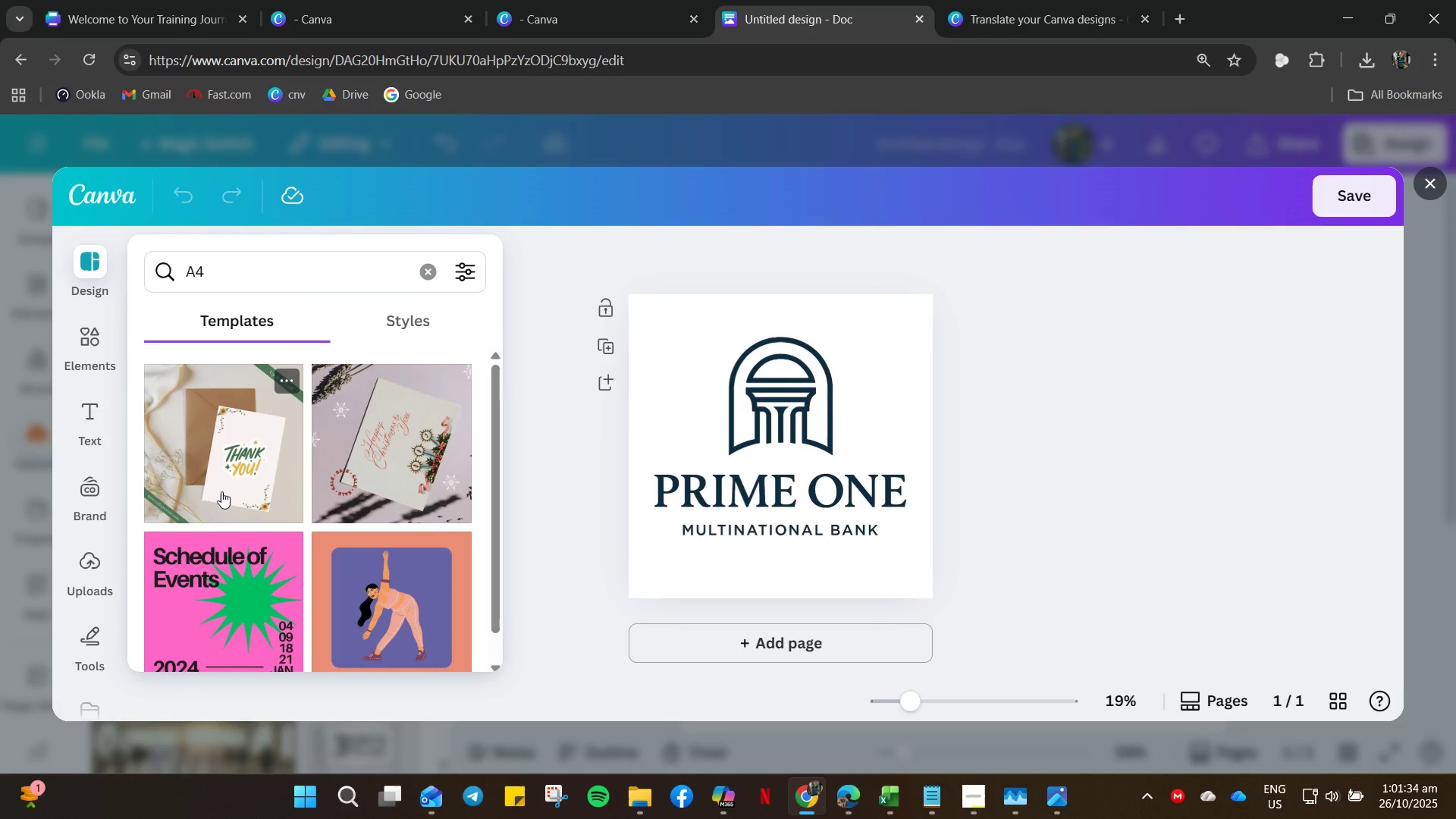 
scroll: coordinate [209, 446], scroll_direction: down, amount: 5.0
 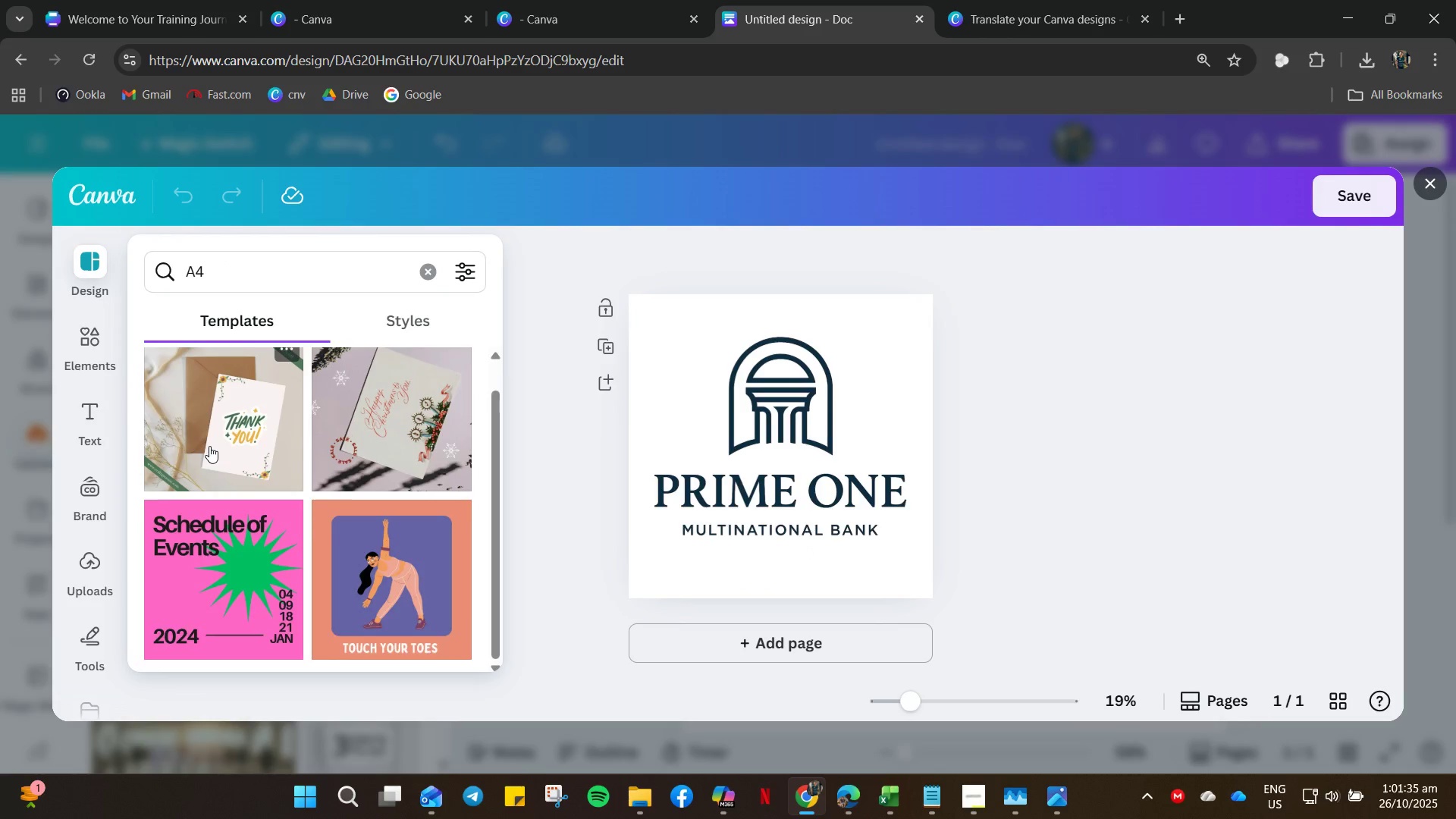 
scroll: coordinate [209, 446], scroll_direction: up, amount: 6.0
 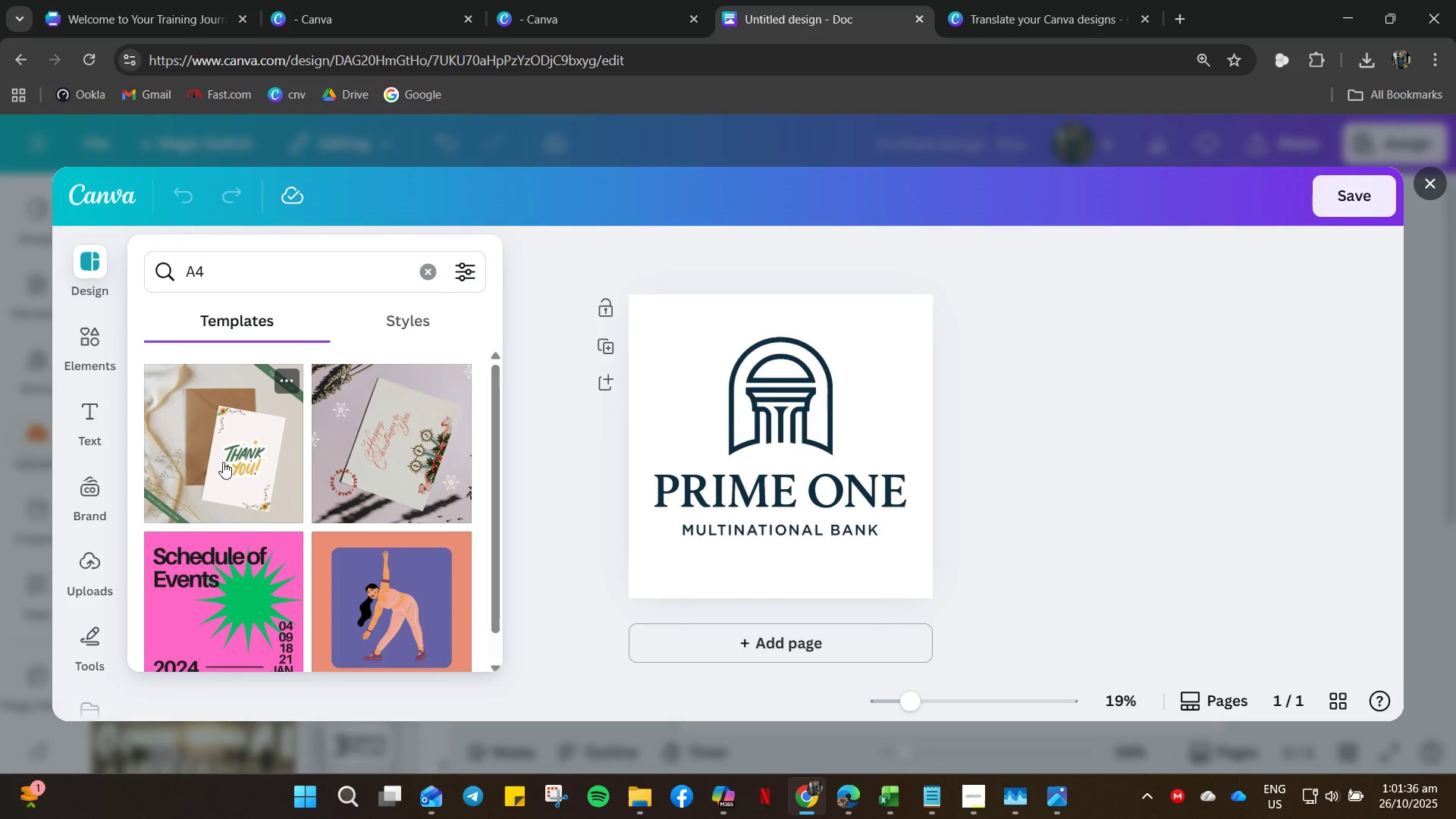 
left_click([223, 462])
 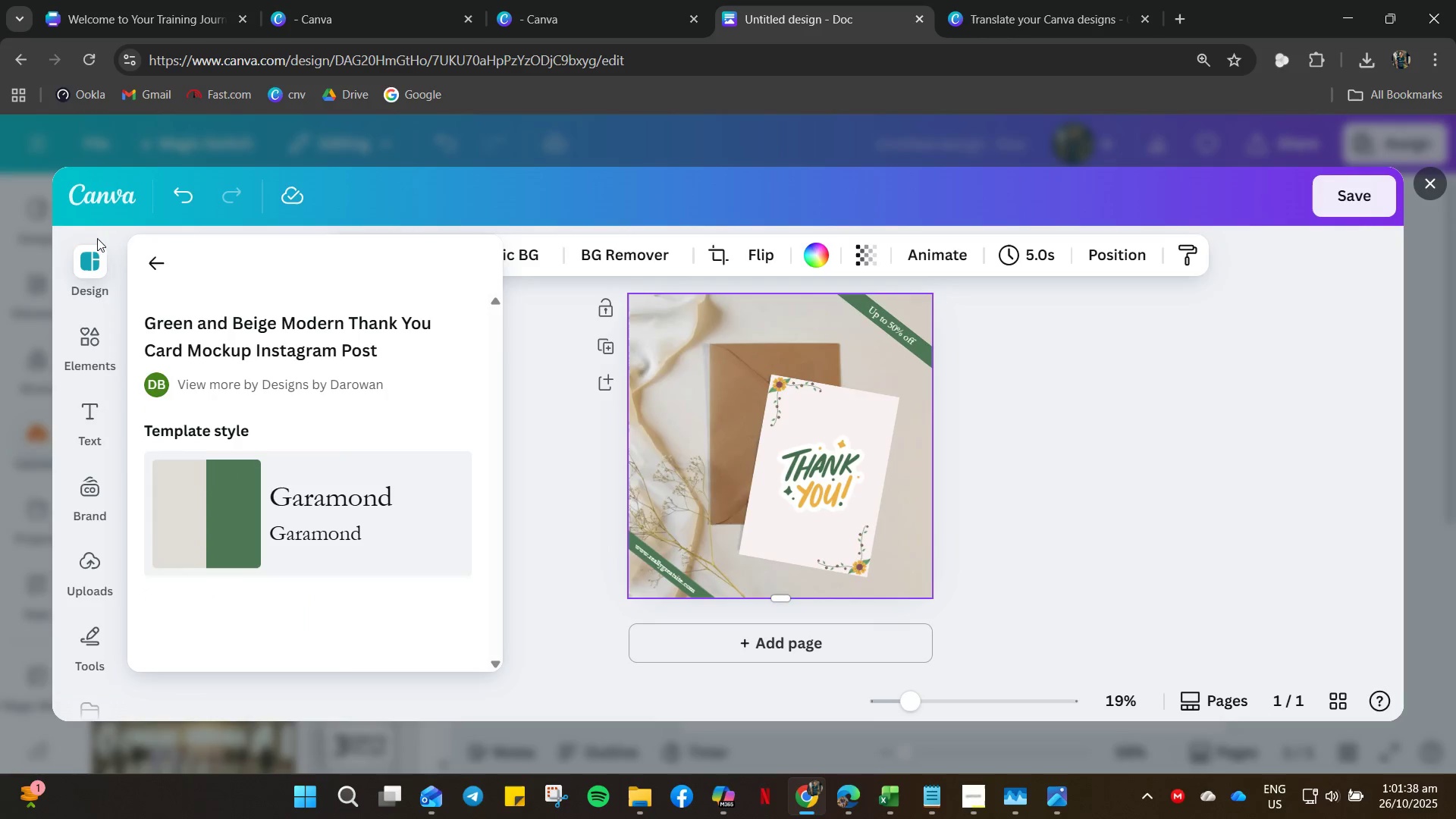 
left_click([150, 265])
 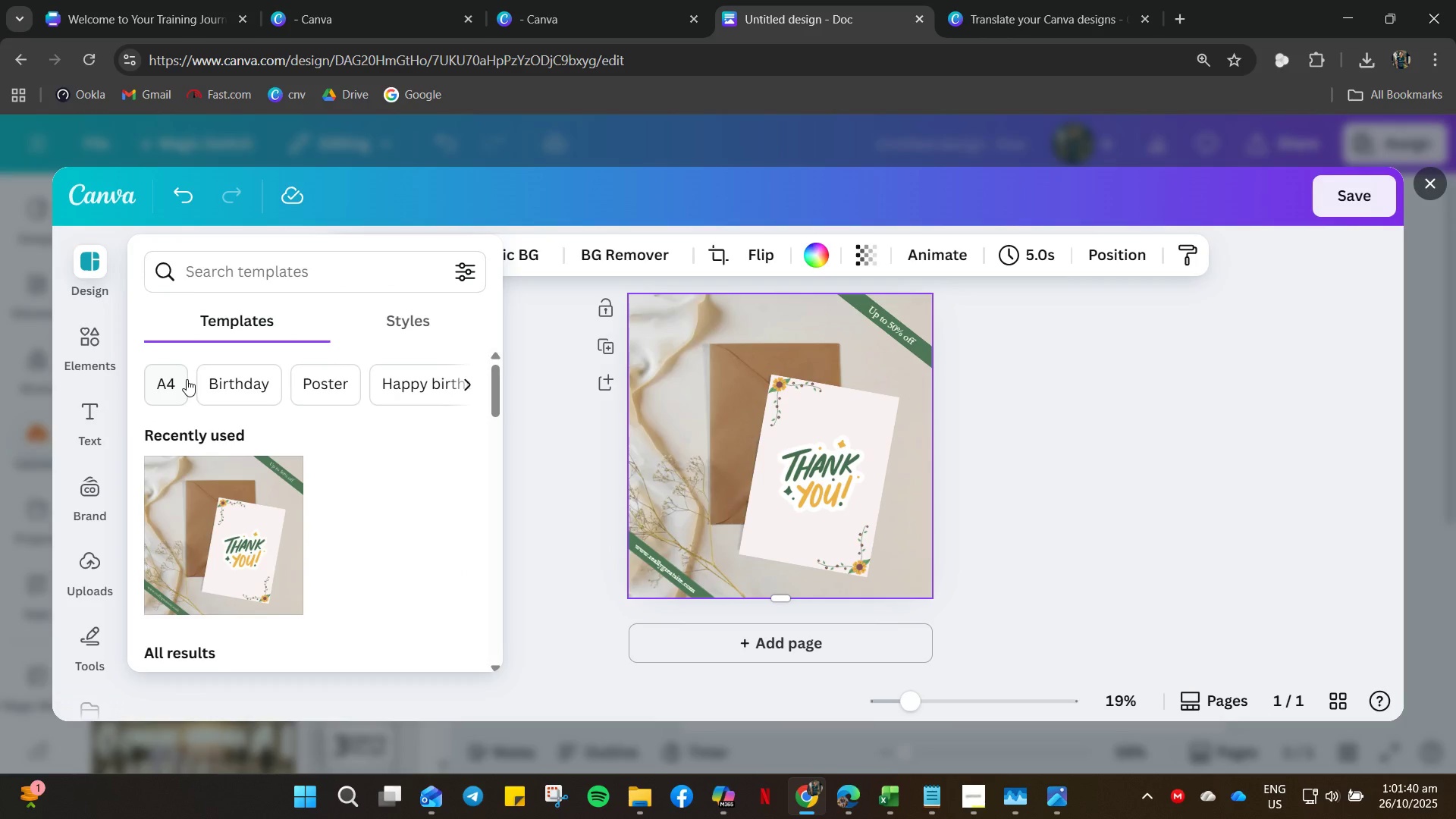 
left_click([168, 399])
 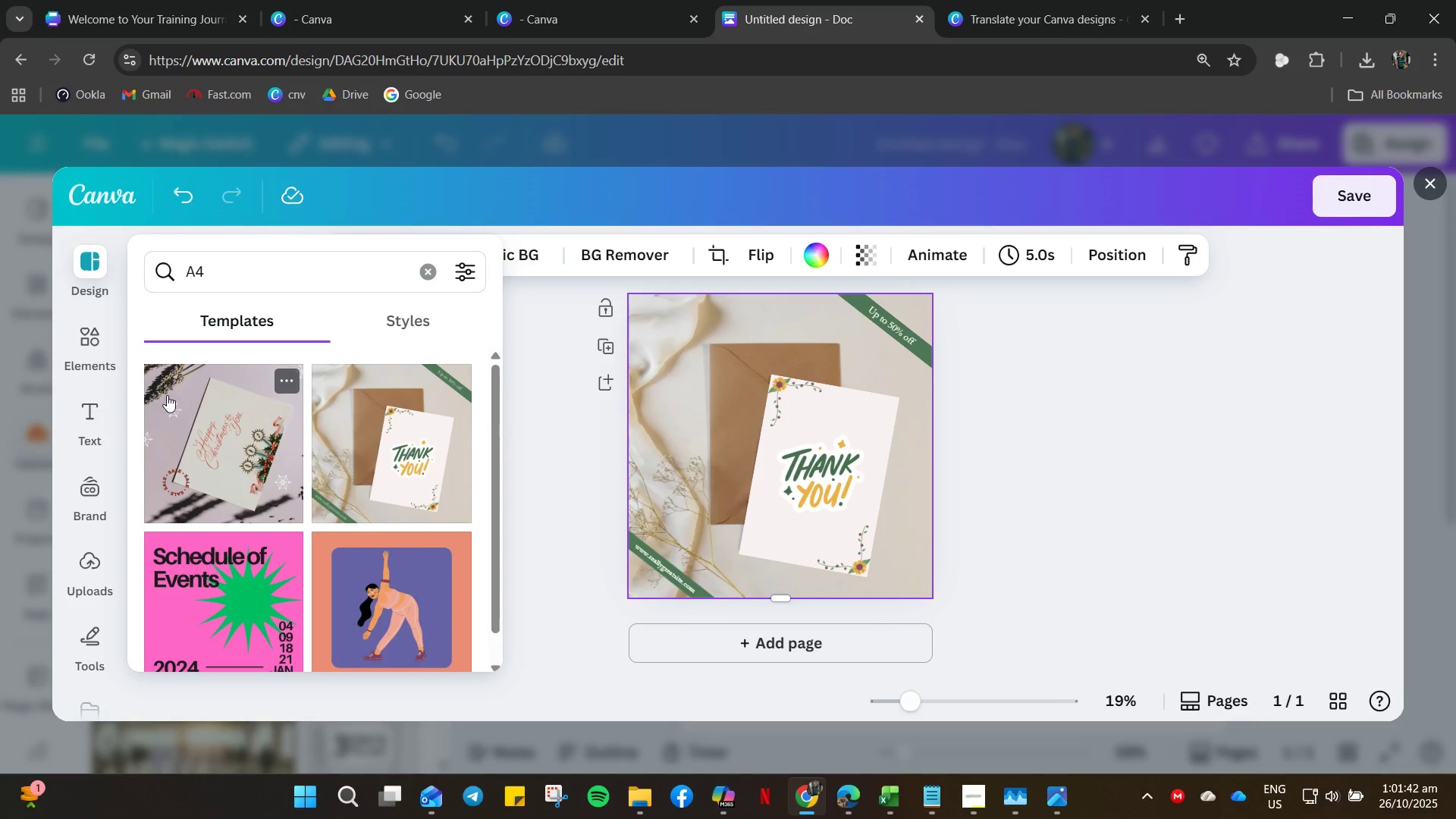 
scroll: coordinate [325, 226], scroll_direction: down, amount: 4.0
 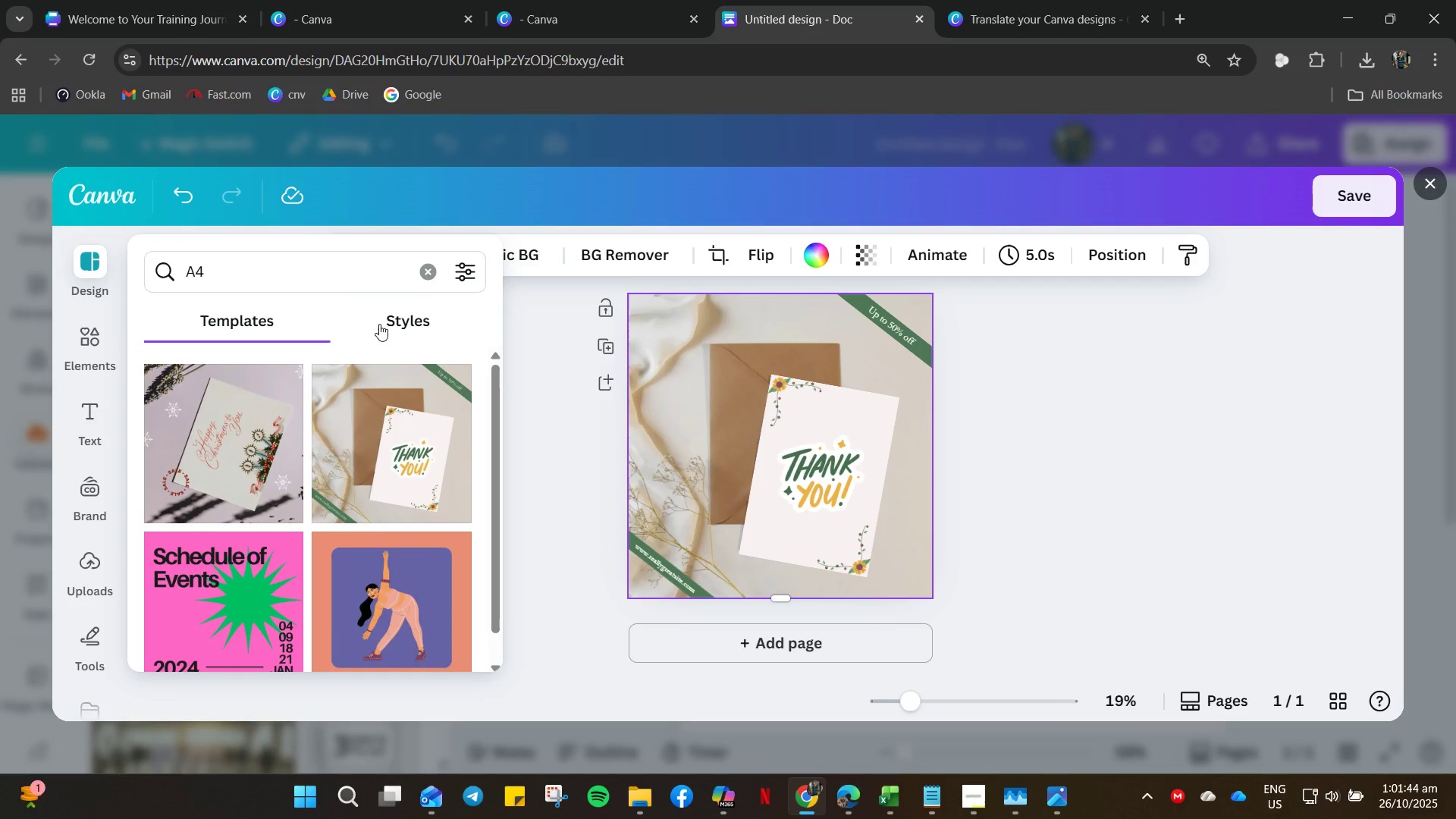 
left_click([379, 324])
 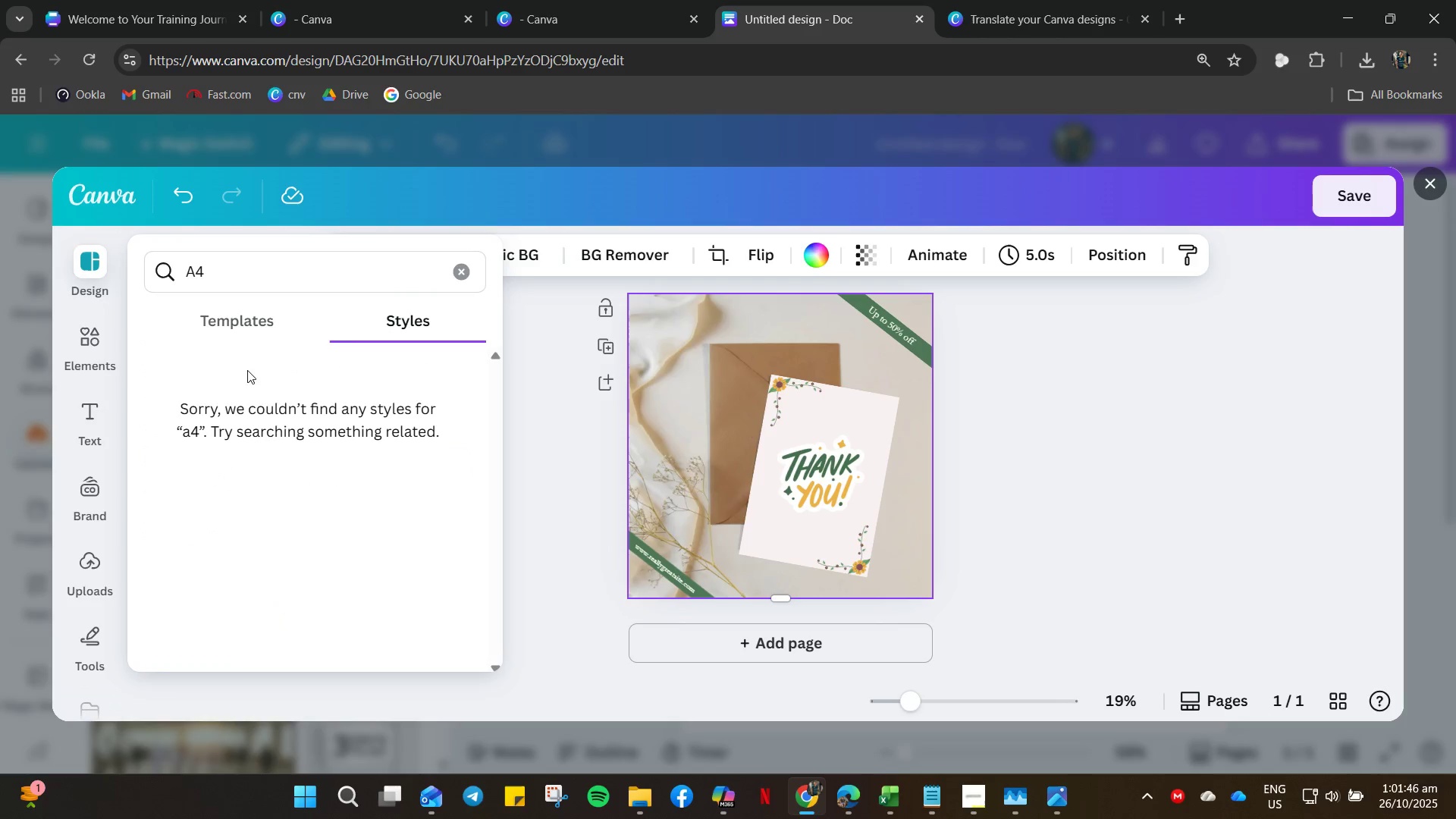 
left_click([210, 334])
 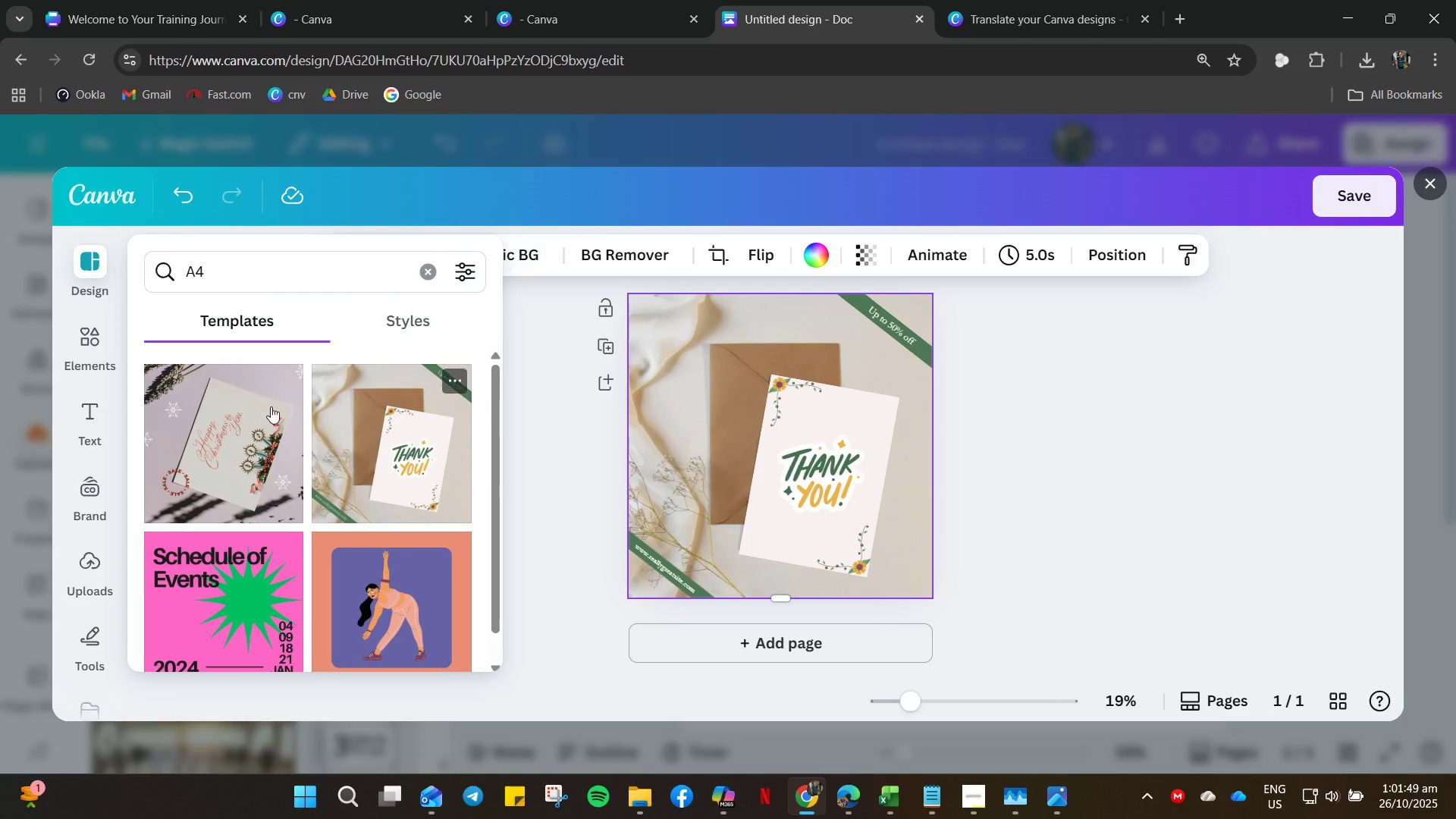 
scroll: coordinate [229, 437], scroll_direction: up, amount: 4.0
 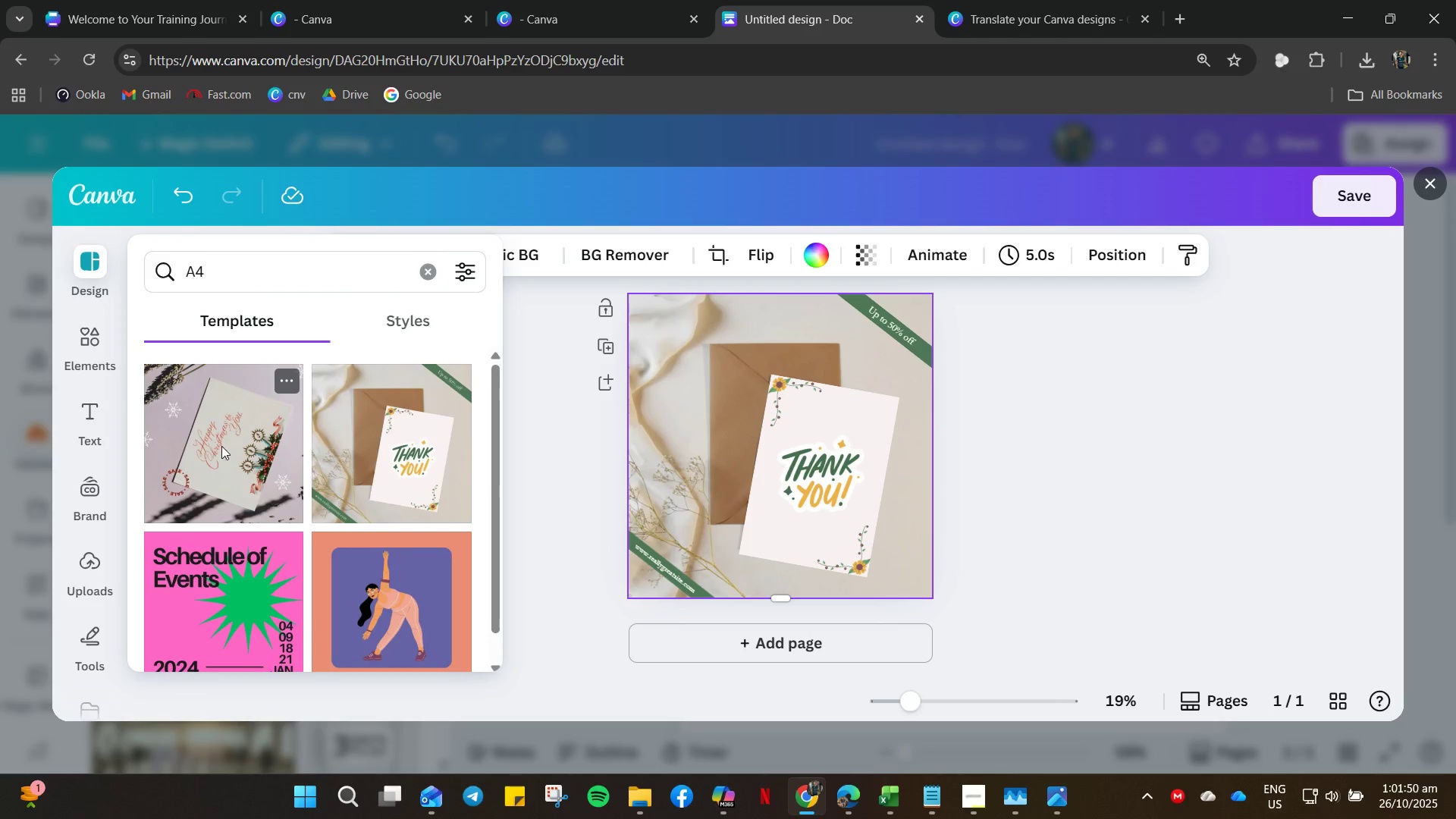 
double_click([221, 446])
 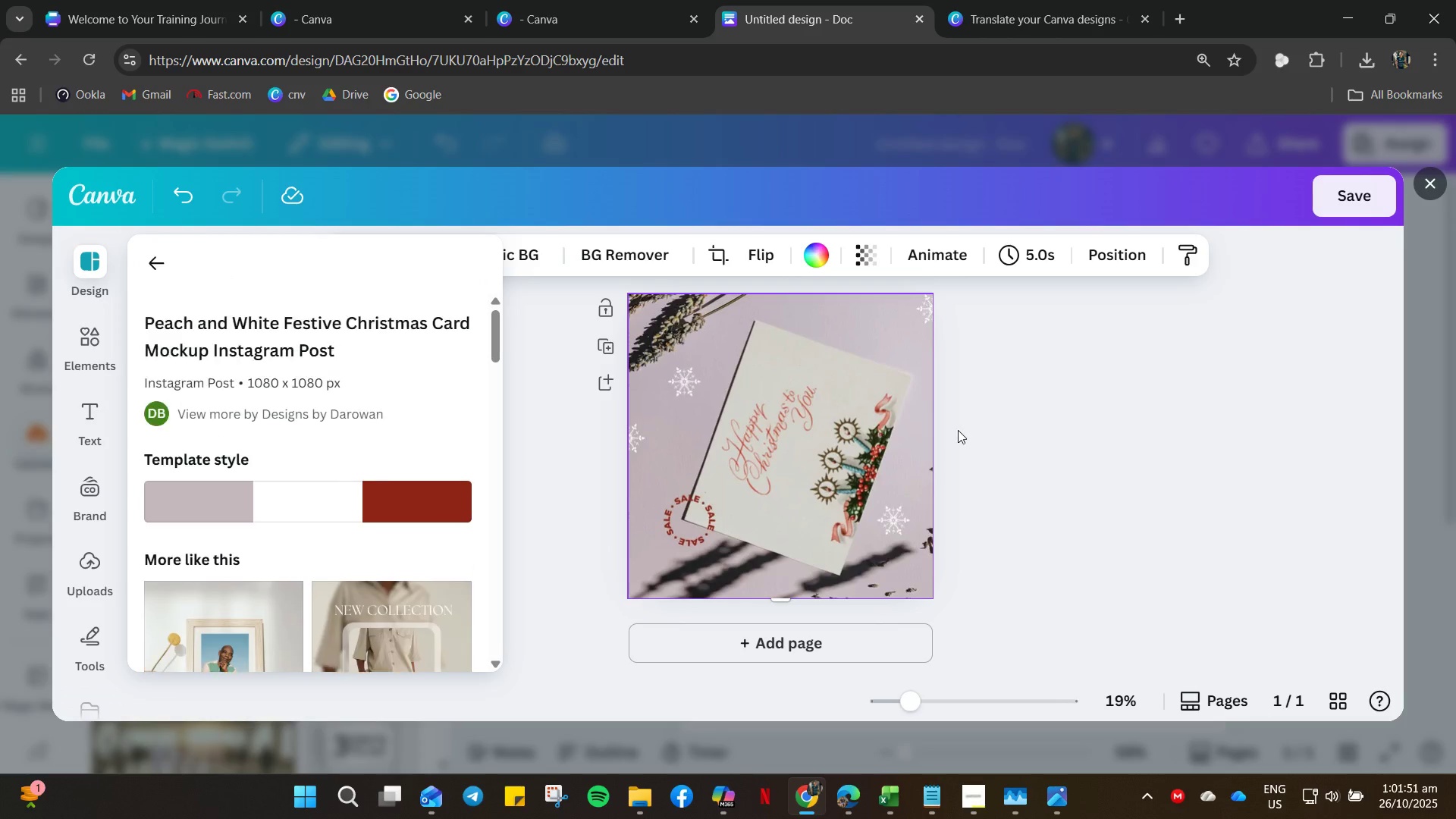 
left_click([960, 430])
 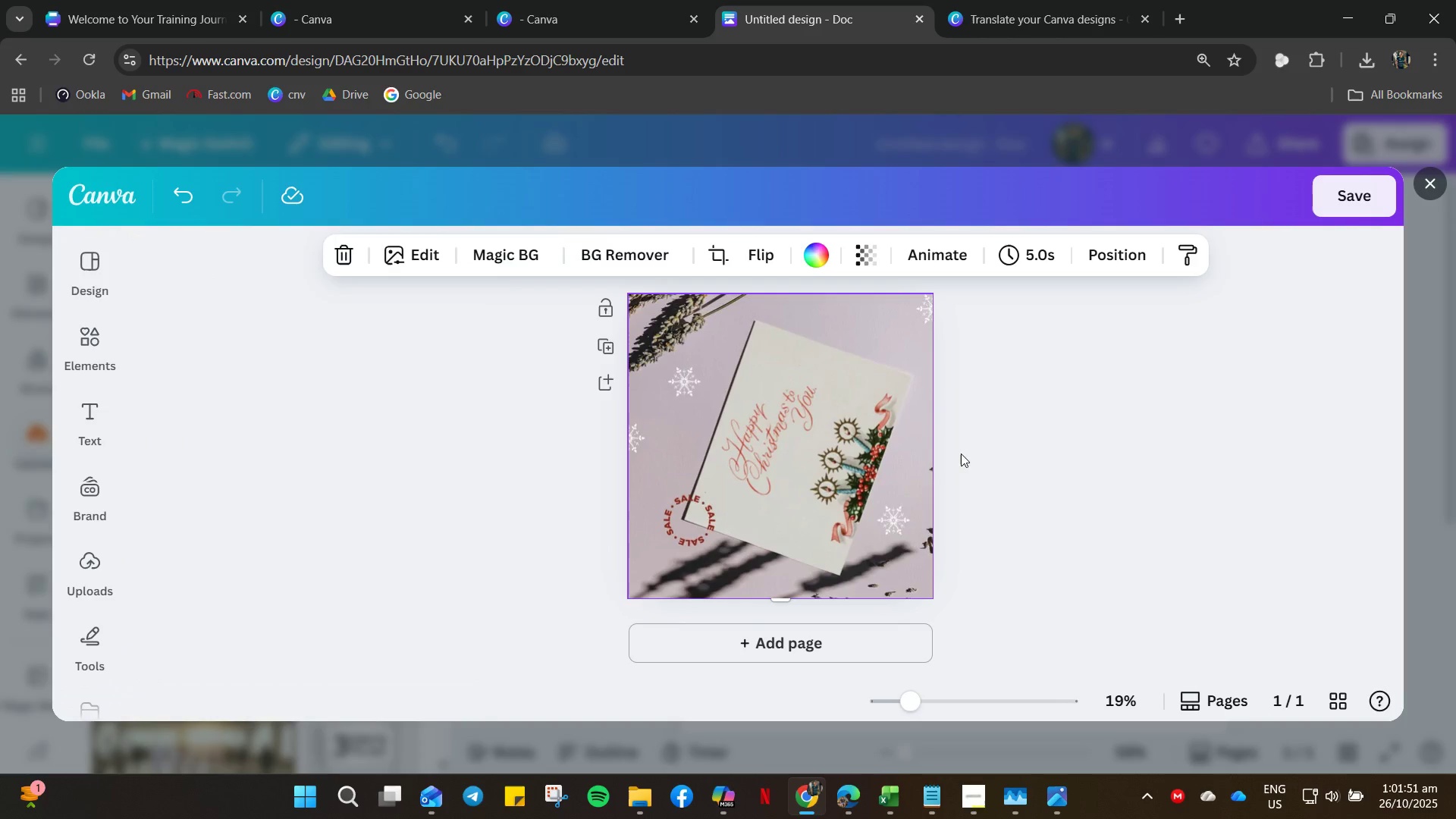 
scroll: coordinate [996, 507], scroll_direction: up, amount: 5.0
 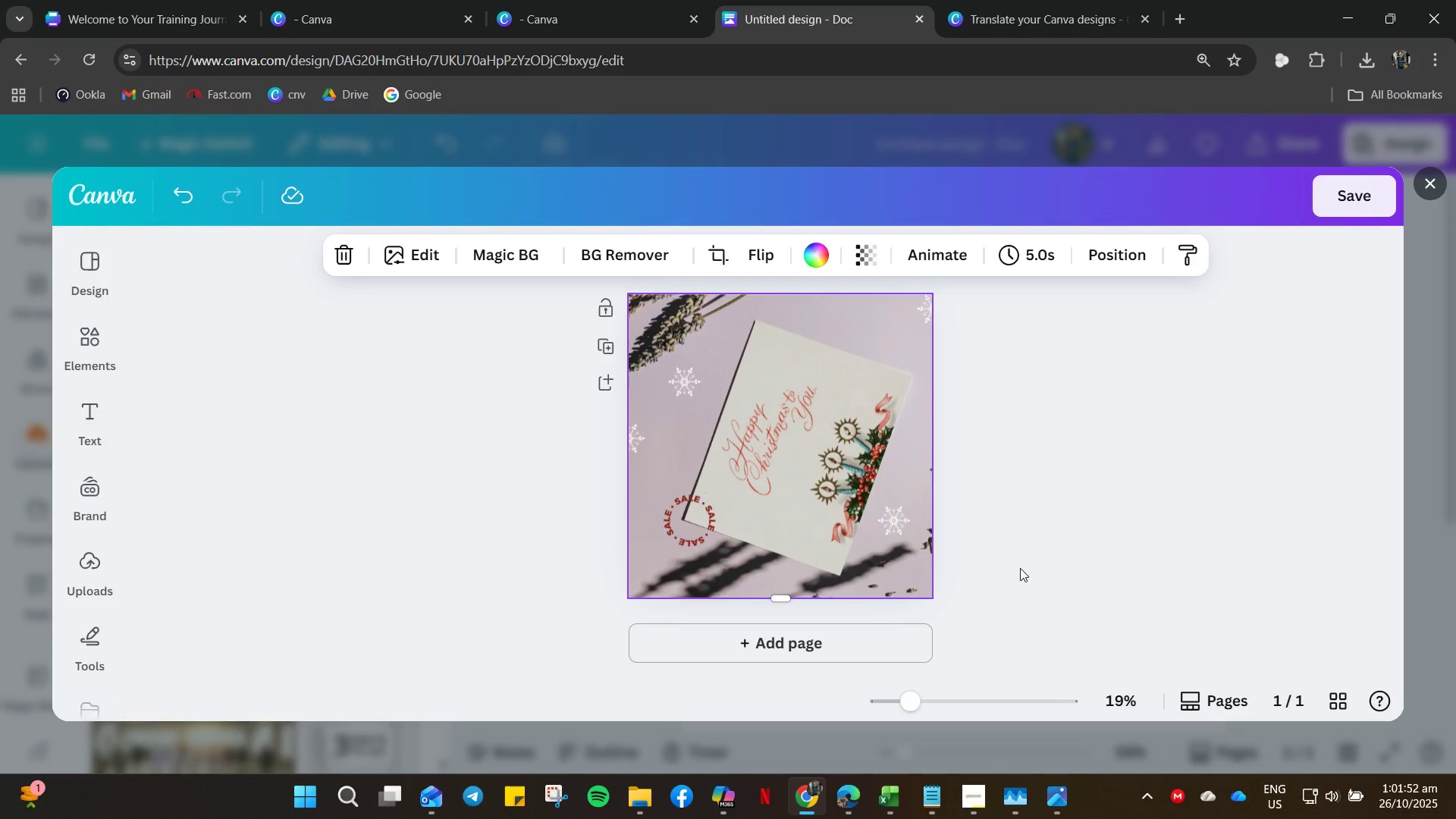 
left_click_drag(start_coordinate=[1021, 568], to_coordinate=[1026, 565])
 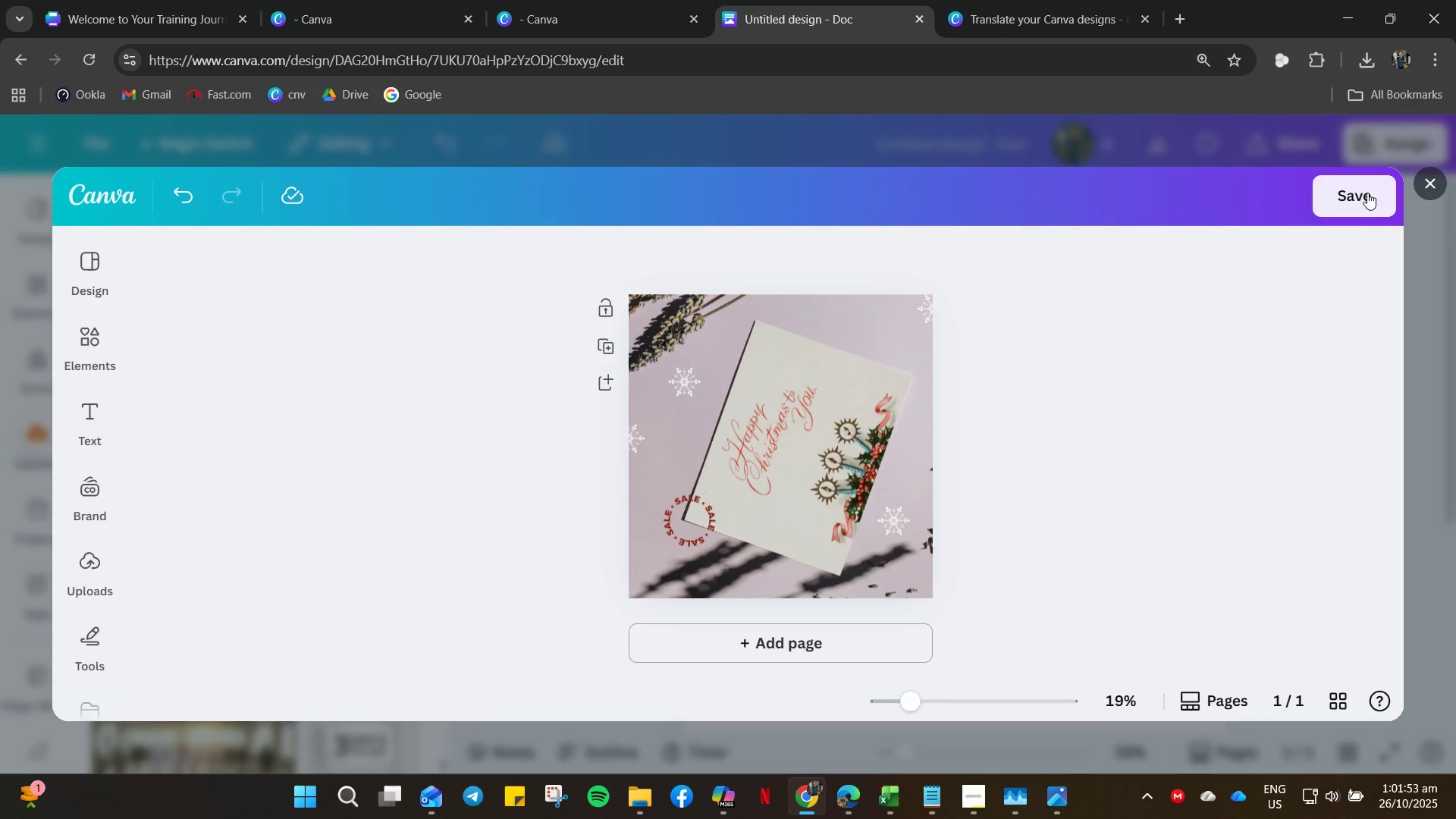 
left_click([1367, 193])
 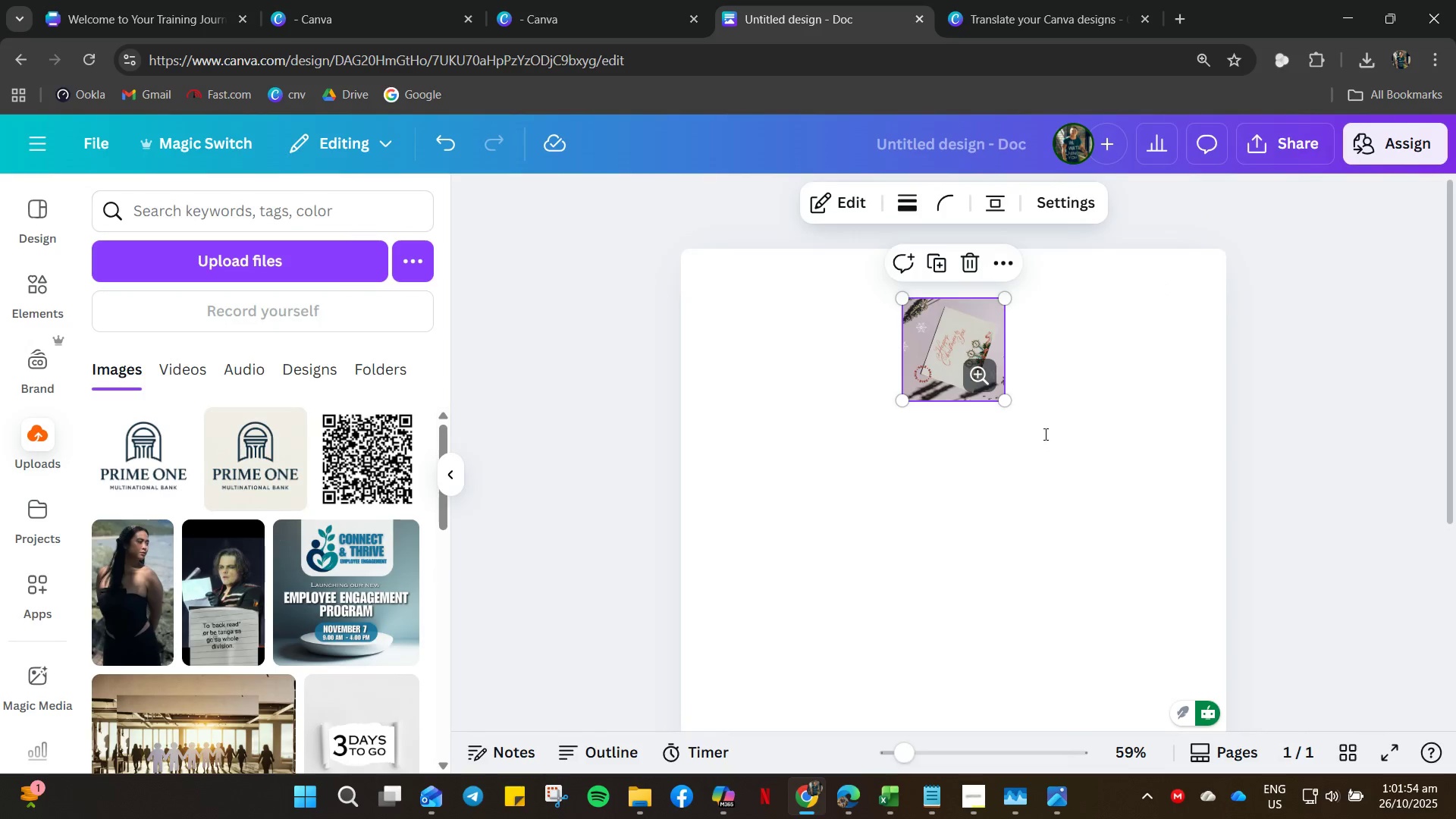 
left_click([1070, 419])
 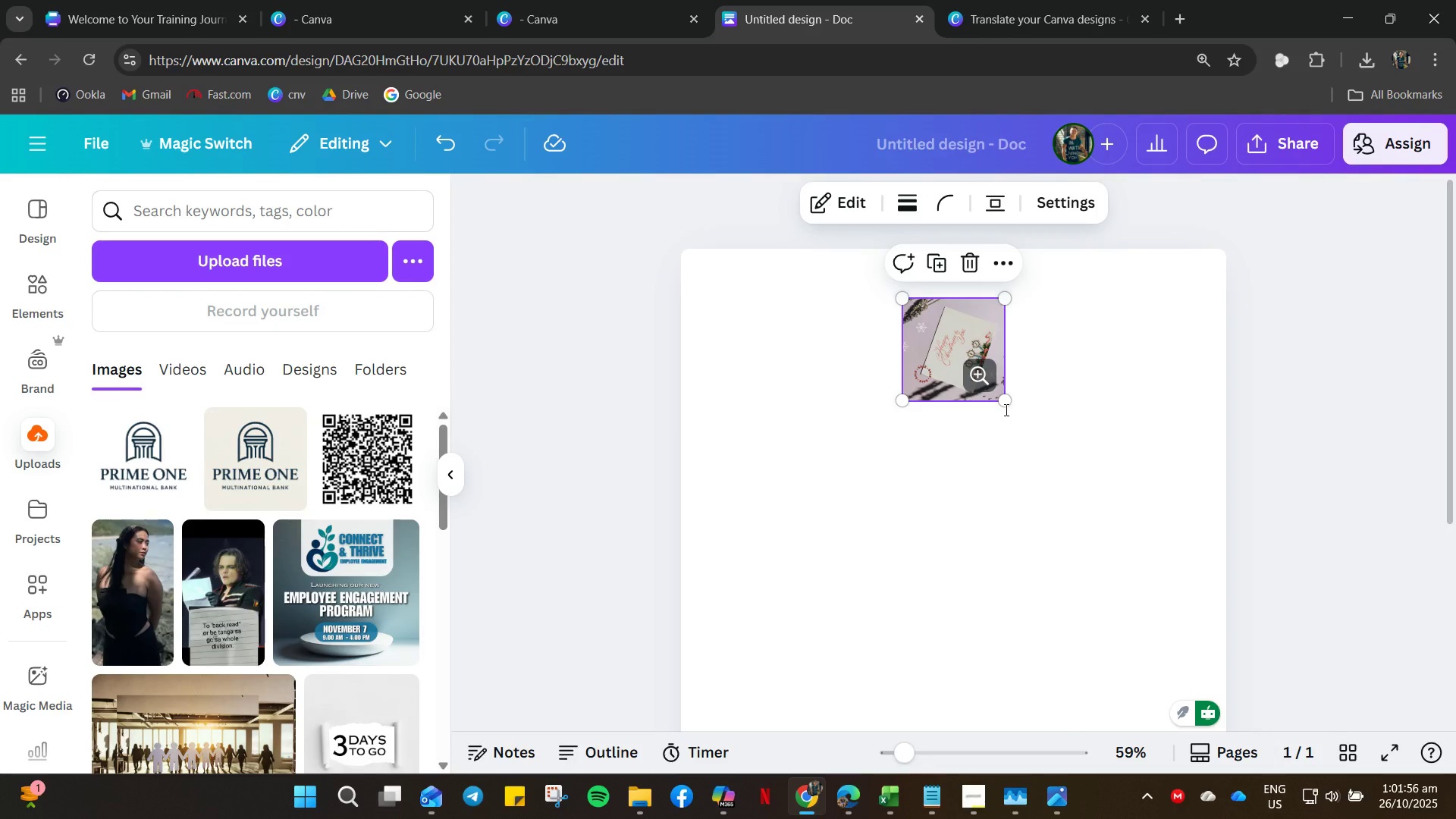 
key(Delete)
 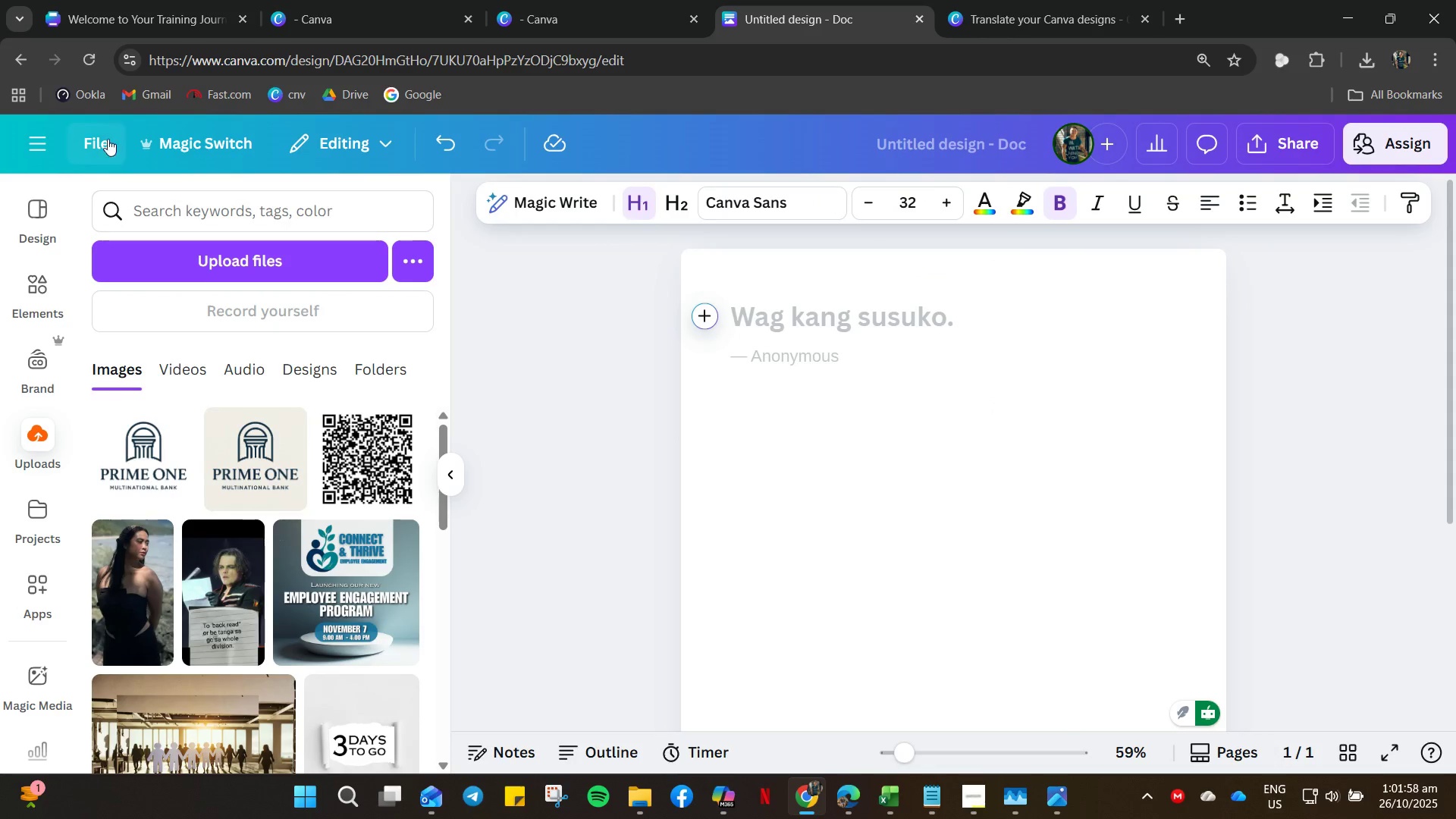 
left_click_drag(start_coordinate=[99, 148], to_coordinate=[88, 143])
 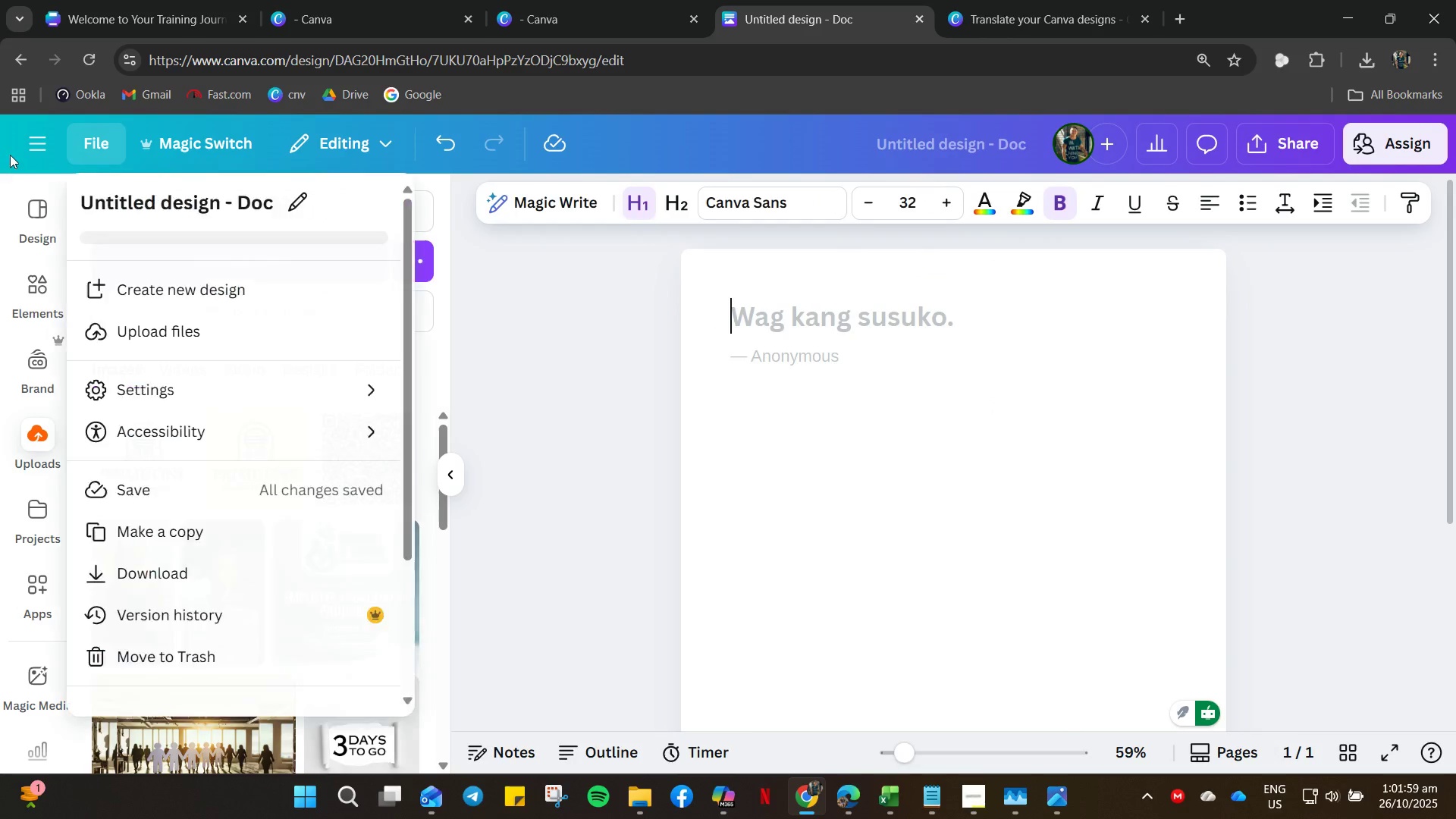 
left_click_drag(start_coordinate=[4, 153], to_coordinate=[8, 155])
 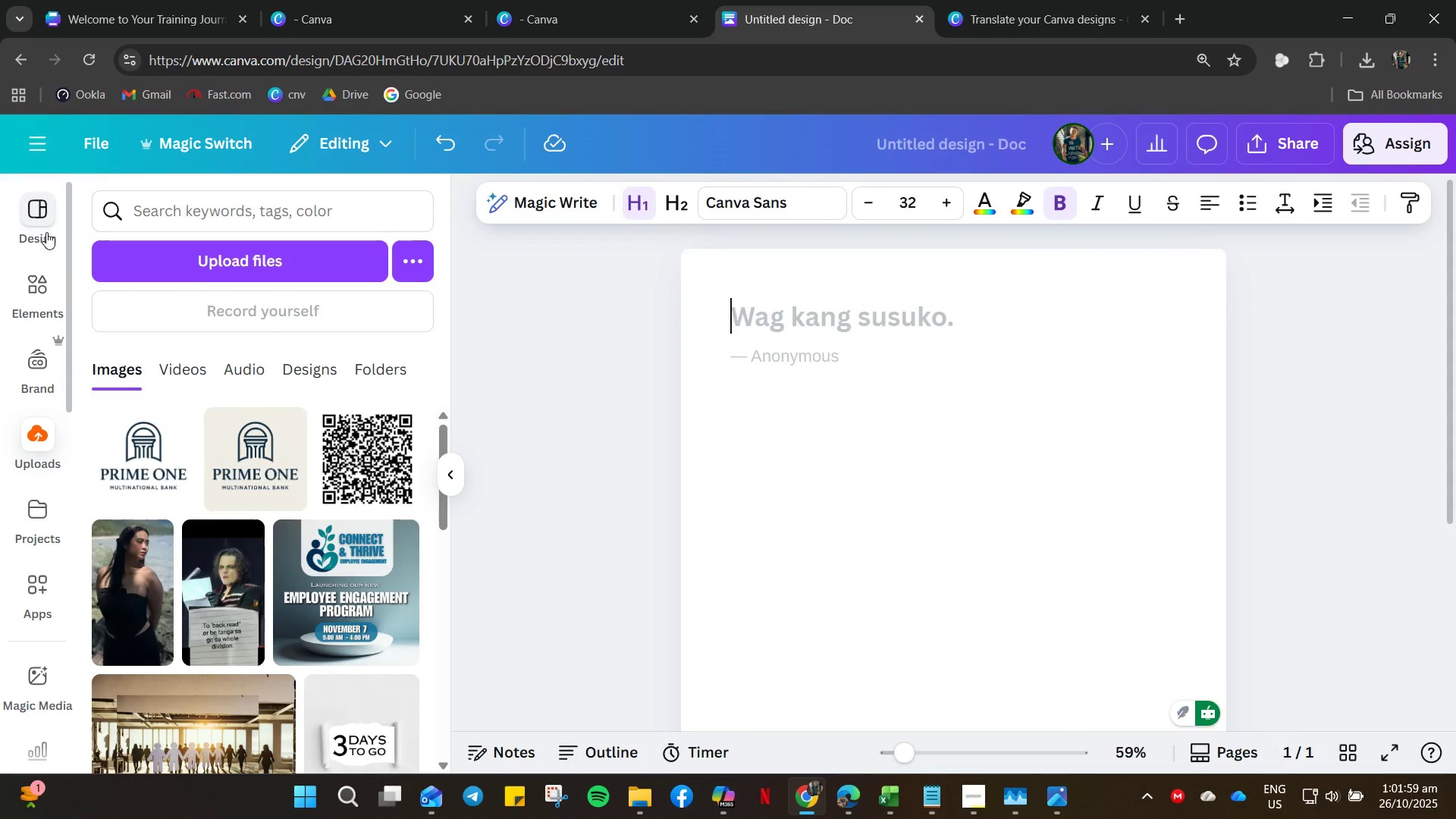 
left_click([46, 232])
 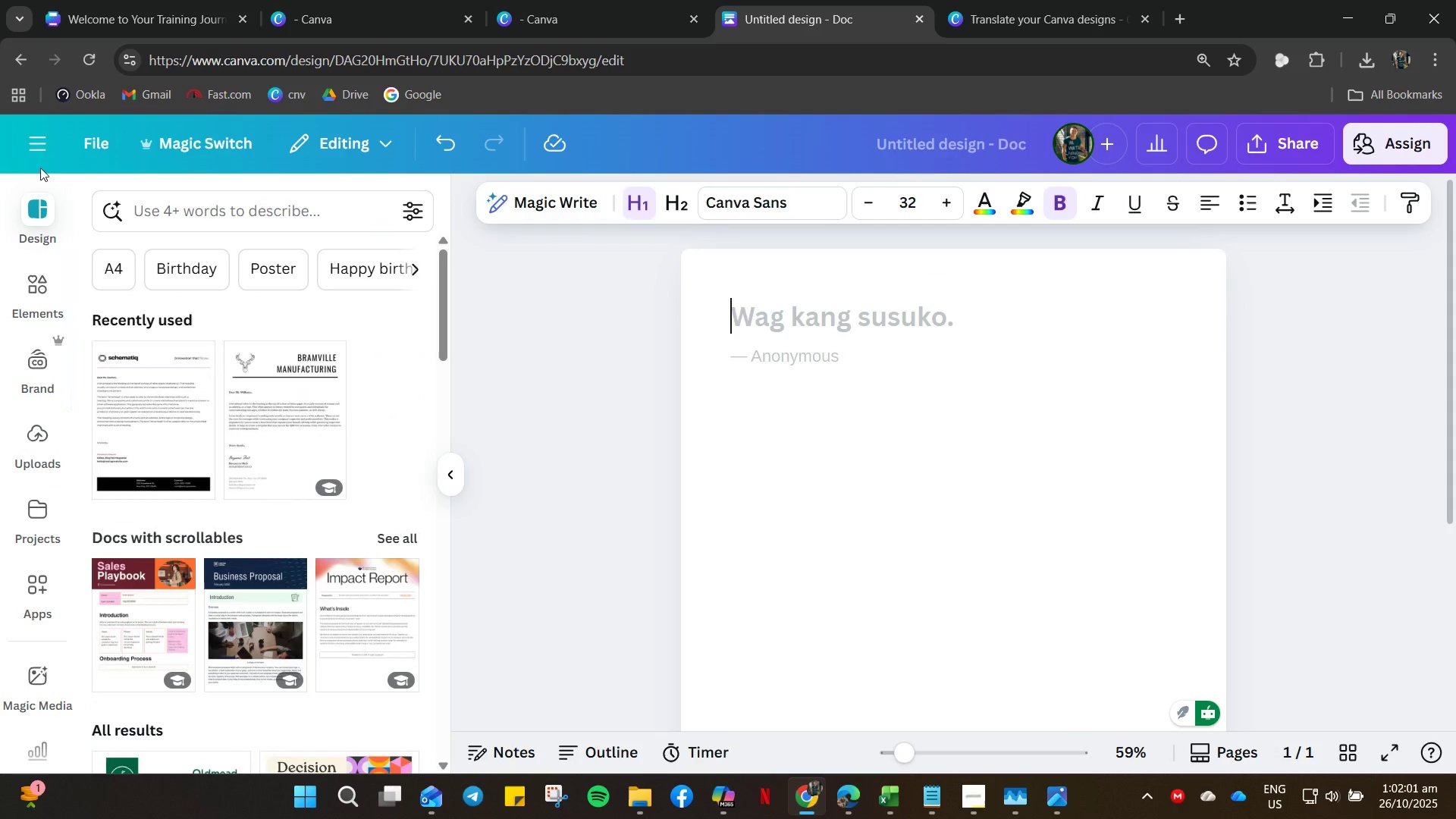 
left_click_drag(start_coordinate=[39, 143], to_coordinate=[42, 138])
 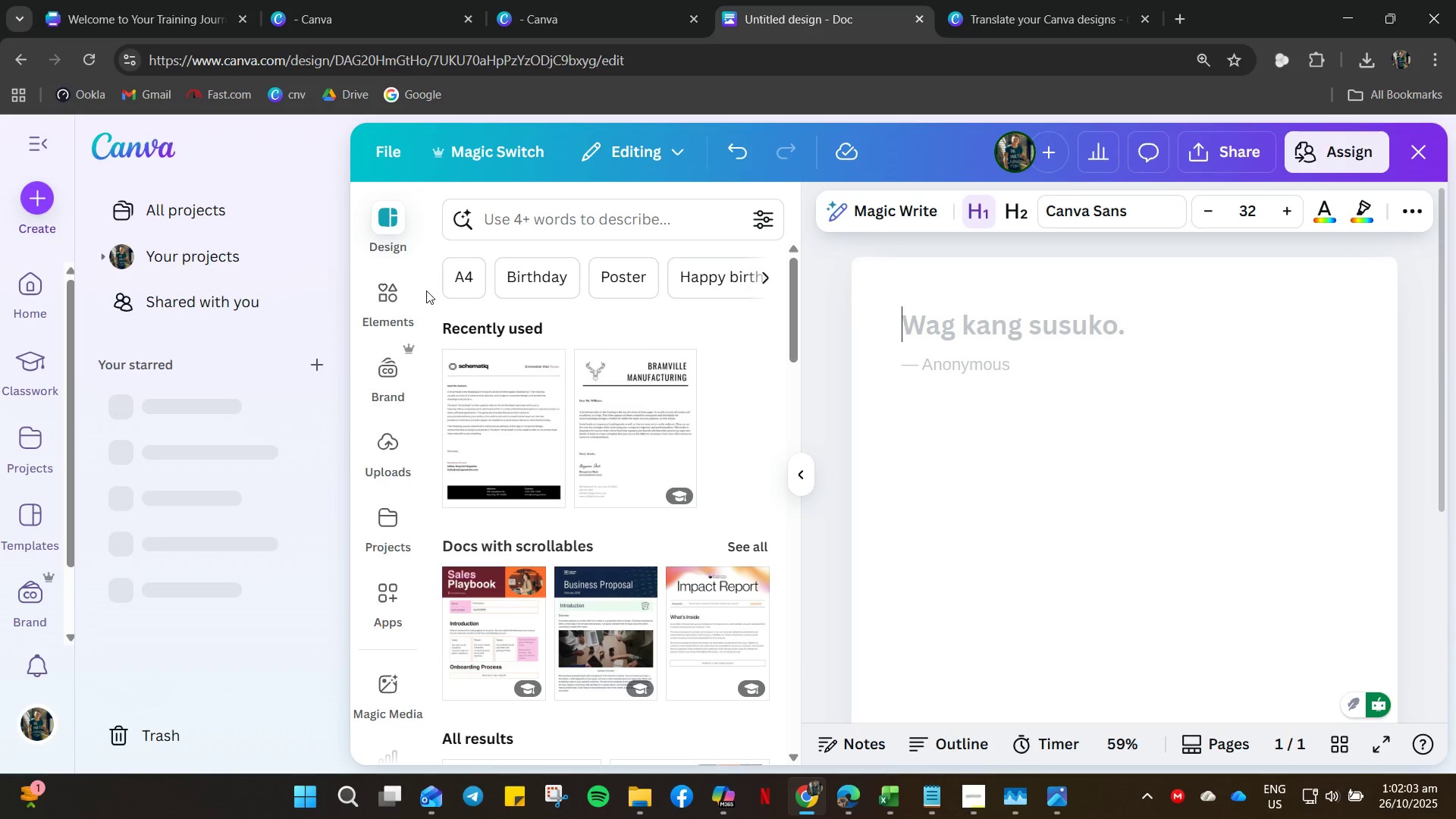 
left_click([459, 275])
 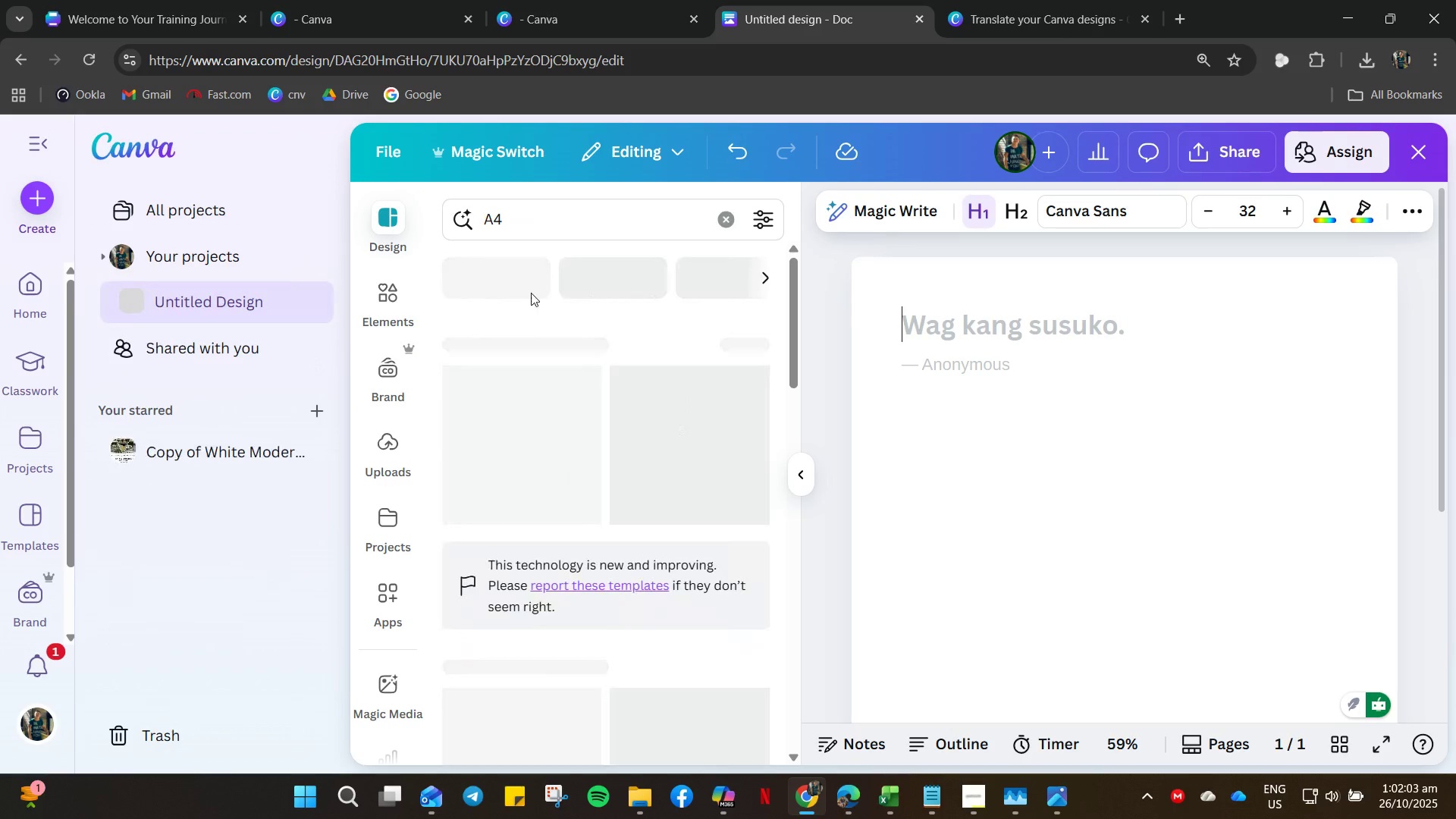 
mouse_move([509, 309])
 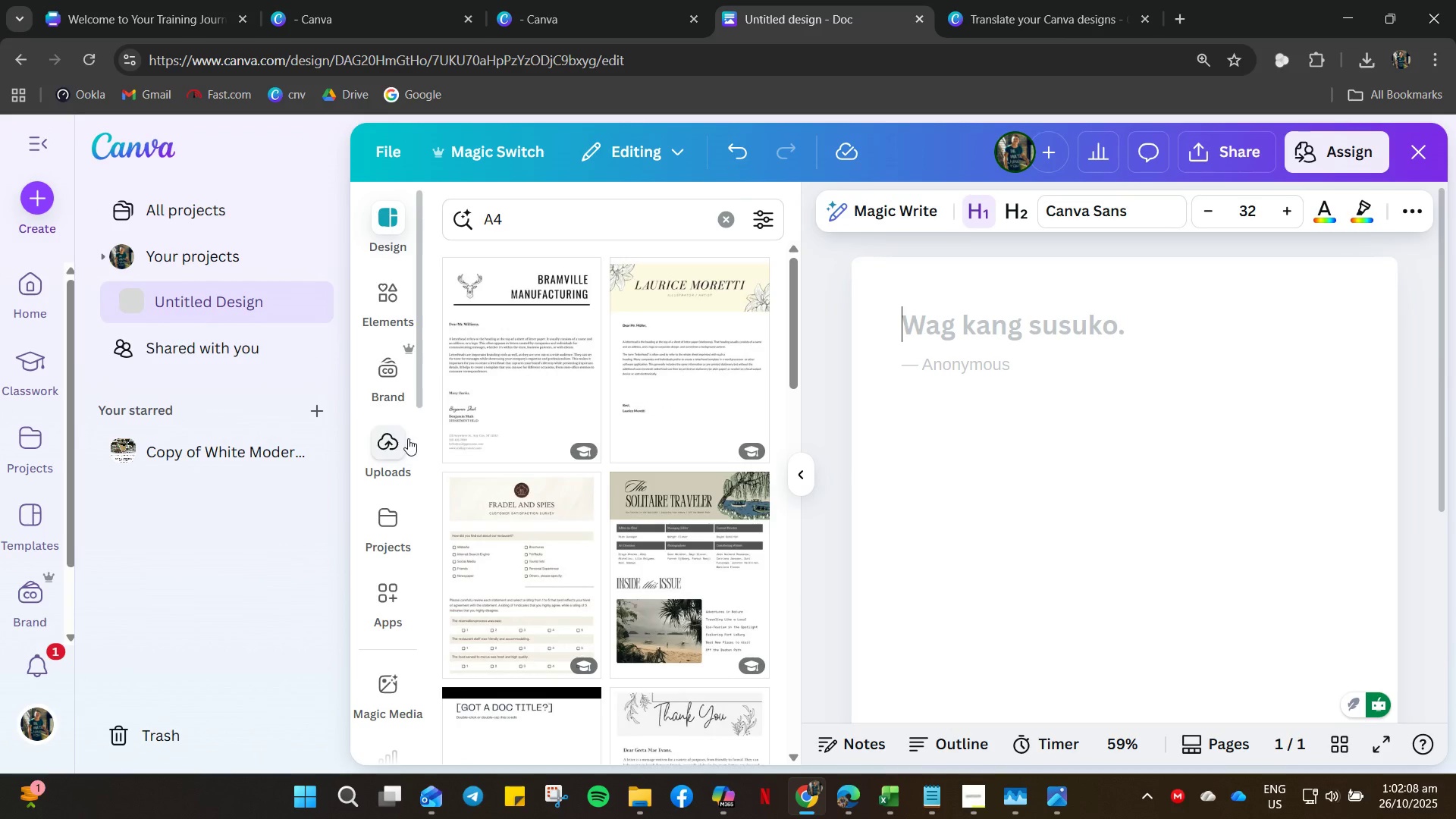 
wait(5.09)
 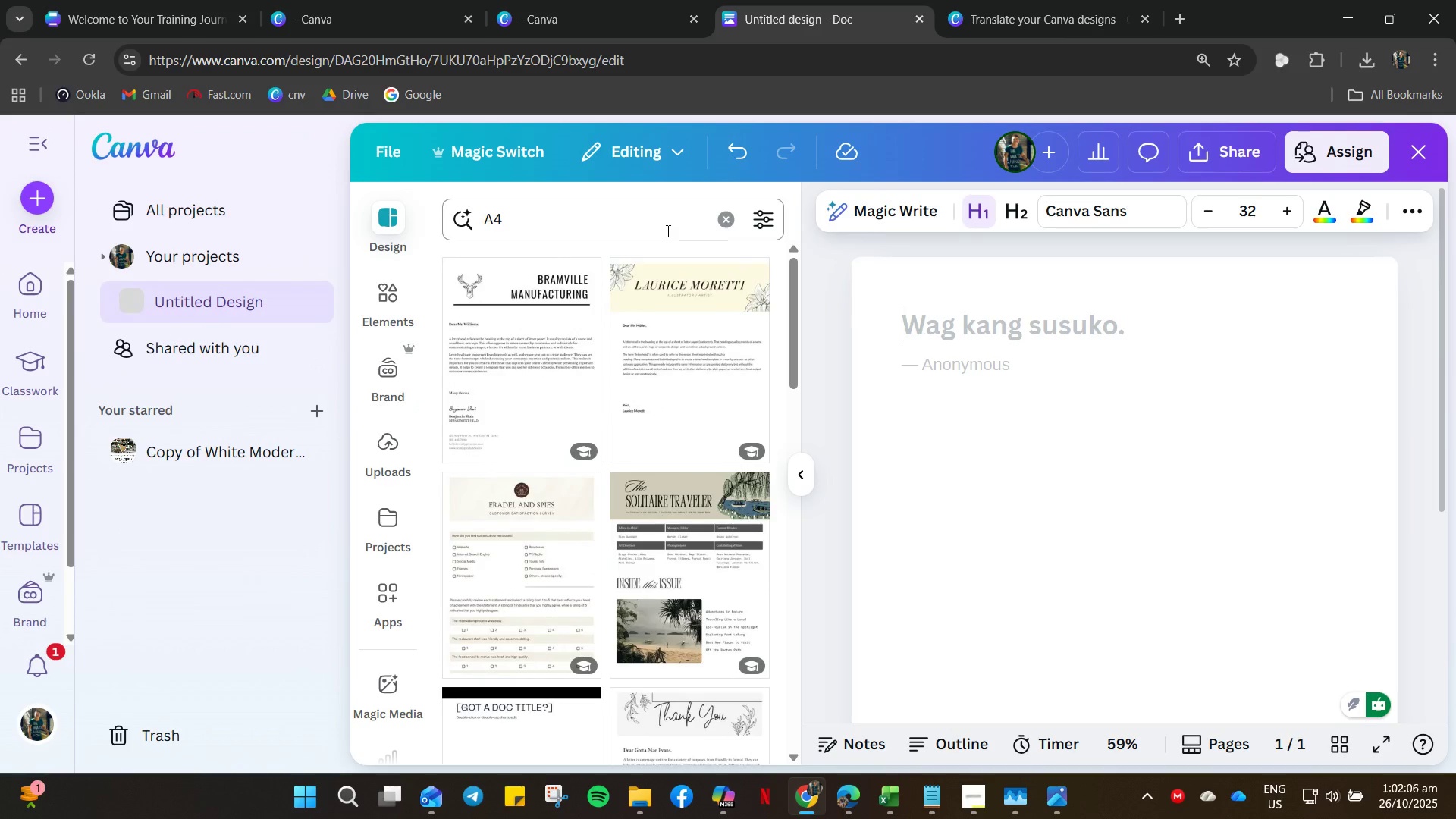 
left_click([639, 155])
 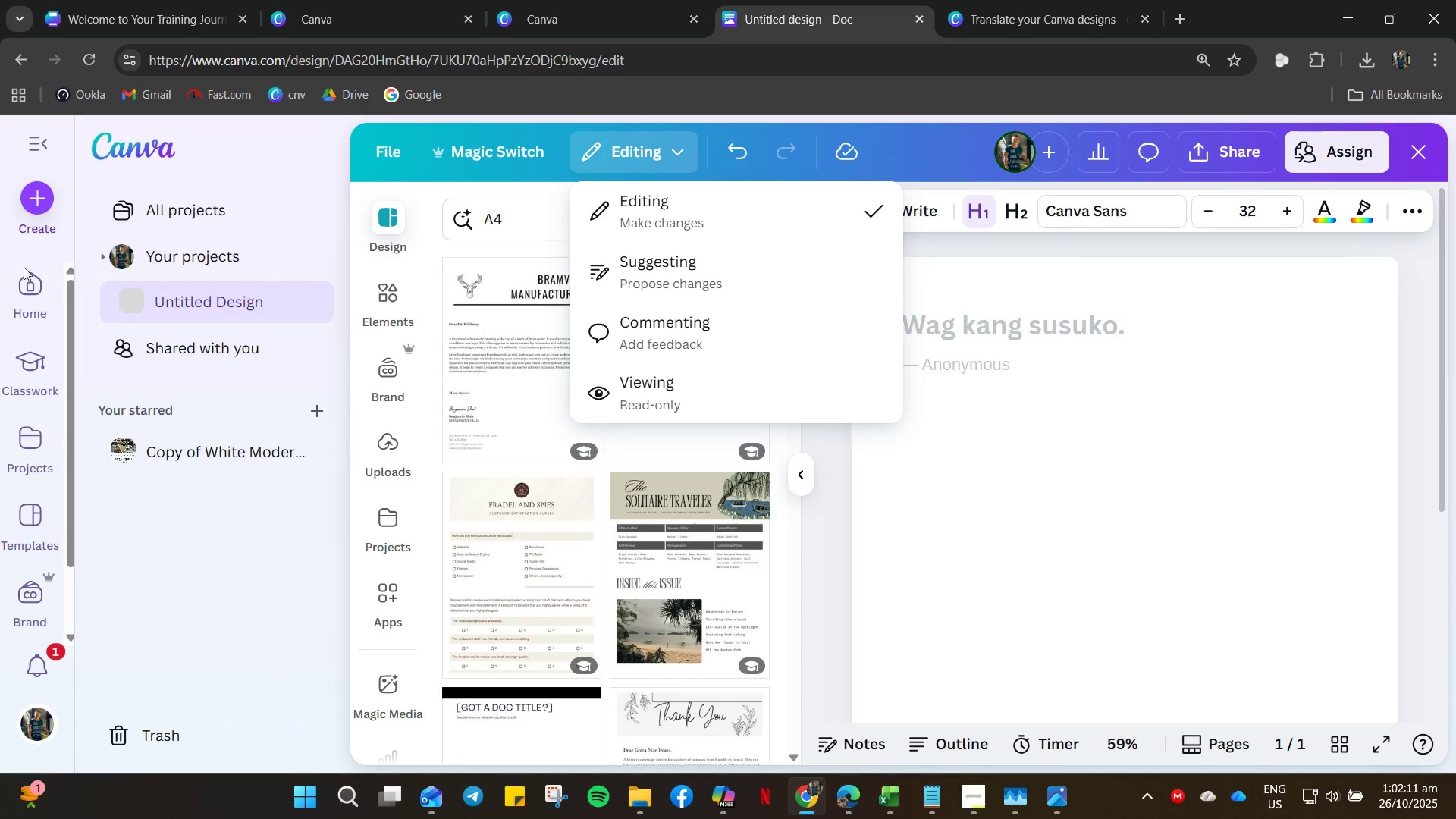 
left_click_drag(start_coordinate=[29, 186], to_coordinate=[33, 187])
 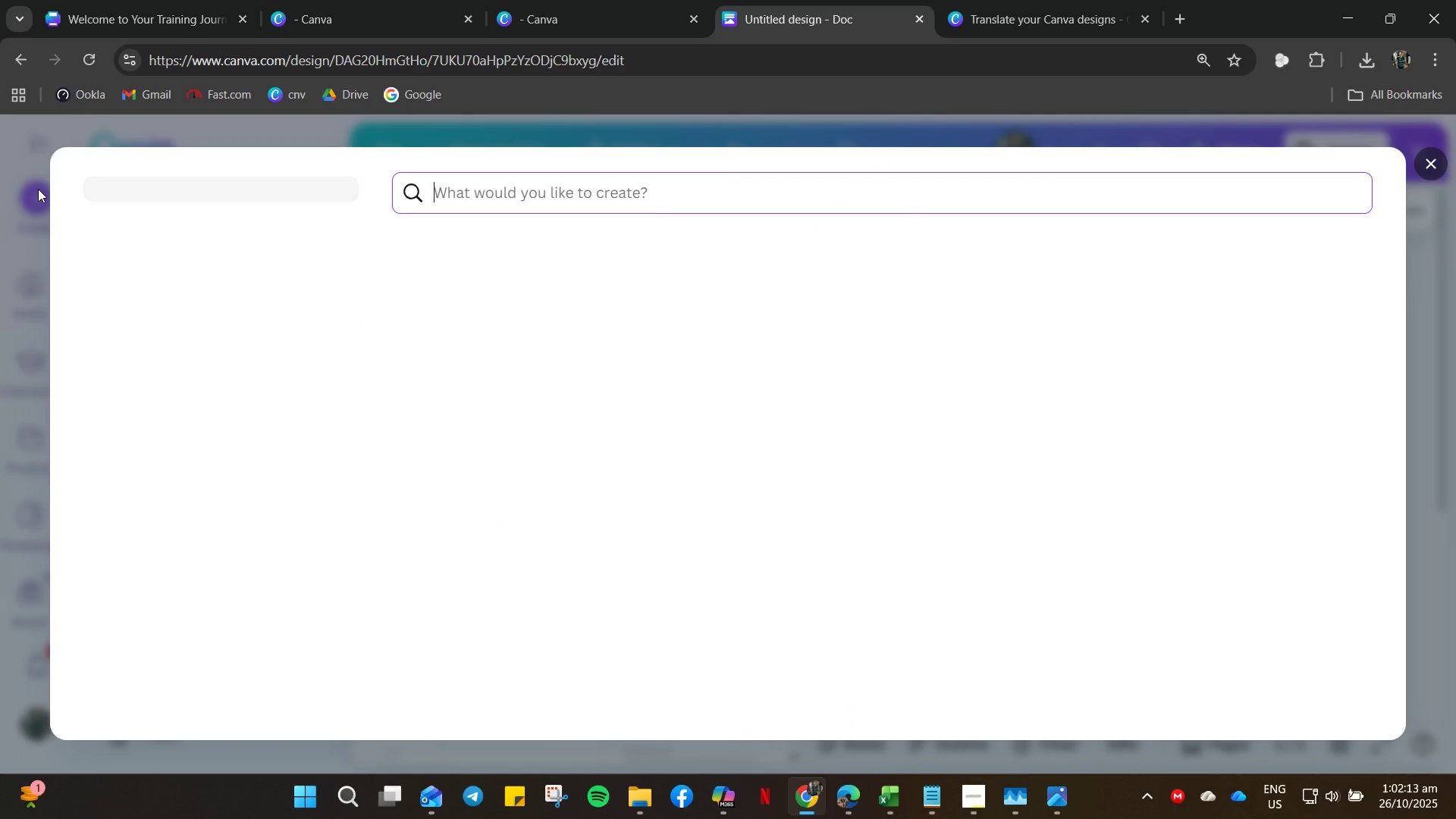 
double_click([33, 187])
 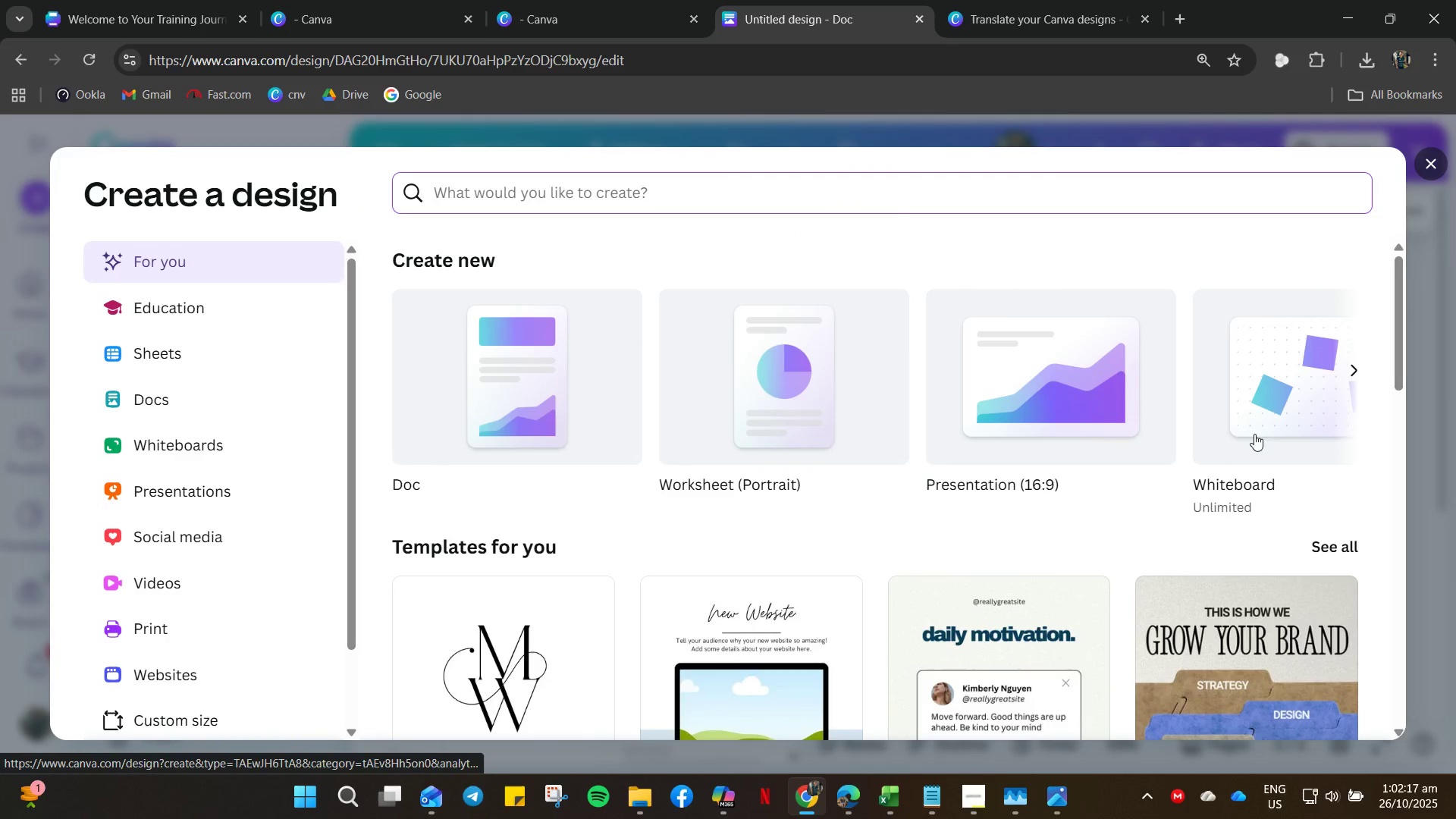 
wait(6.44)
 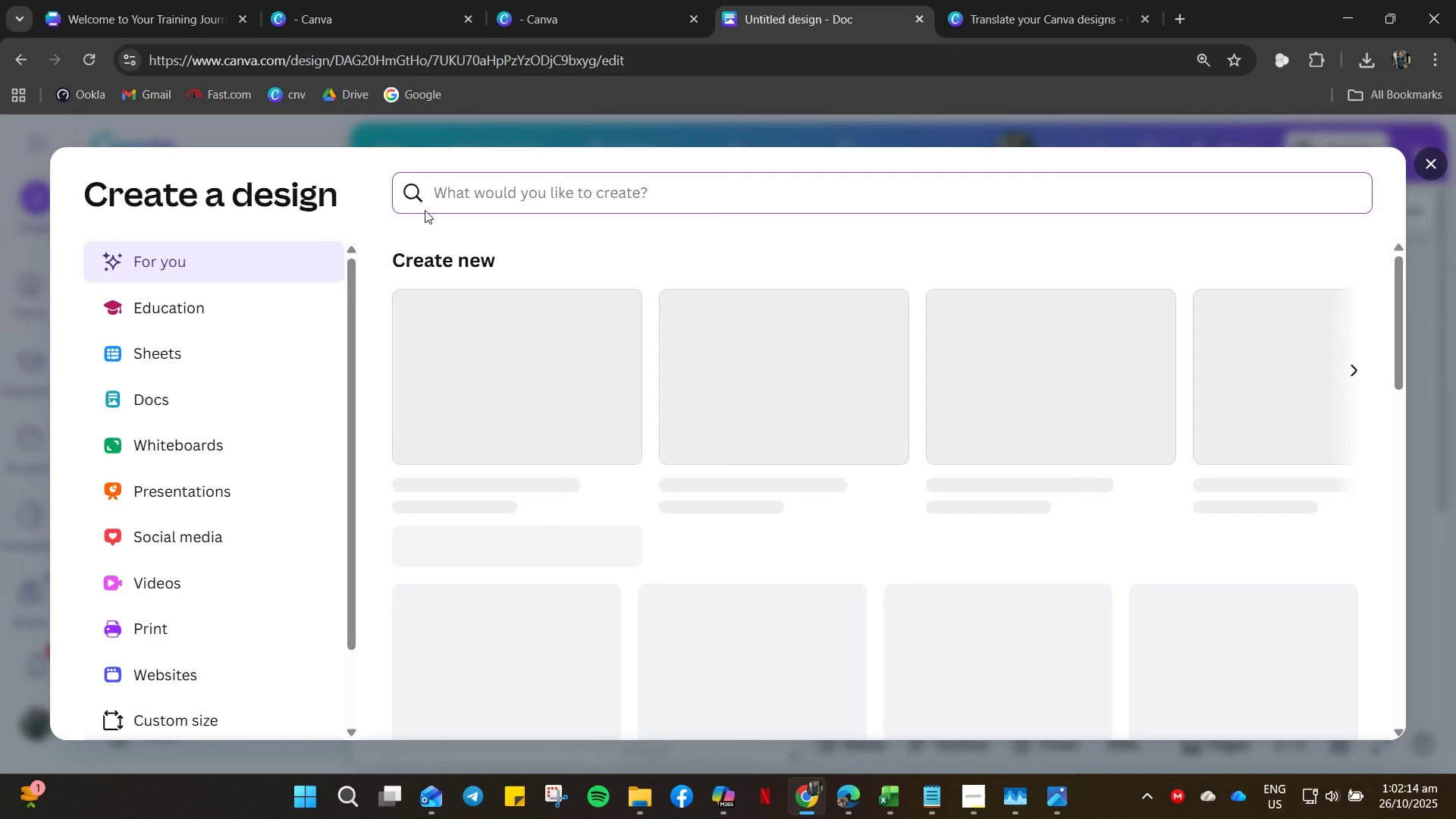 
left_click([779, 406])
 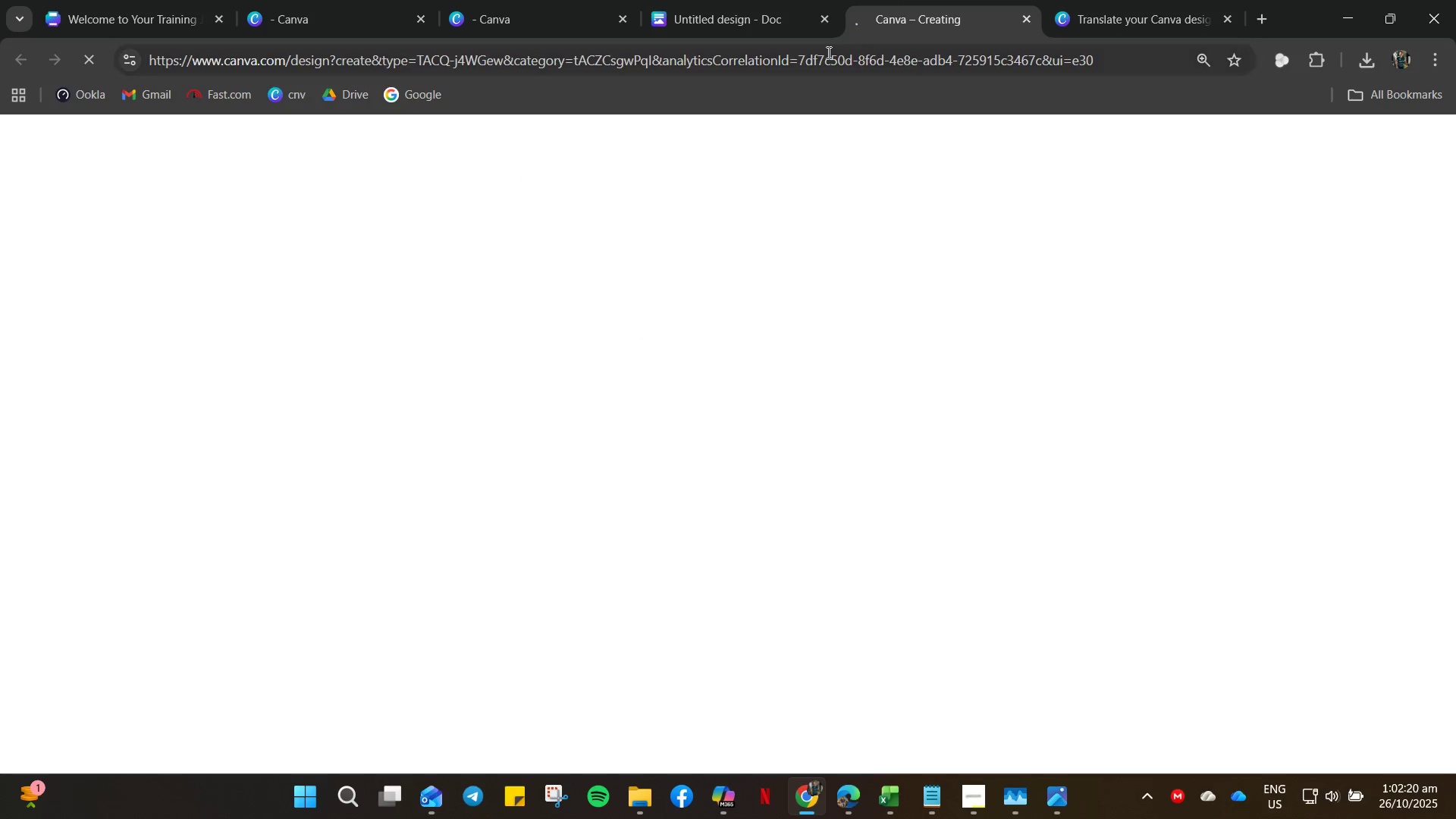 
left_click([829, 21])
 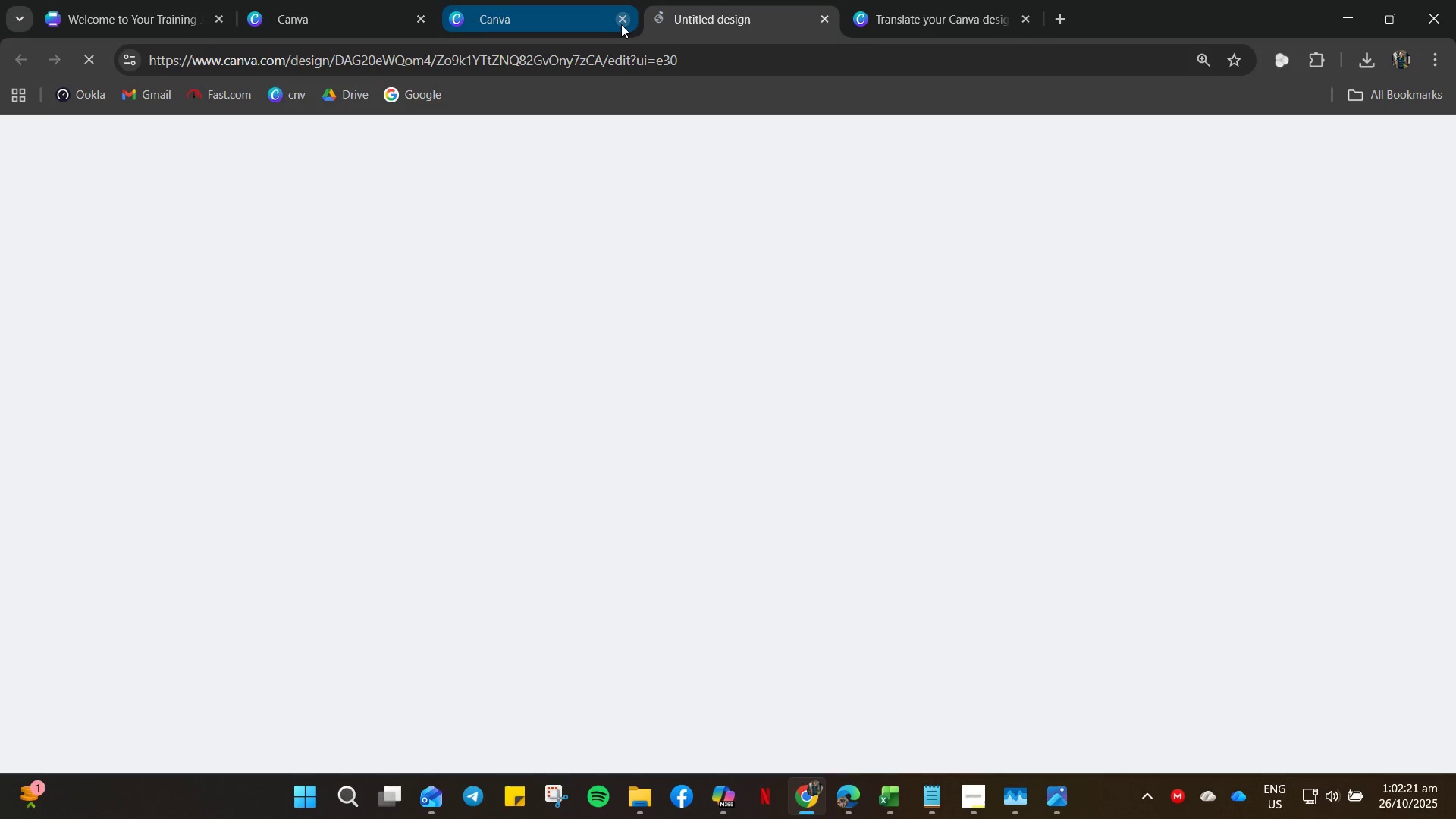 
left_click([621, 24])
 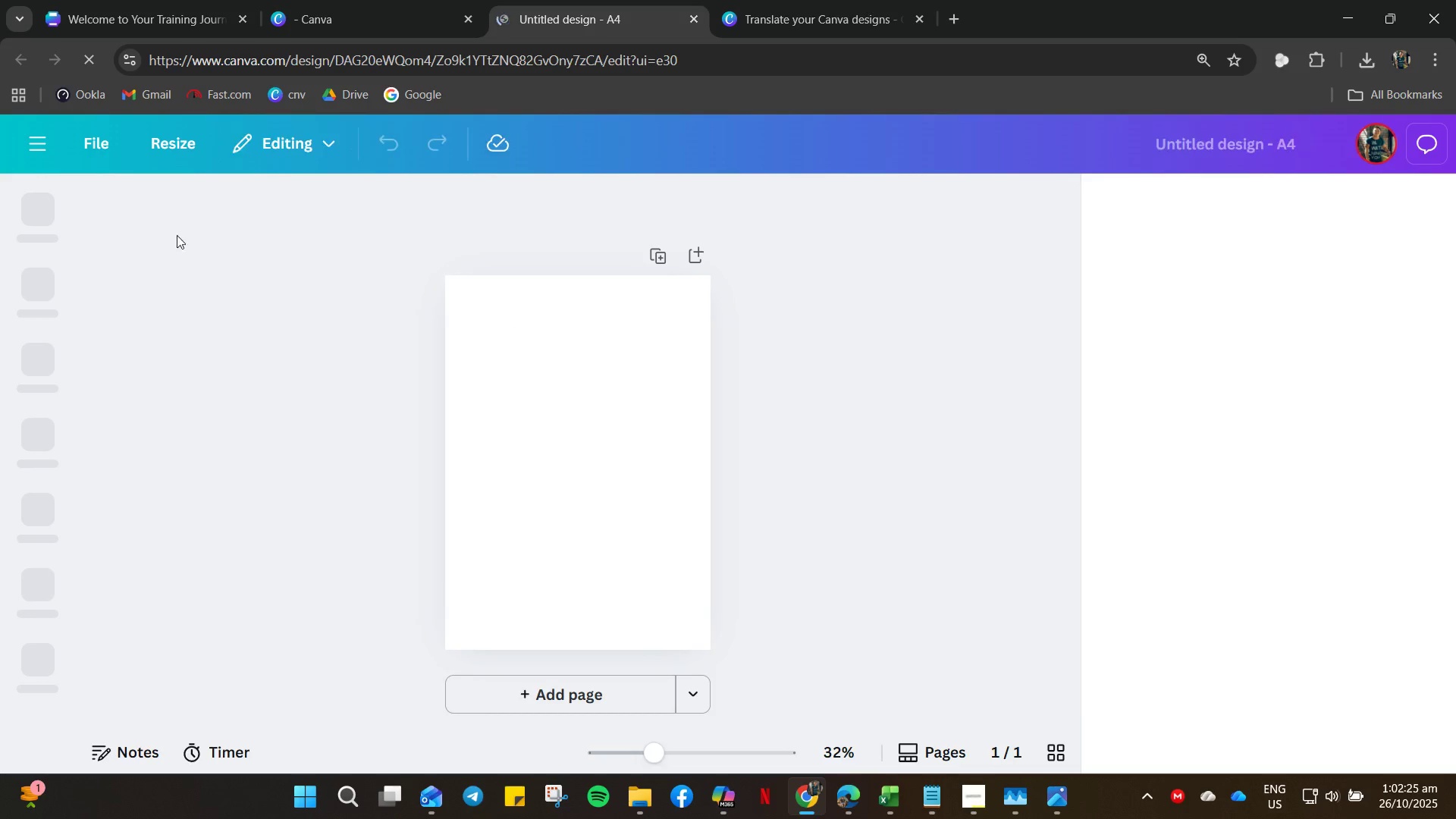 
left_click([529, 380])
 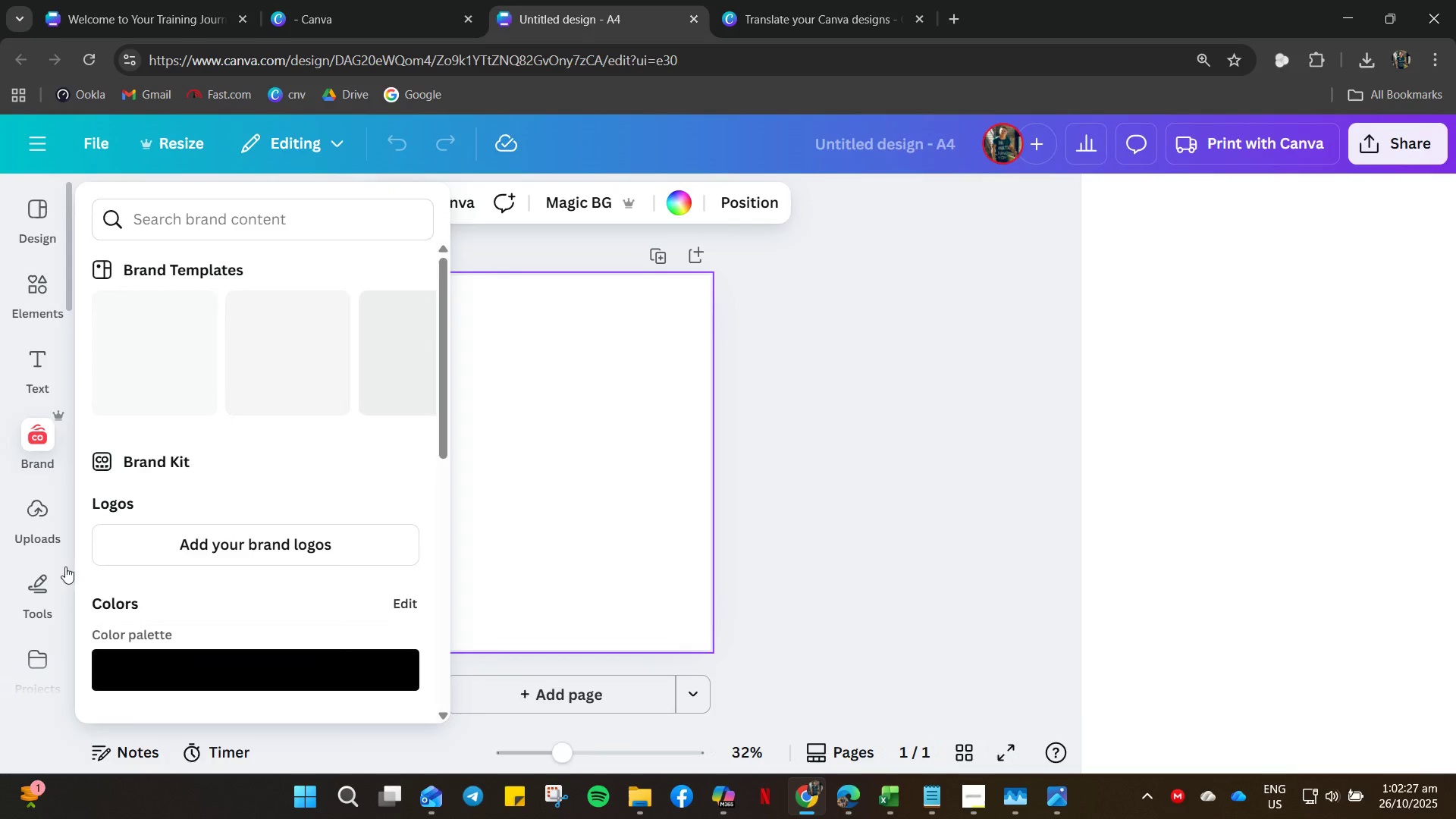 
left_click([20, 494])
 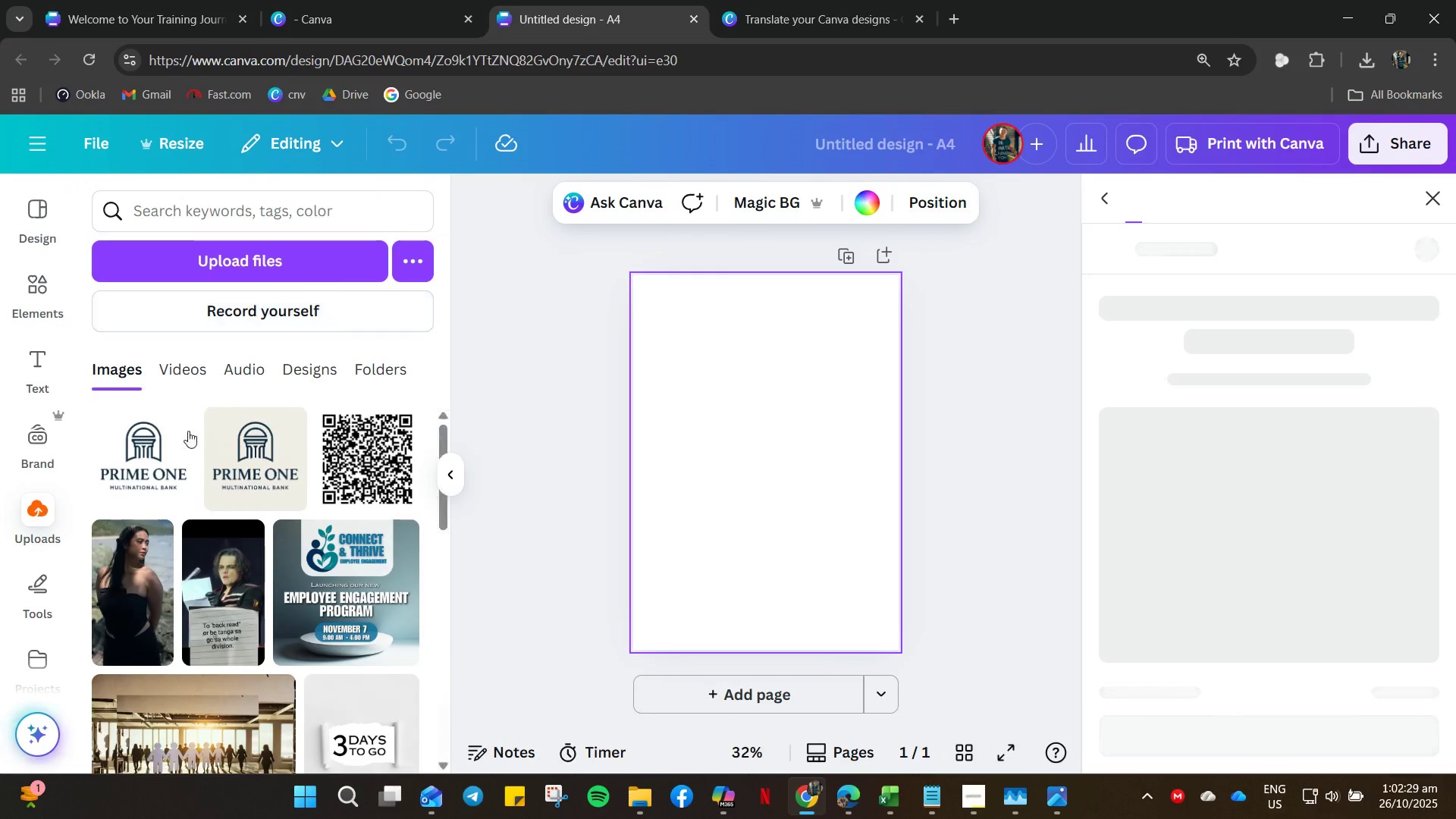 
left_click([151, 433])
 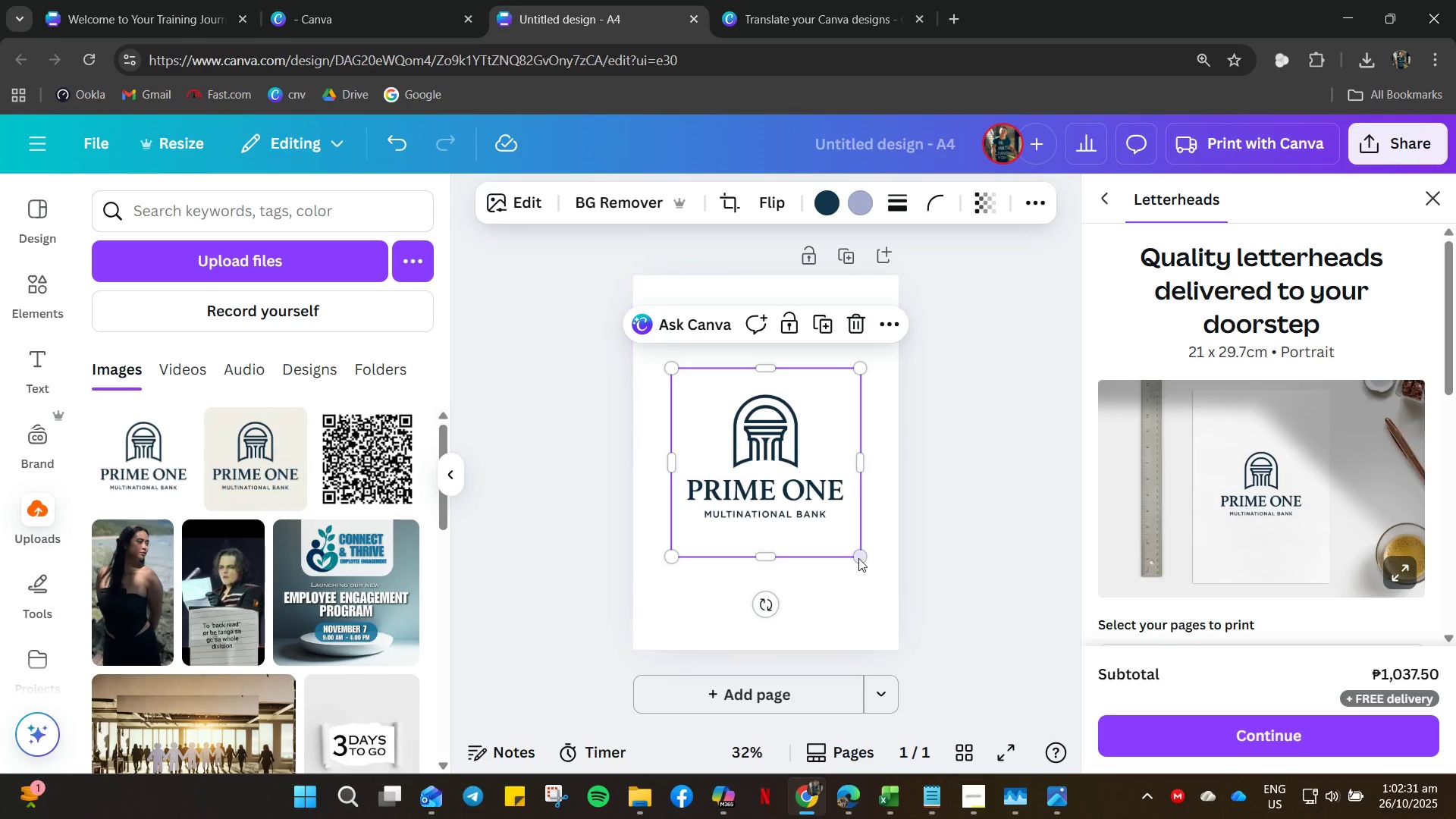 
left_click_drag(start_coordinate=[858, 556], to_coordinate=[742, 401])
 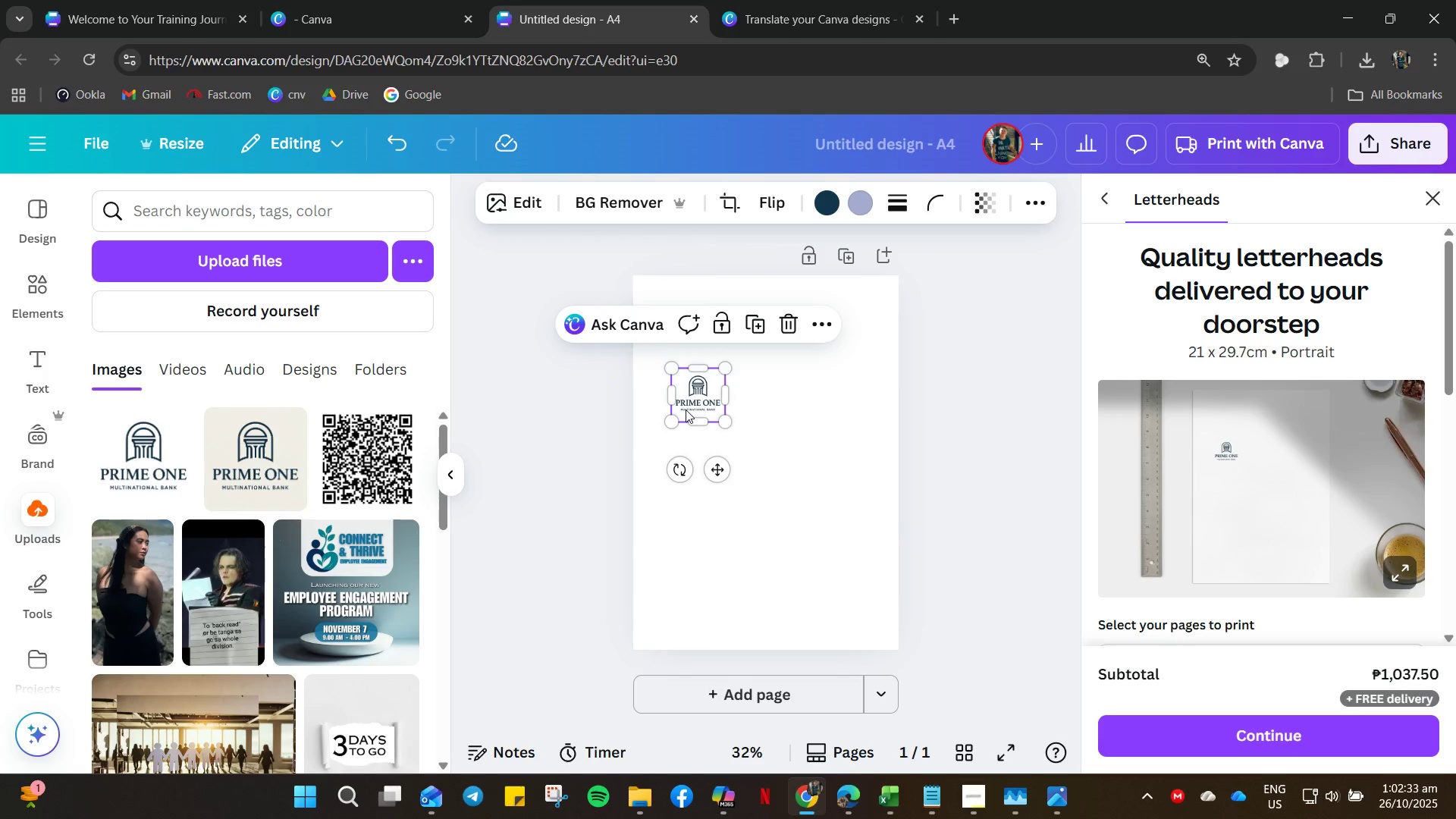 
left_click_drag(start_coordinate=[690, 408], to_coordinate=[764, 325])
 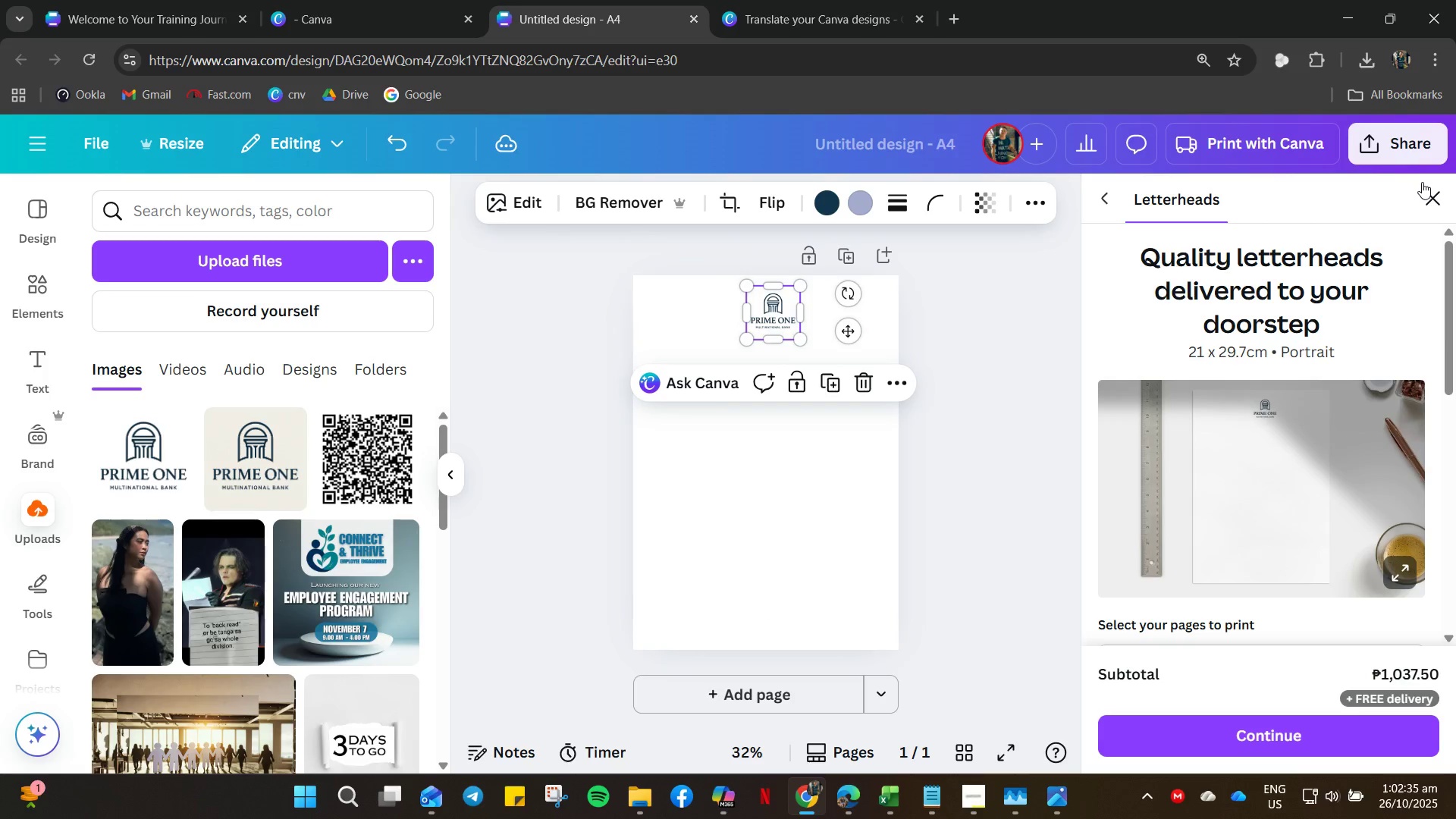 
left_click_drag(start_coordinate=[1422, 182], to_coordinate=[1442, 209])
 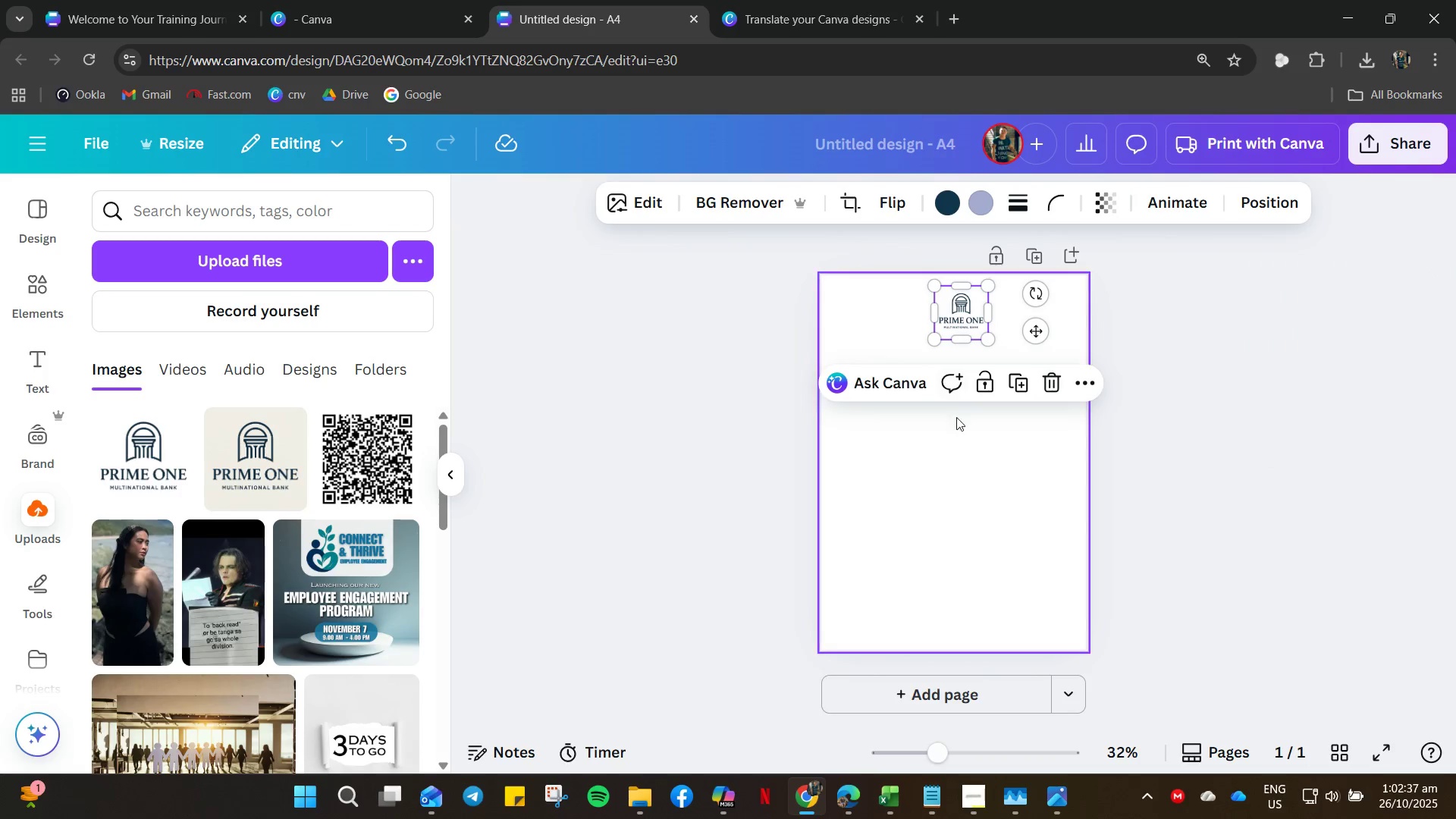 
hold_key(key=ControlLeft, duration=0.59)
scroll: coordinate [1010, 385], scroll_direction: up, amount: 19.0
 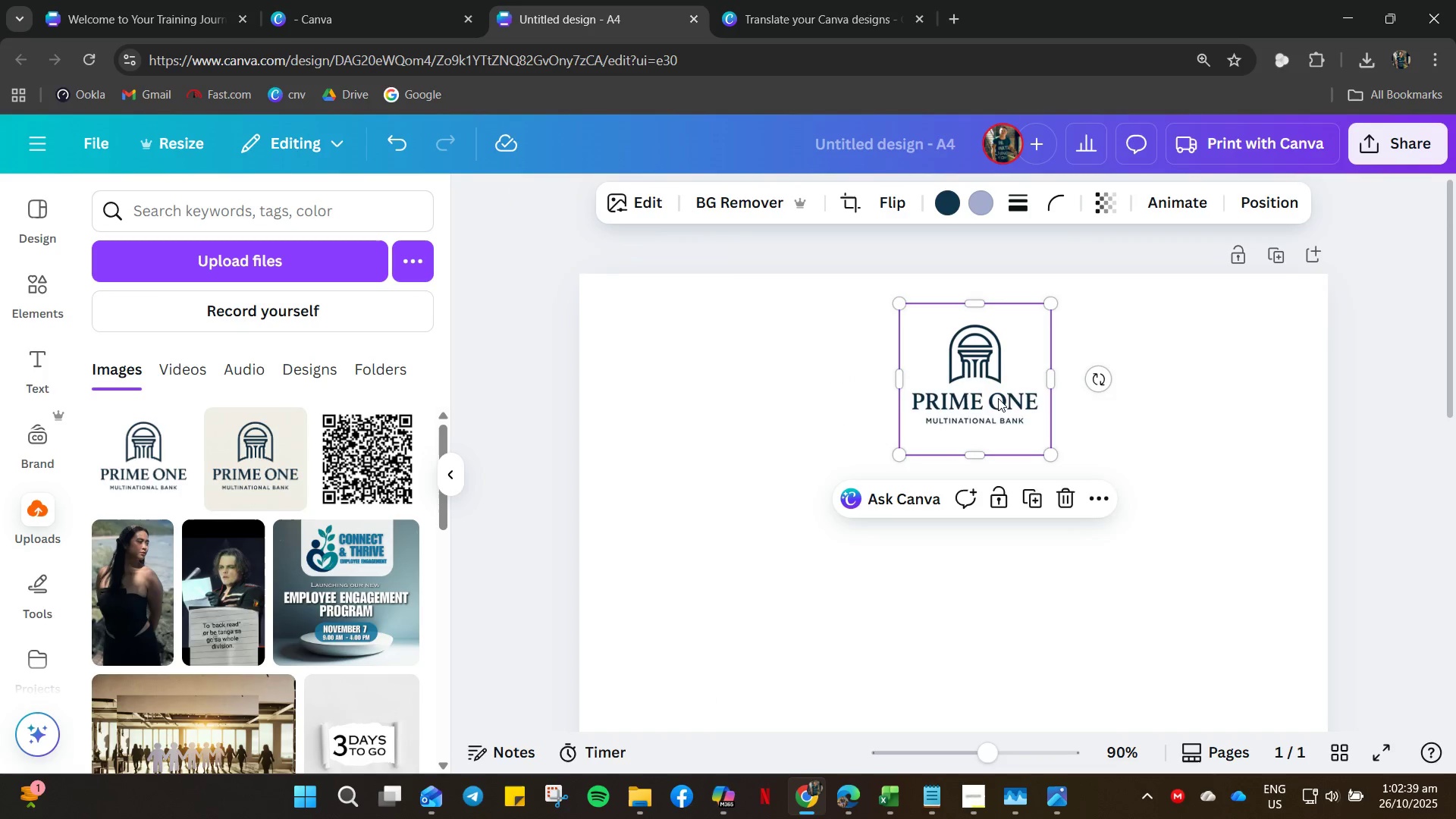 
left_click_drag(start_coordinate=[999, 398], to_coordinate=[968, 382])
 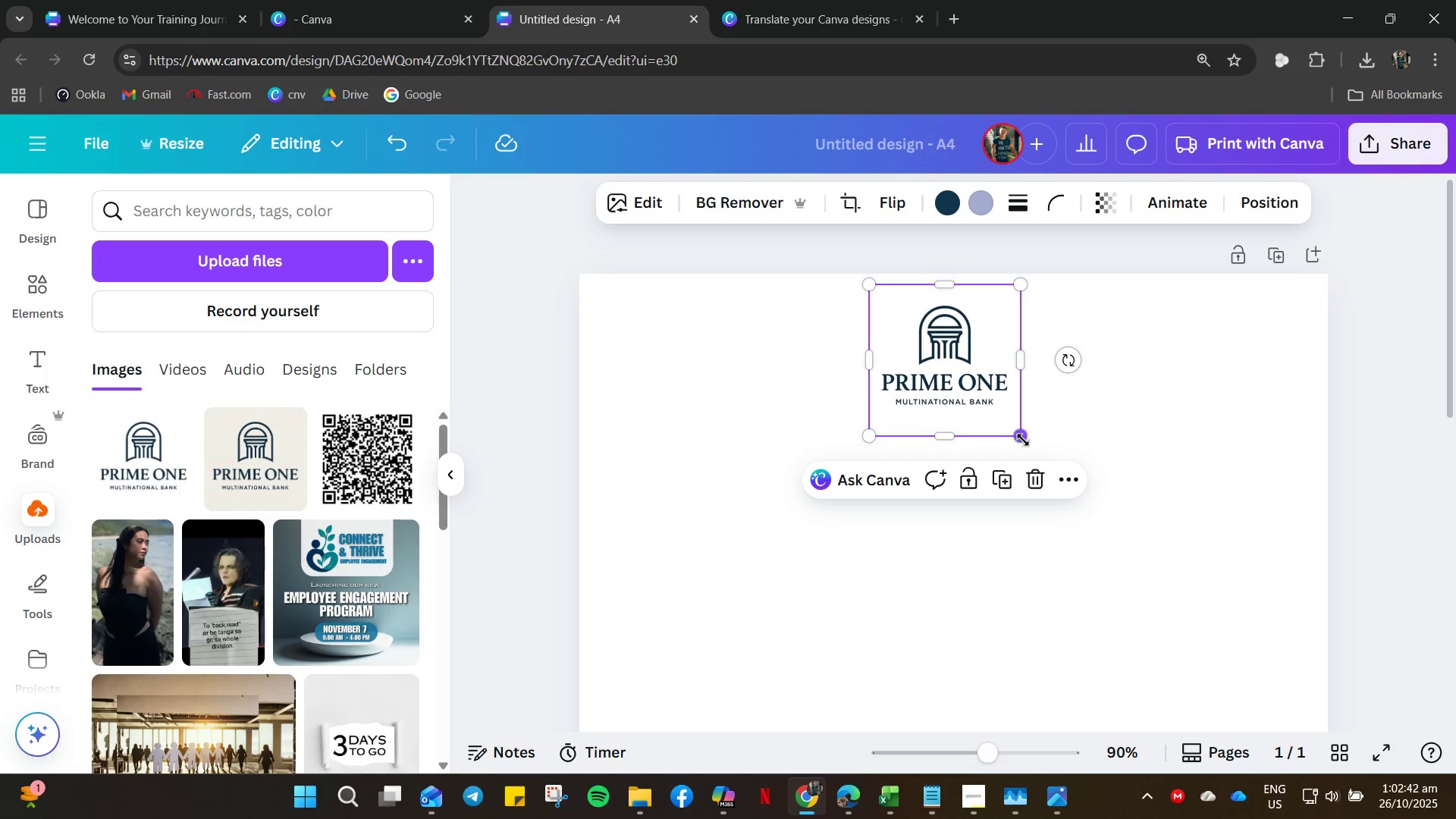 
left_click_drag(start_coordinate=[1021, 439], to_coordinate=[980, 381])
 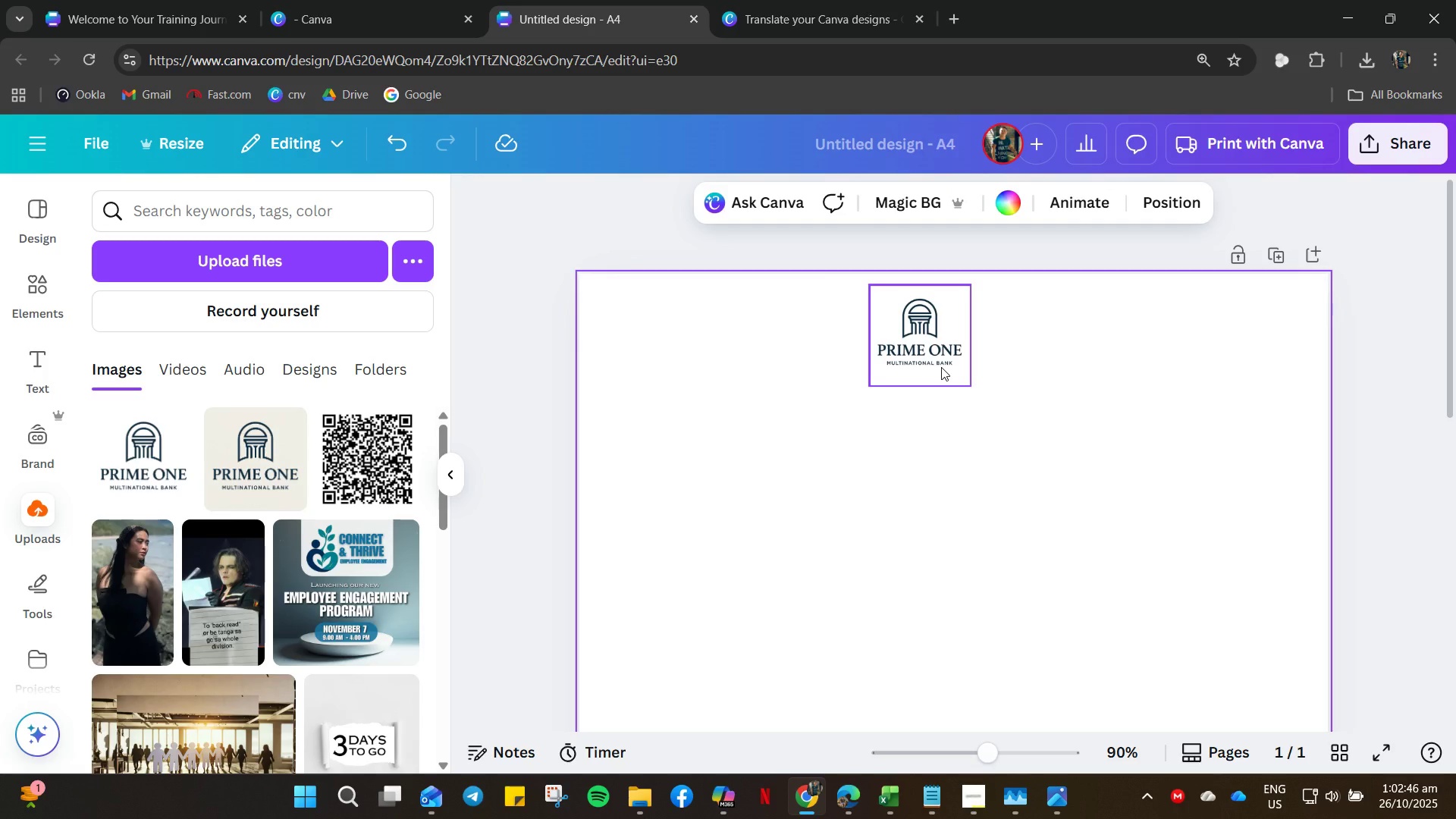 
left_click_drag(start_coordinate=[930, 351], to_coordinate=[955, 346])
 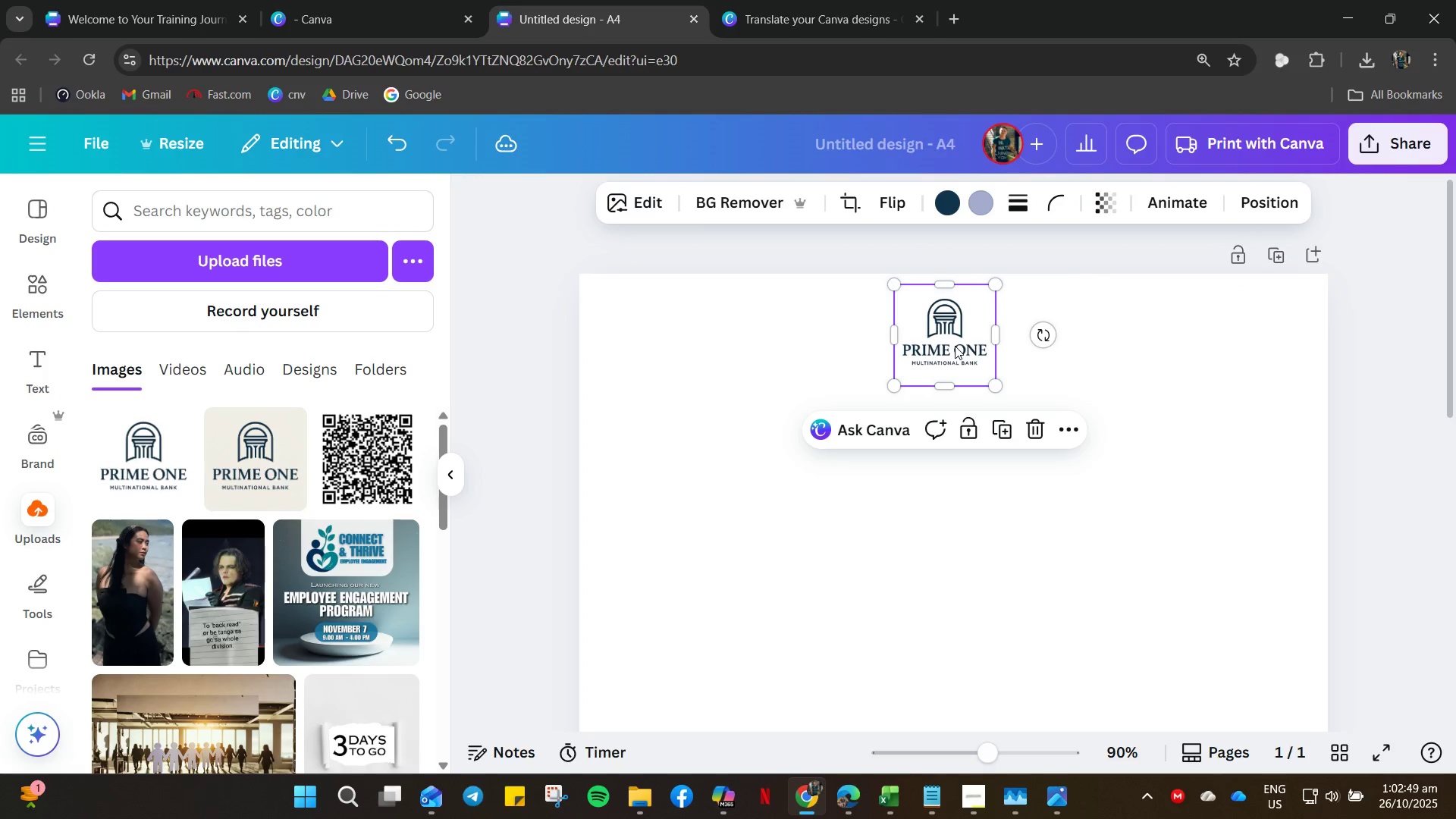 
right_click([955, 346])
 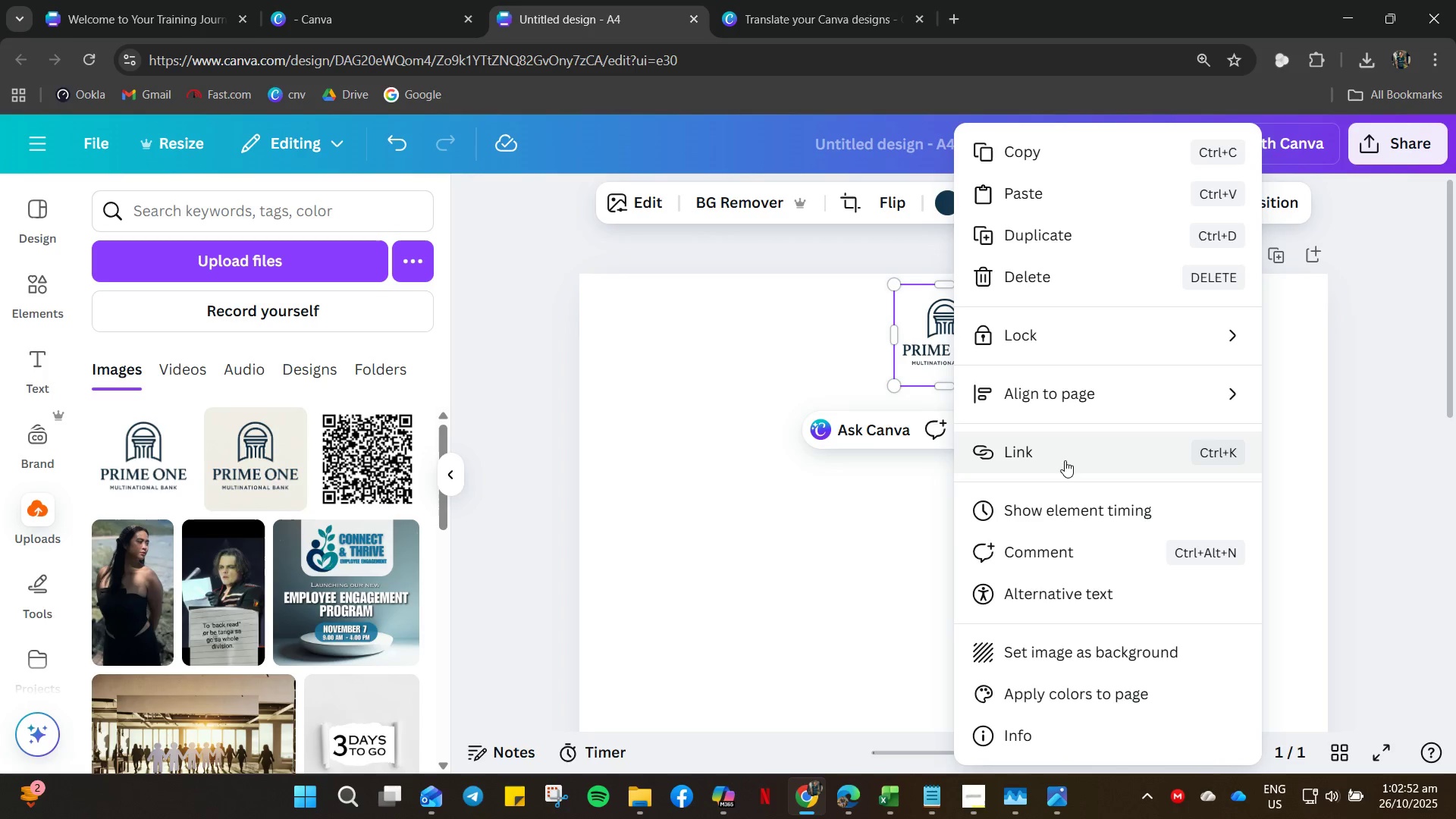 
left_click([1058, 387])
 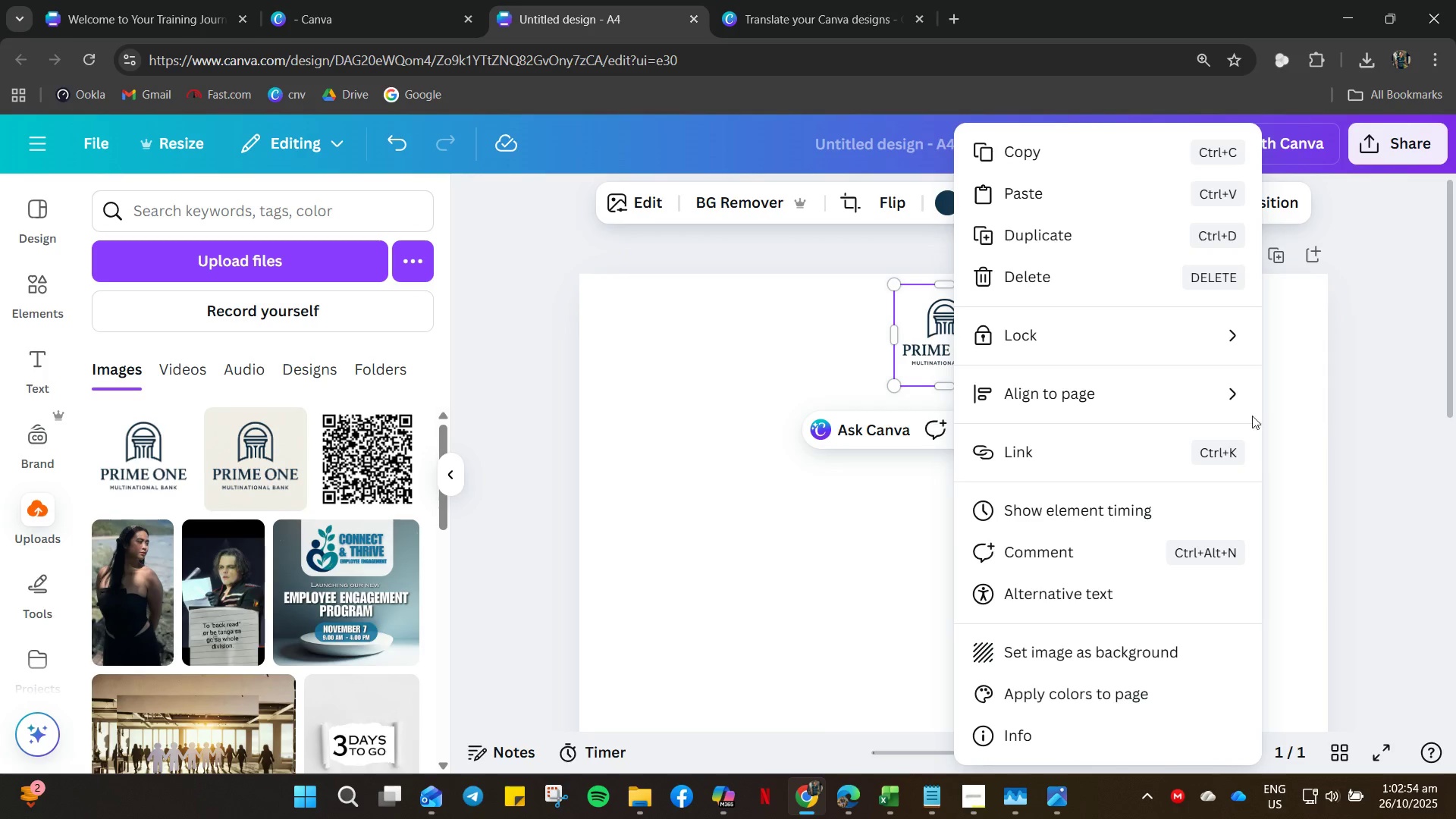 
left_click([1200, 409])
 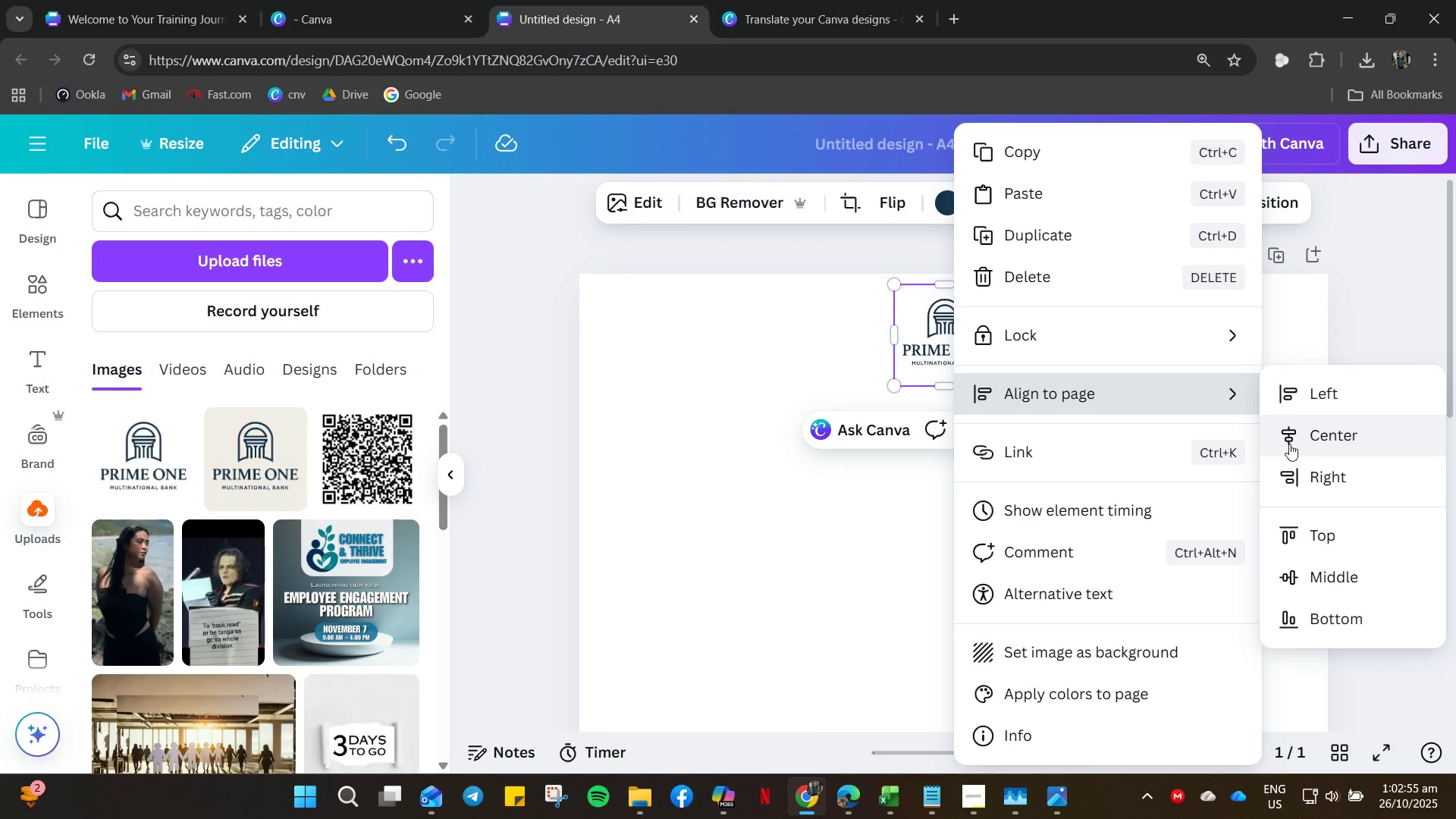 
left_click([1295, 444])
 